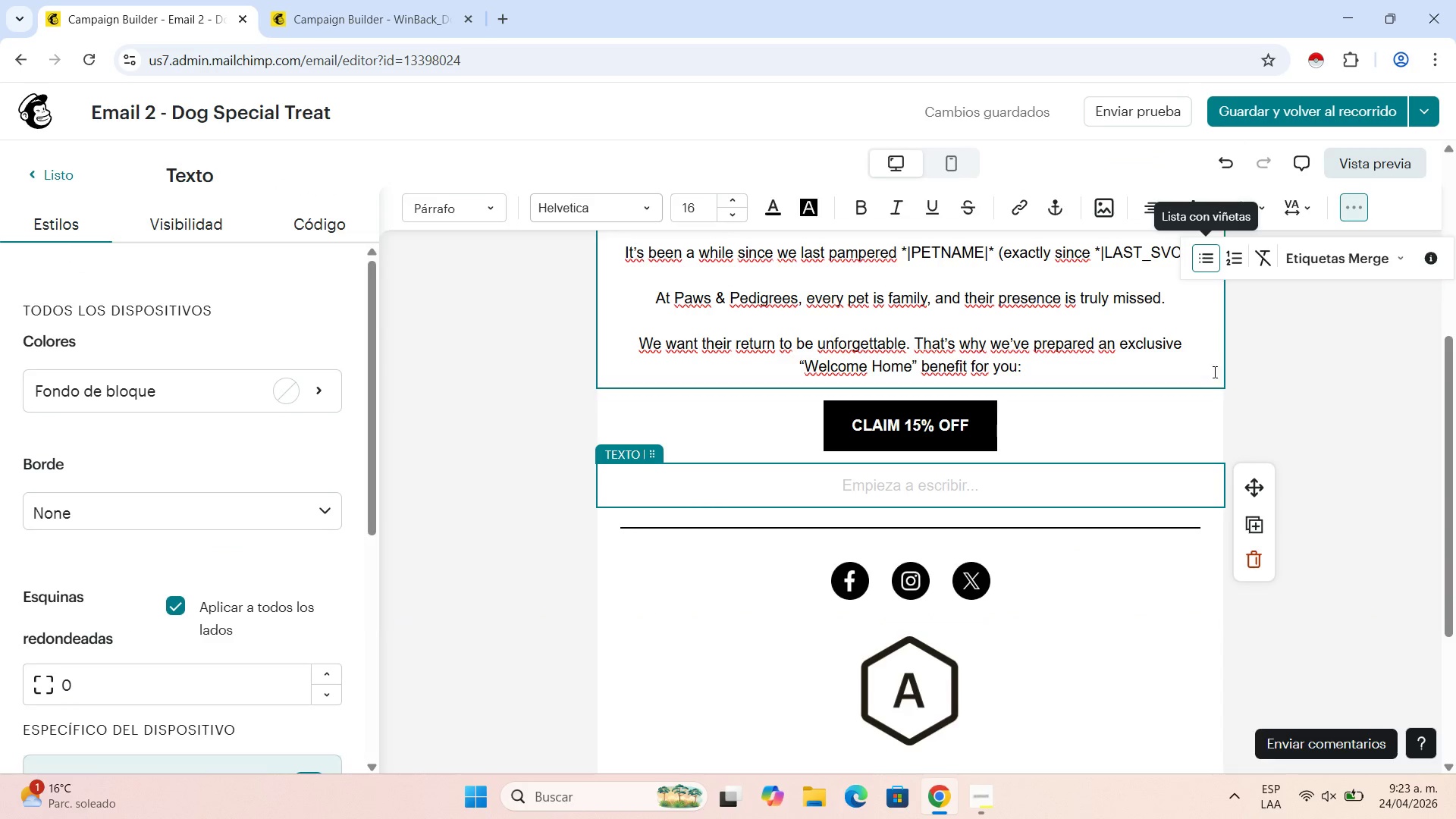 
left_click([1312, 325])
 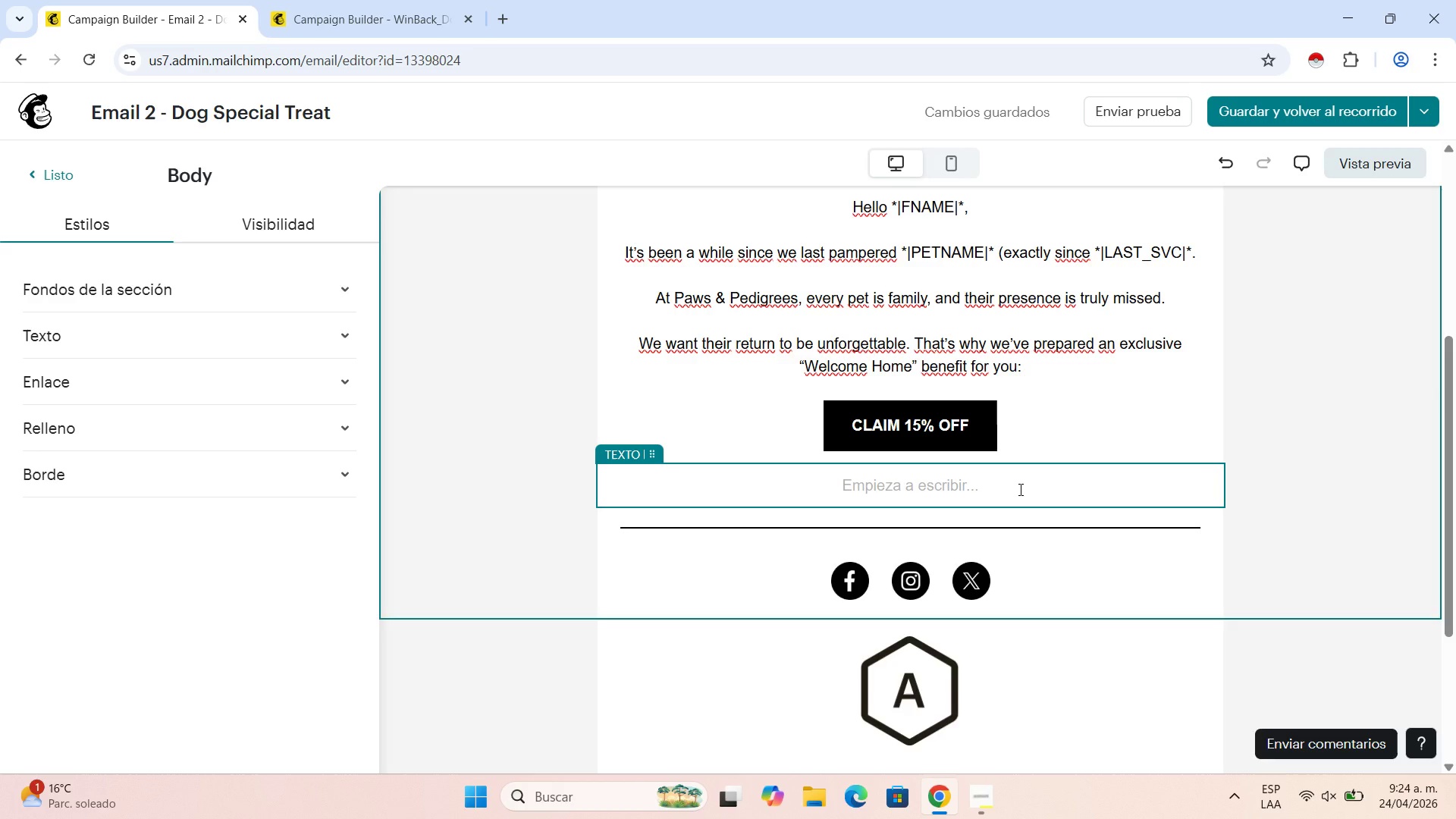 
wait(70.16)
 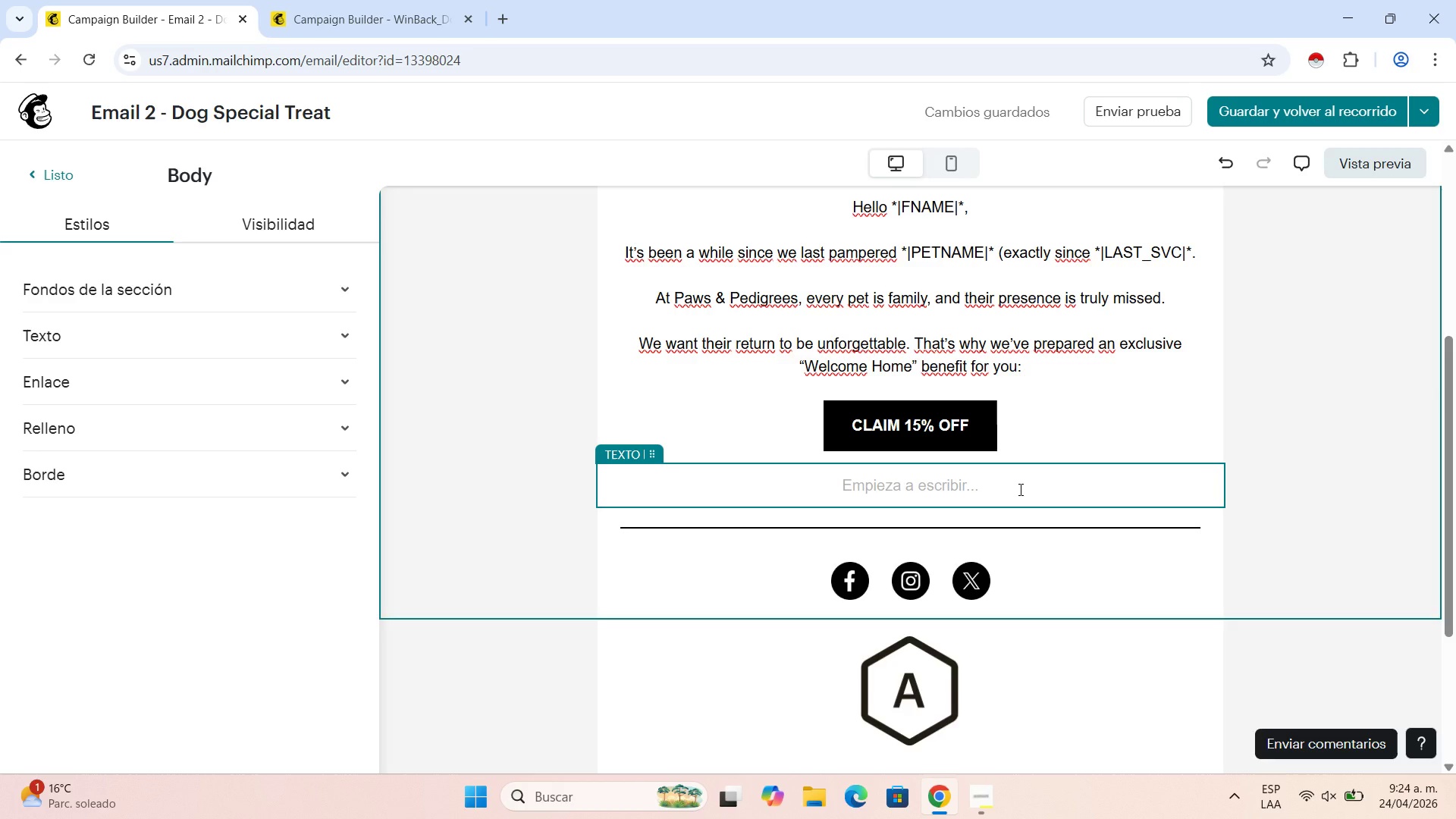 
mouse_move([861, 814])
 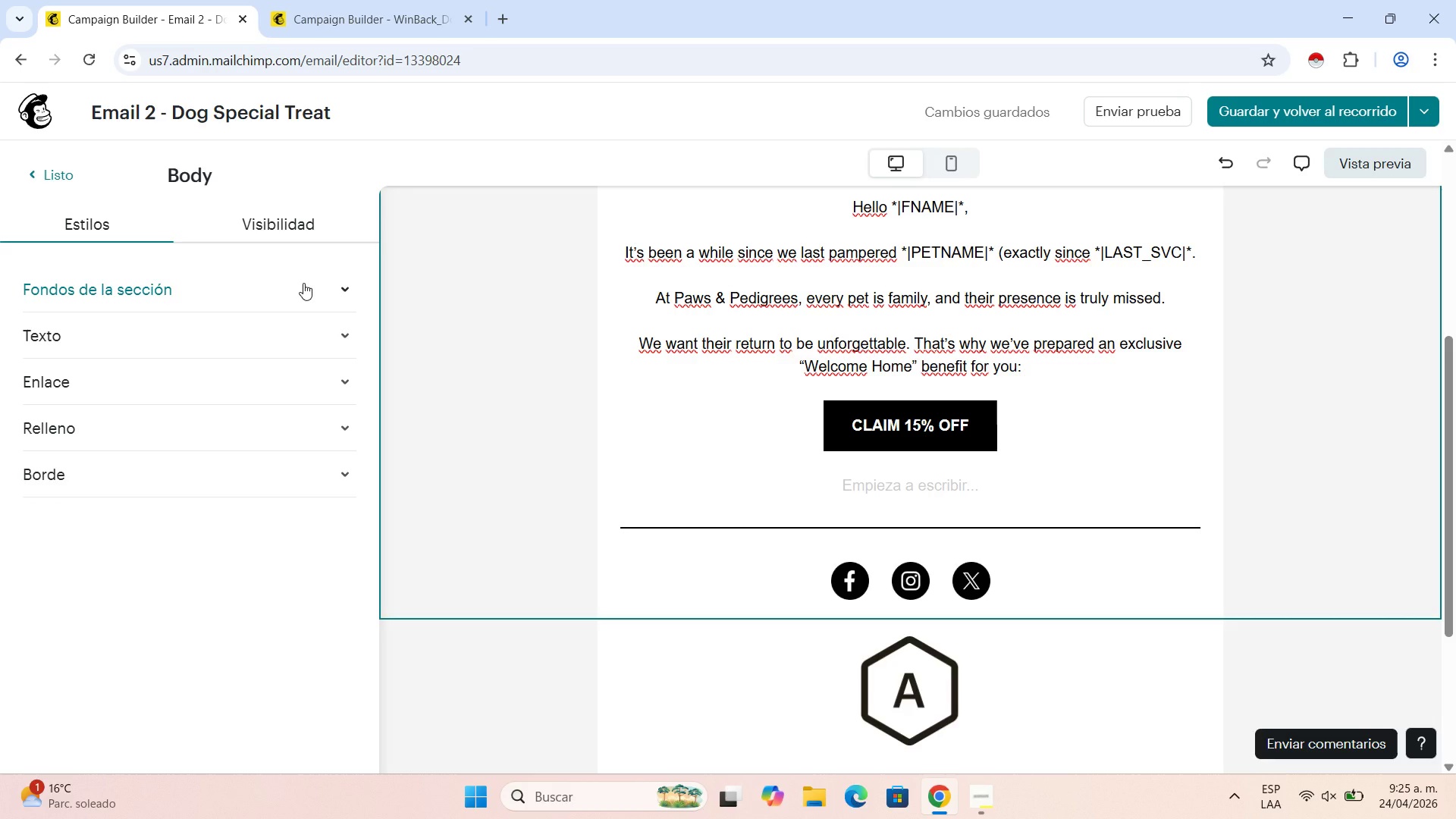 
wait(9.79)
 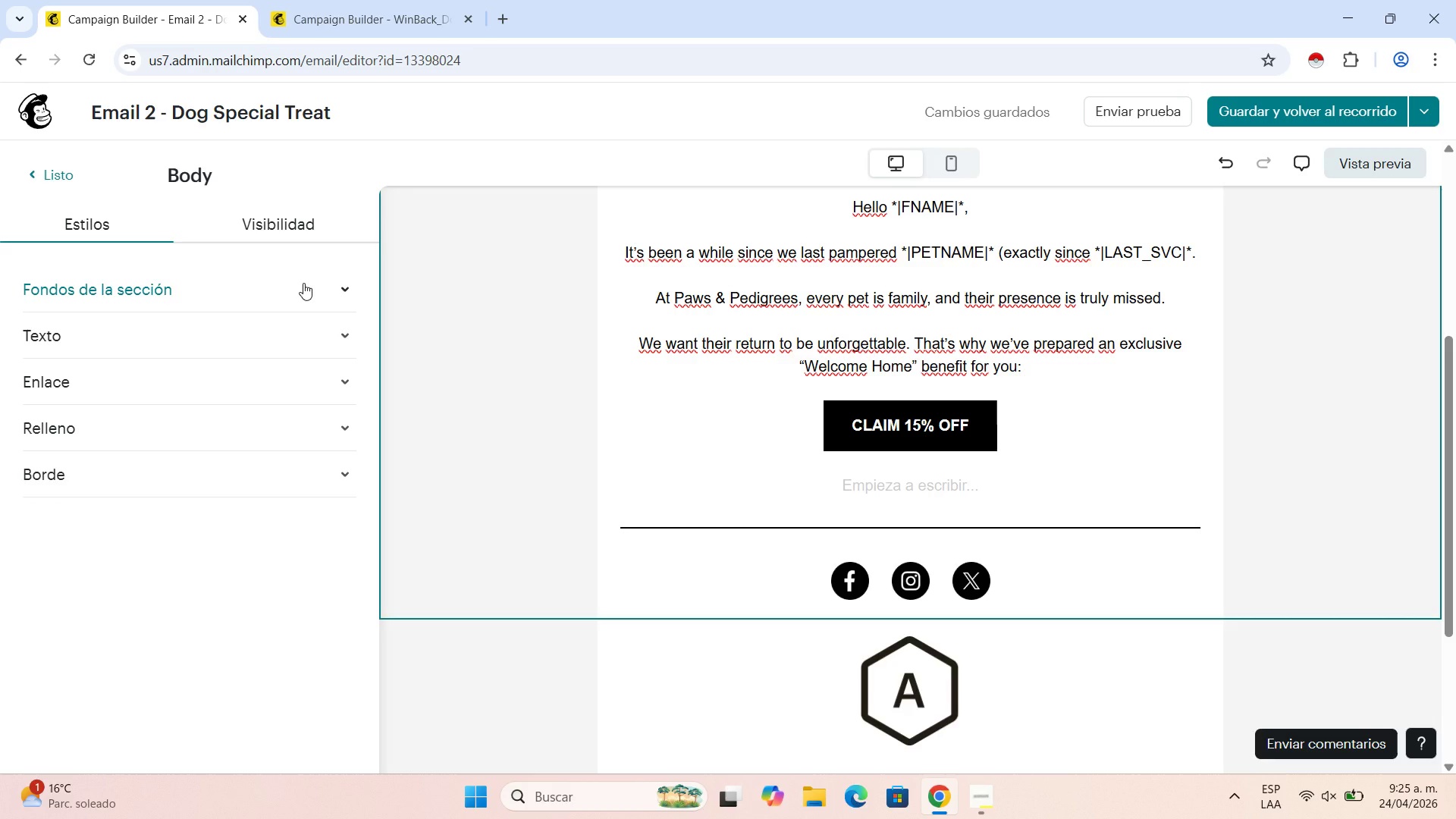 
left_click([275, 214])
 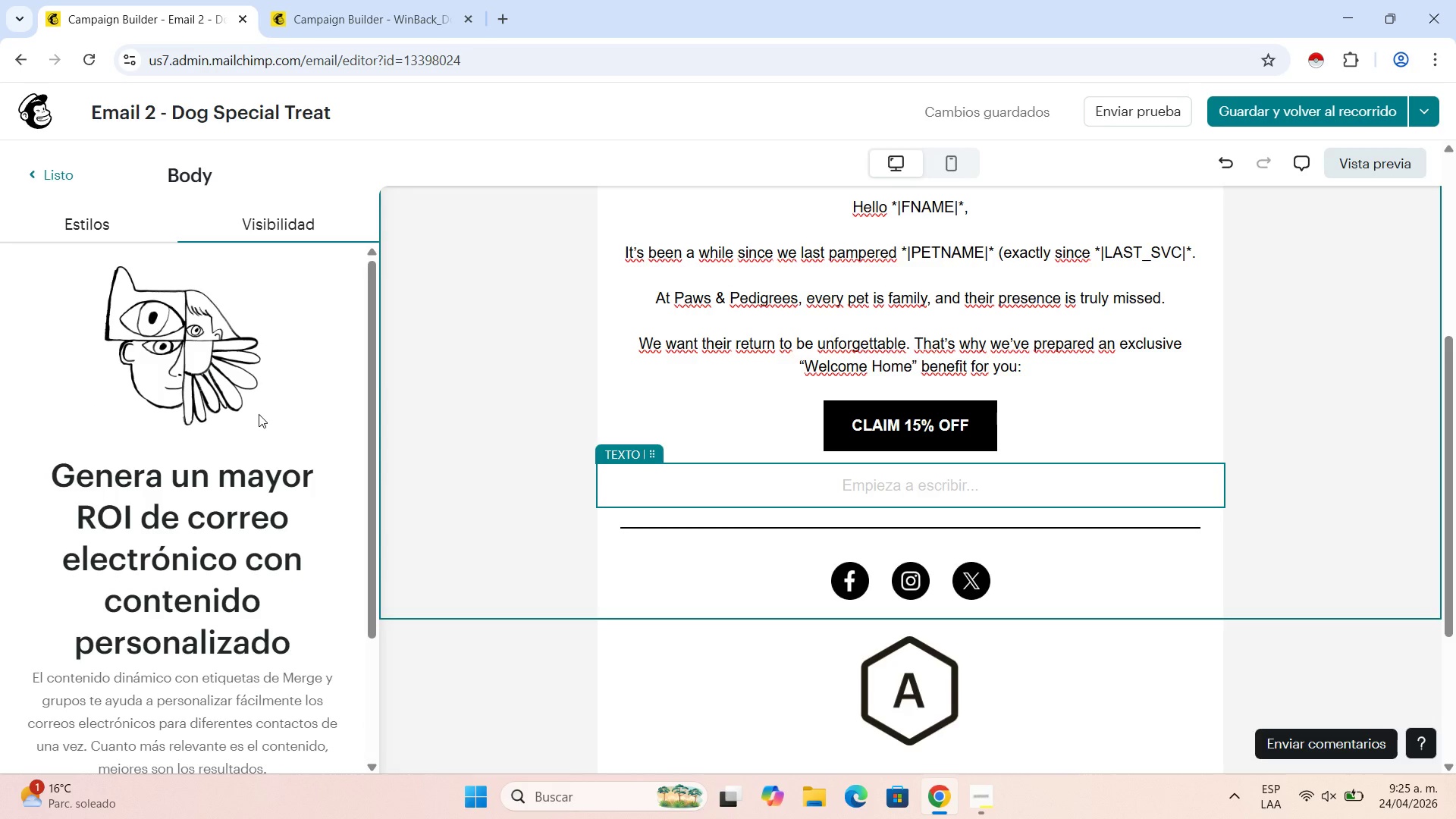 
scroll: coordinate [190, 470], scroll_direction: down, amount: 3.0
 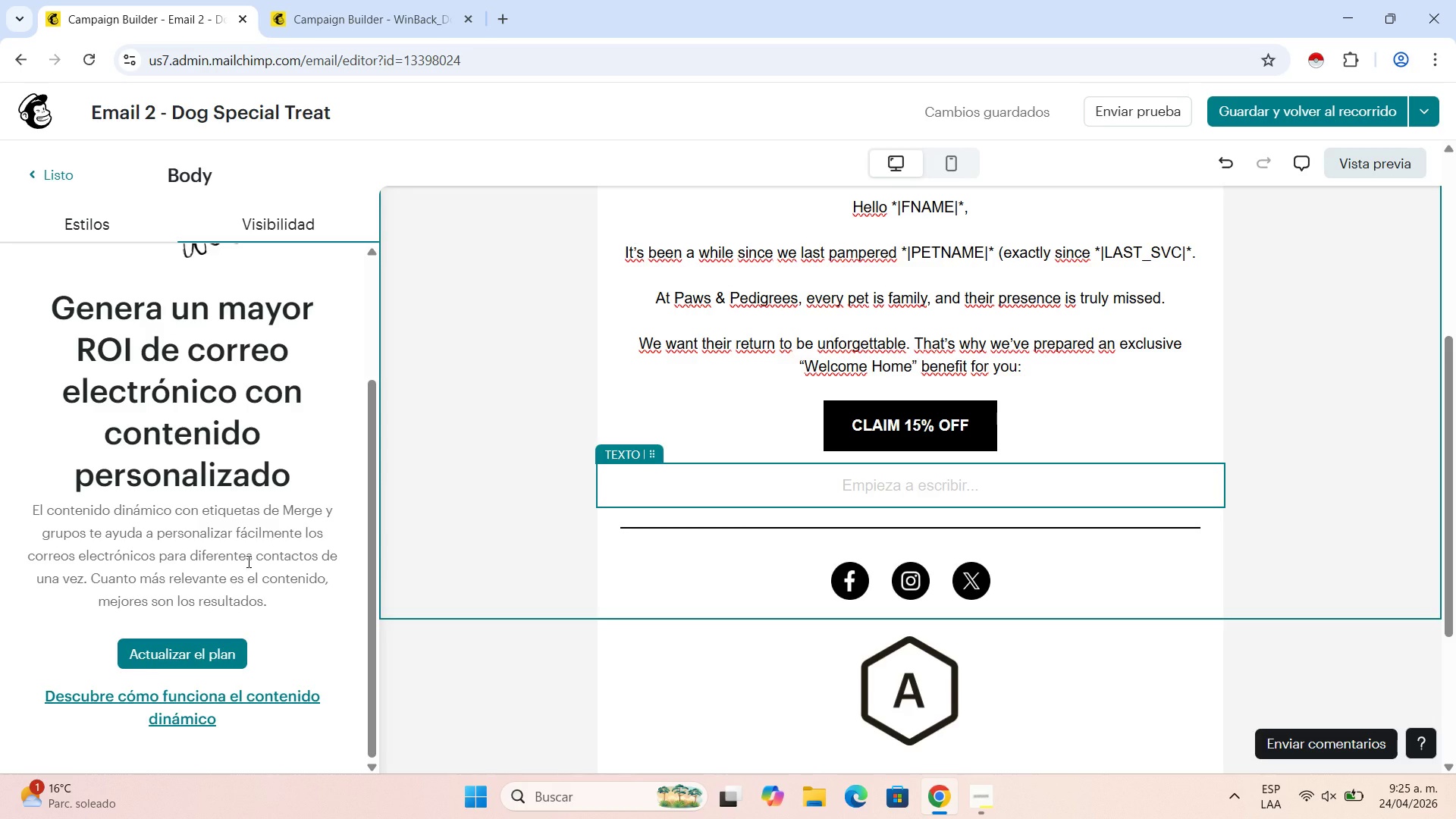 
wait(10.19)
 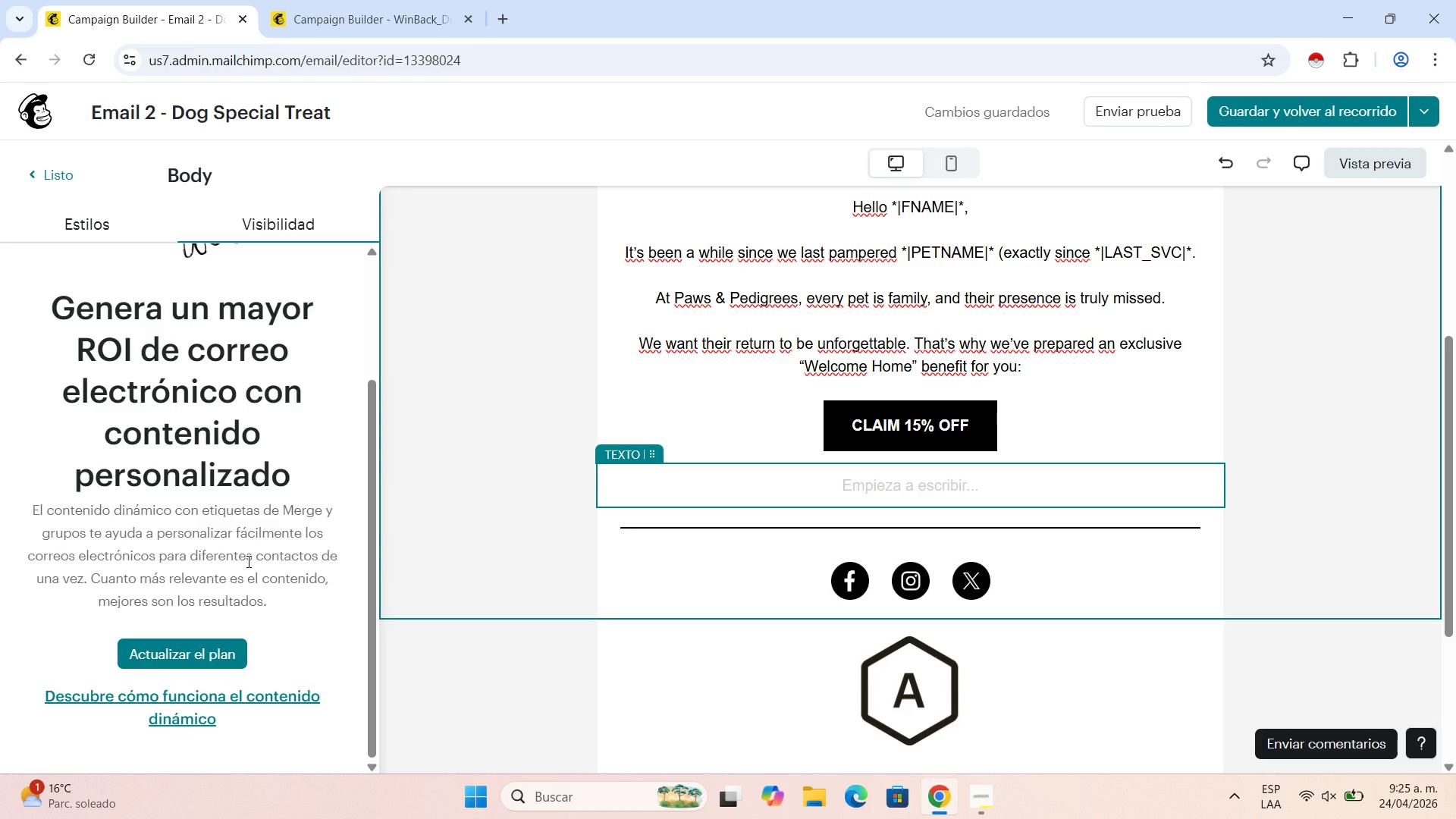 
scroll: coordinate [239, 537], scroll_direction: down, amount: 3.0
 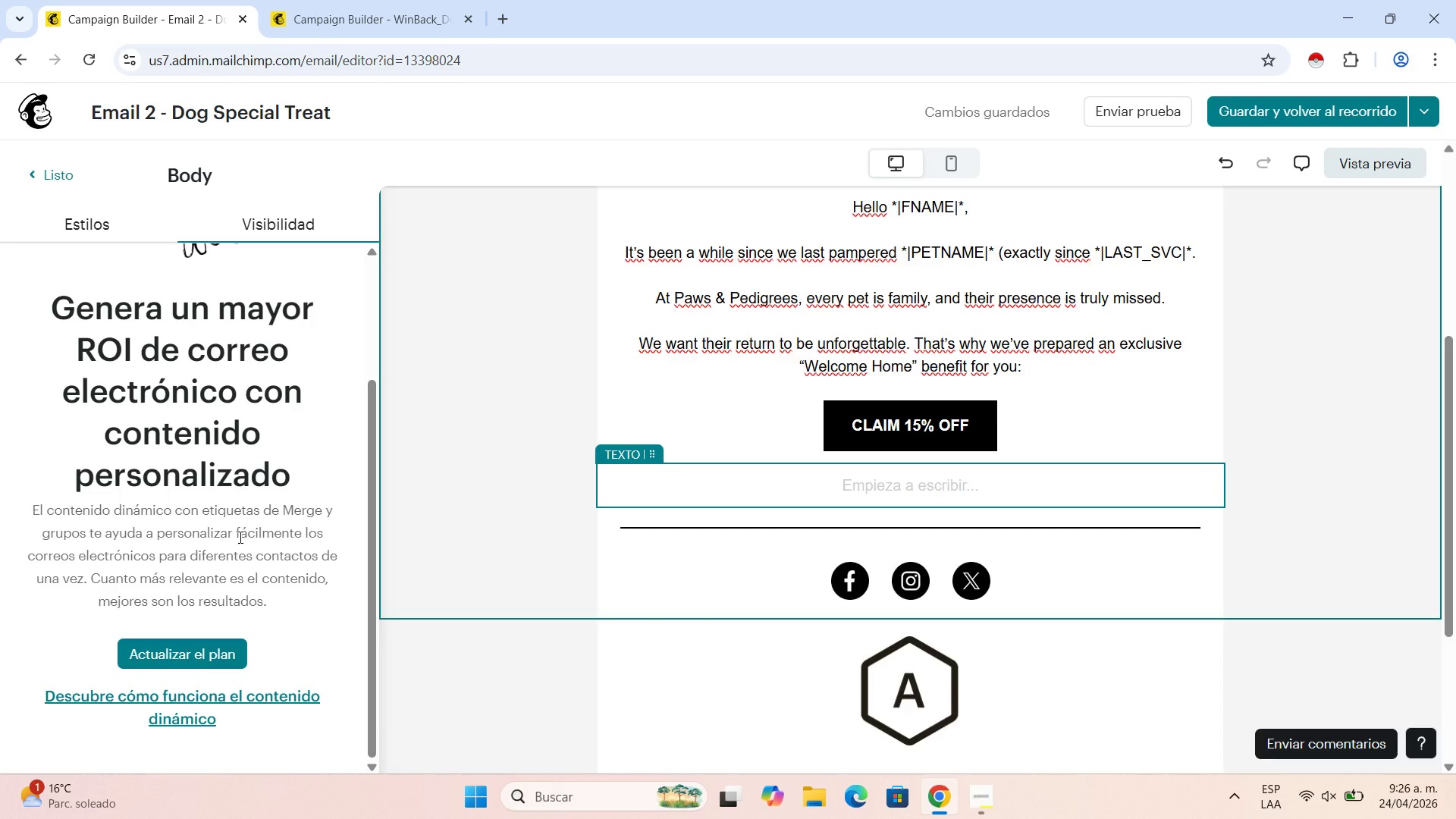 
wait(39.84)
 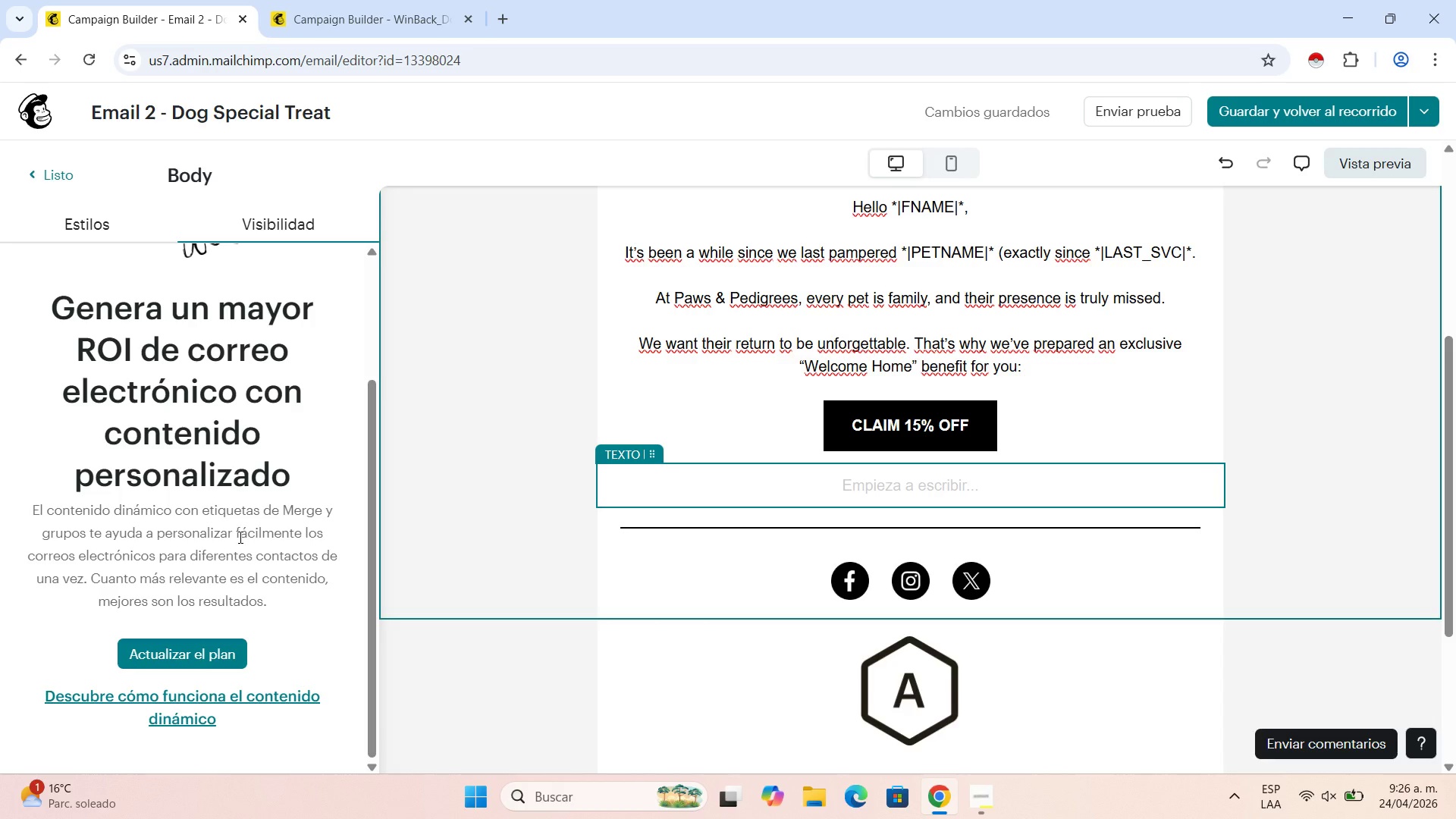 
double_click([939, 489])
 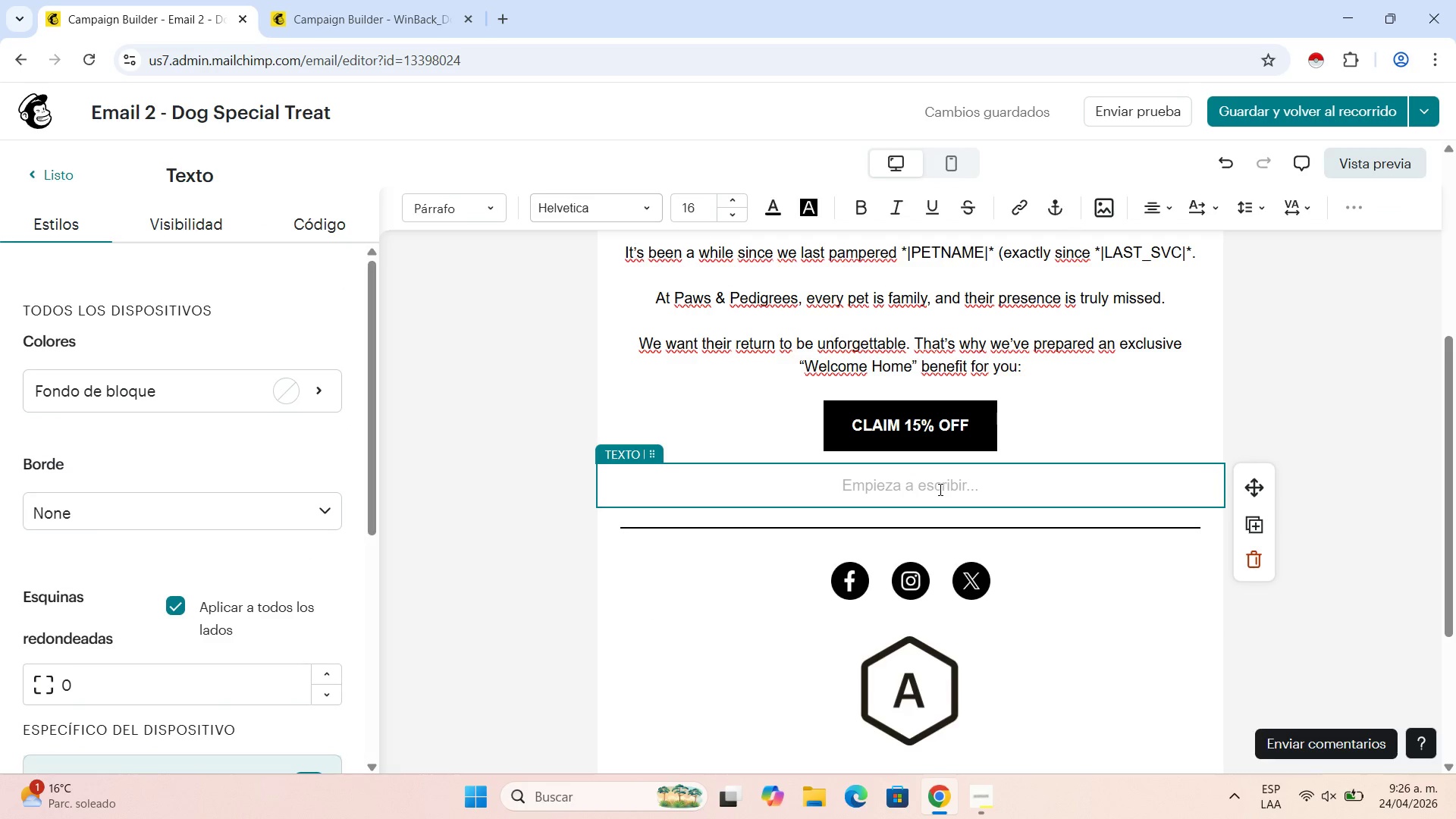 
type(+\IF>INTEREST)
 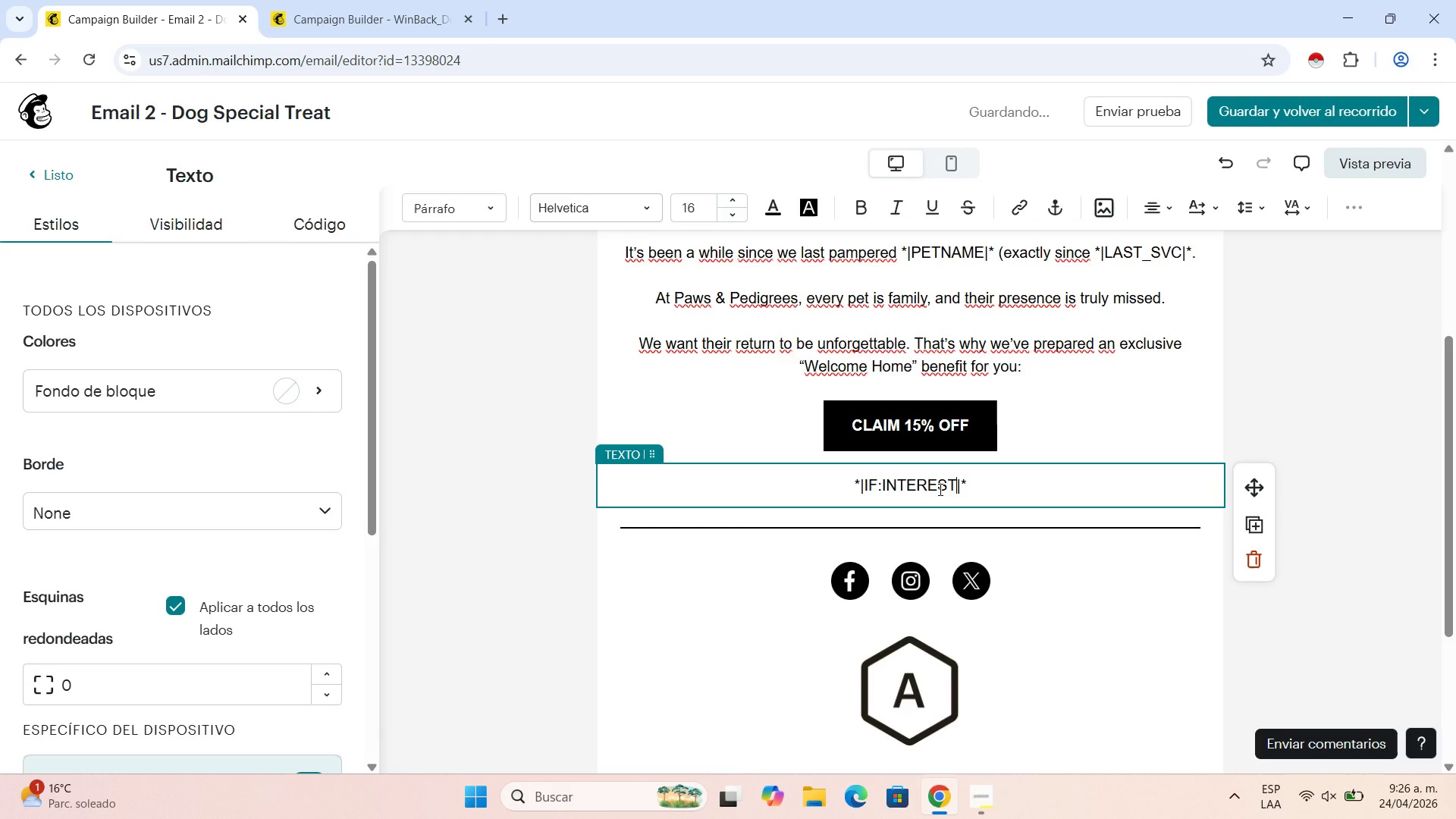 
type()Grooming)
 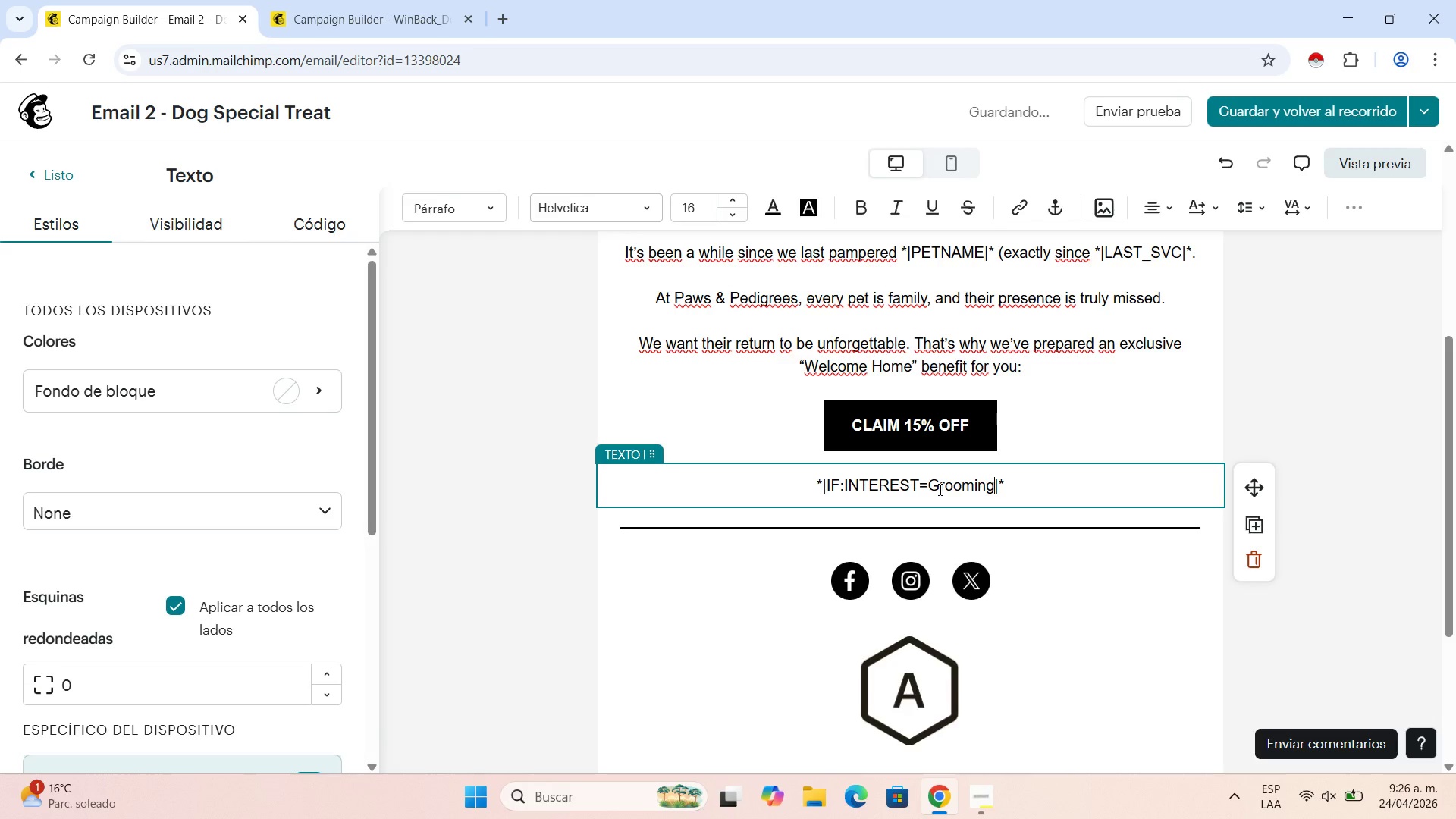 
wait(9.22)
 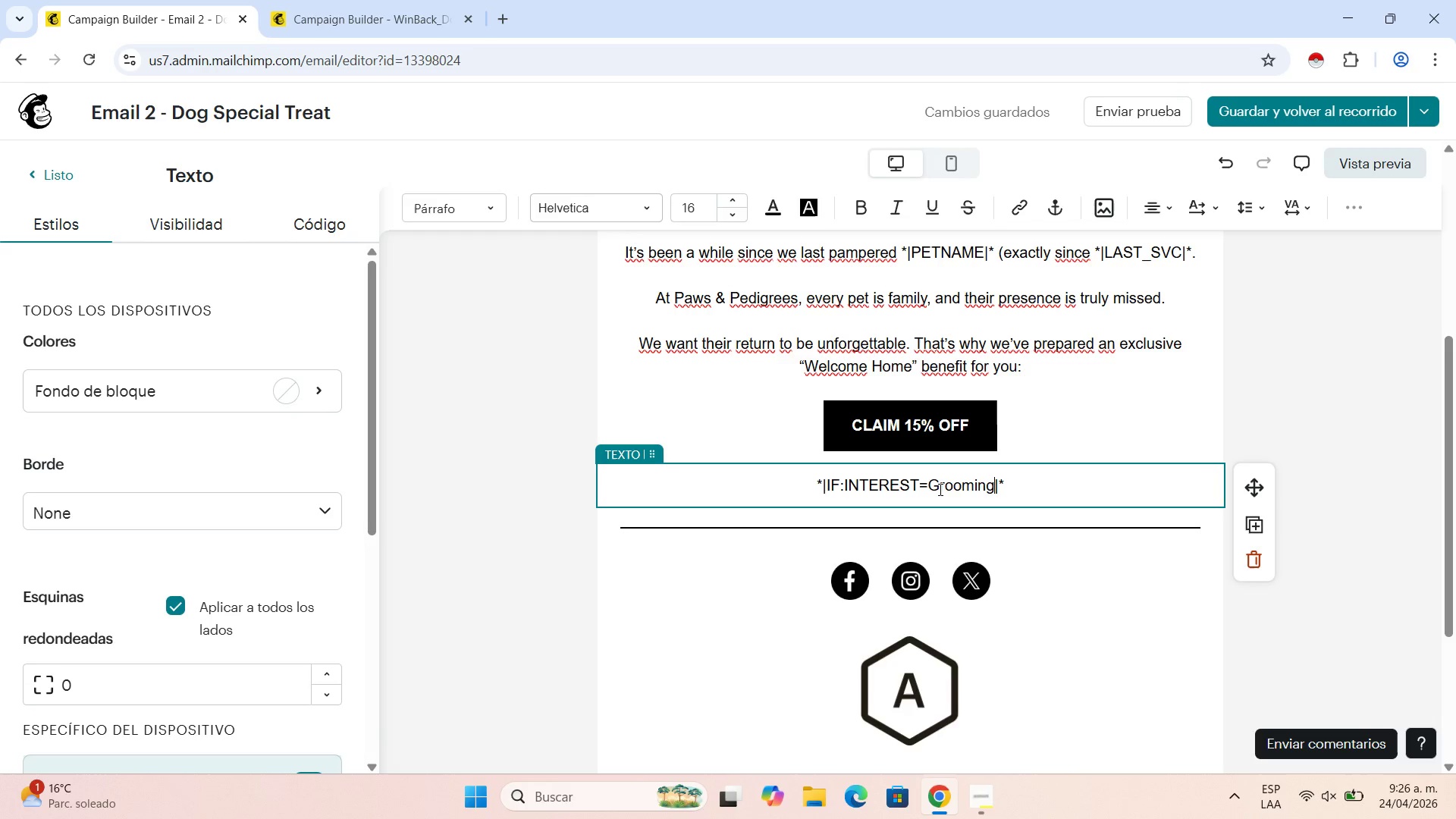 
key(ArrowRight)
 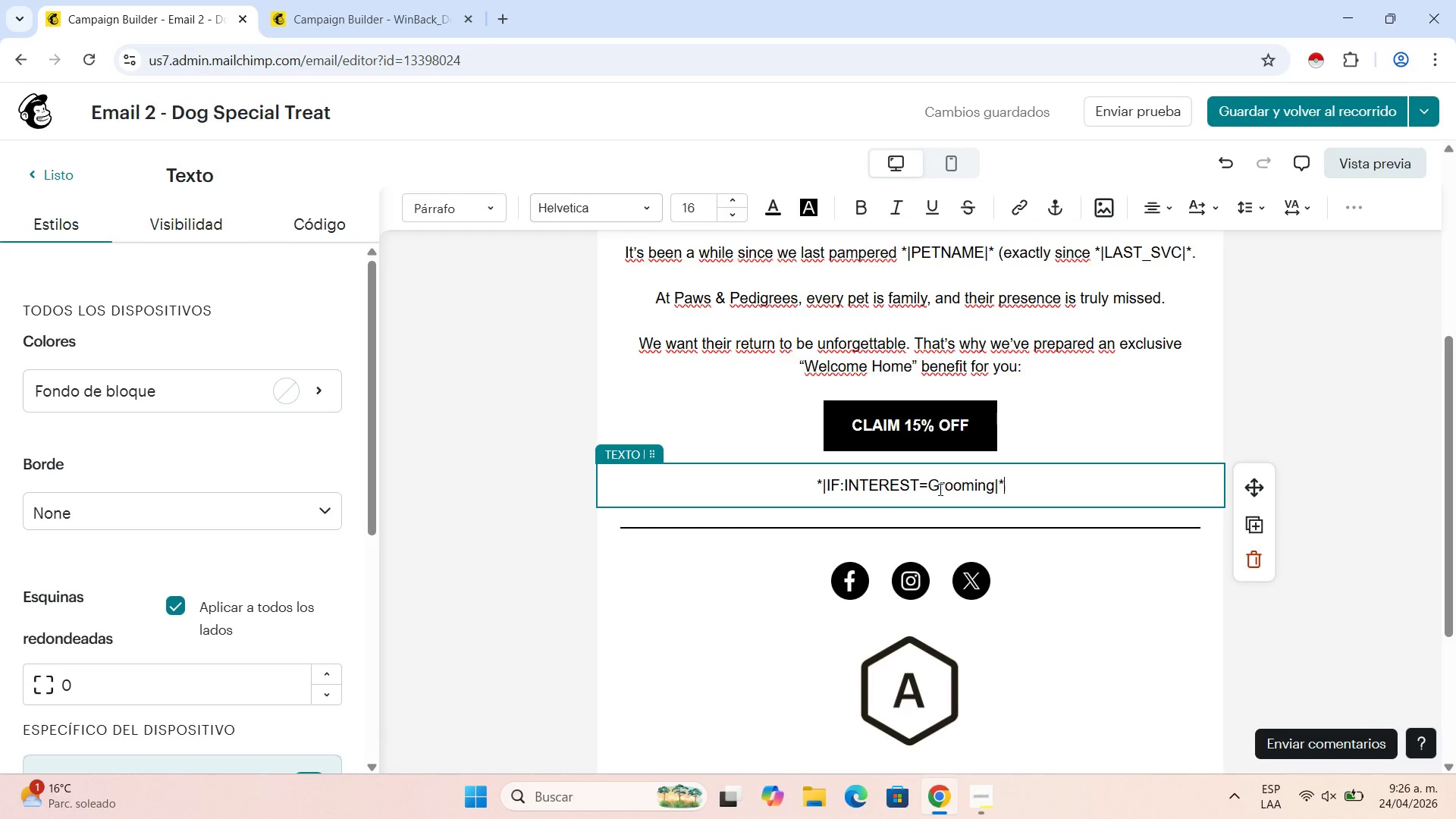 
key(ArrowRight)
 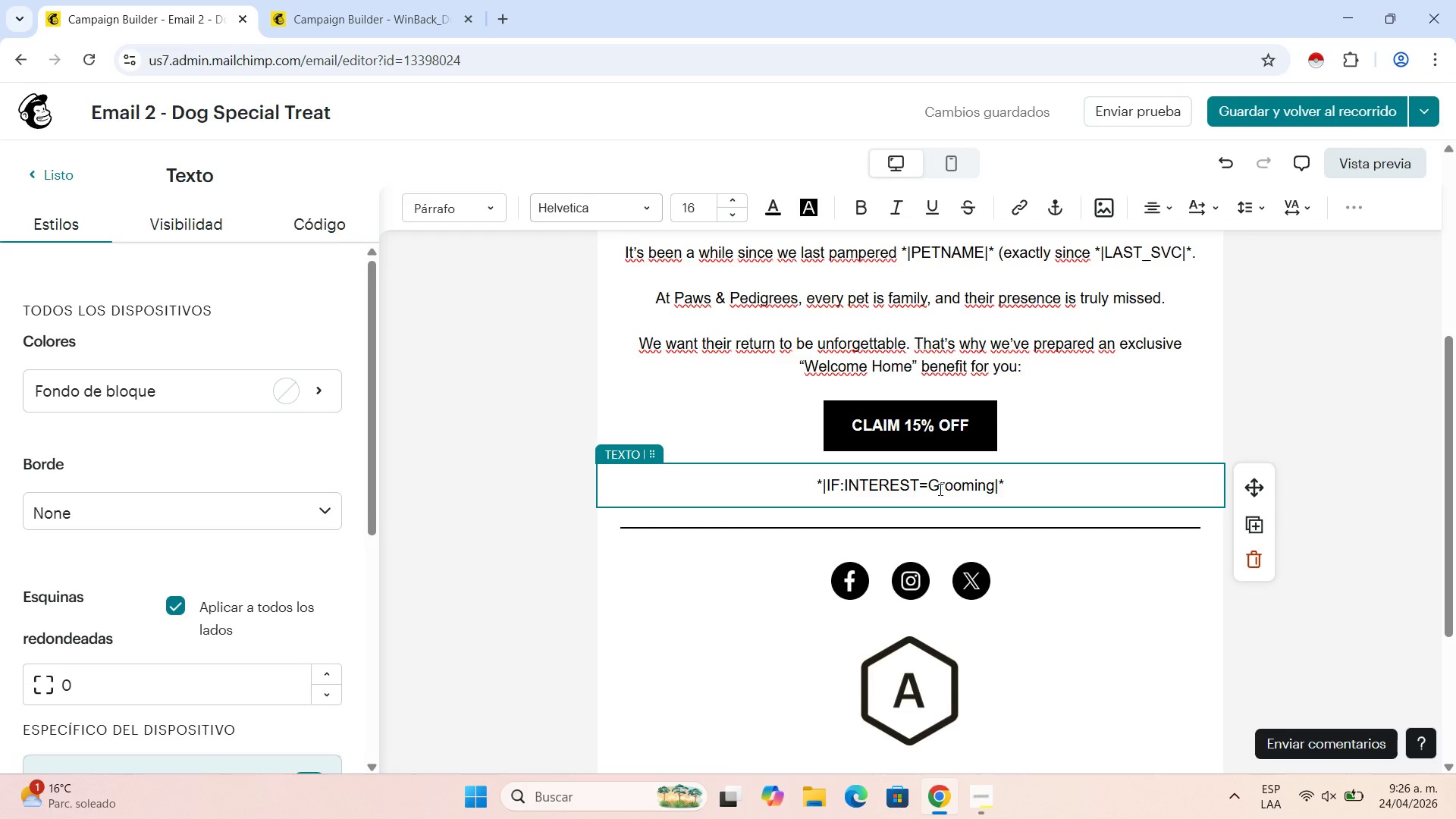 
key(Shift+Enter)
 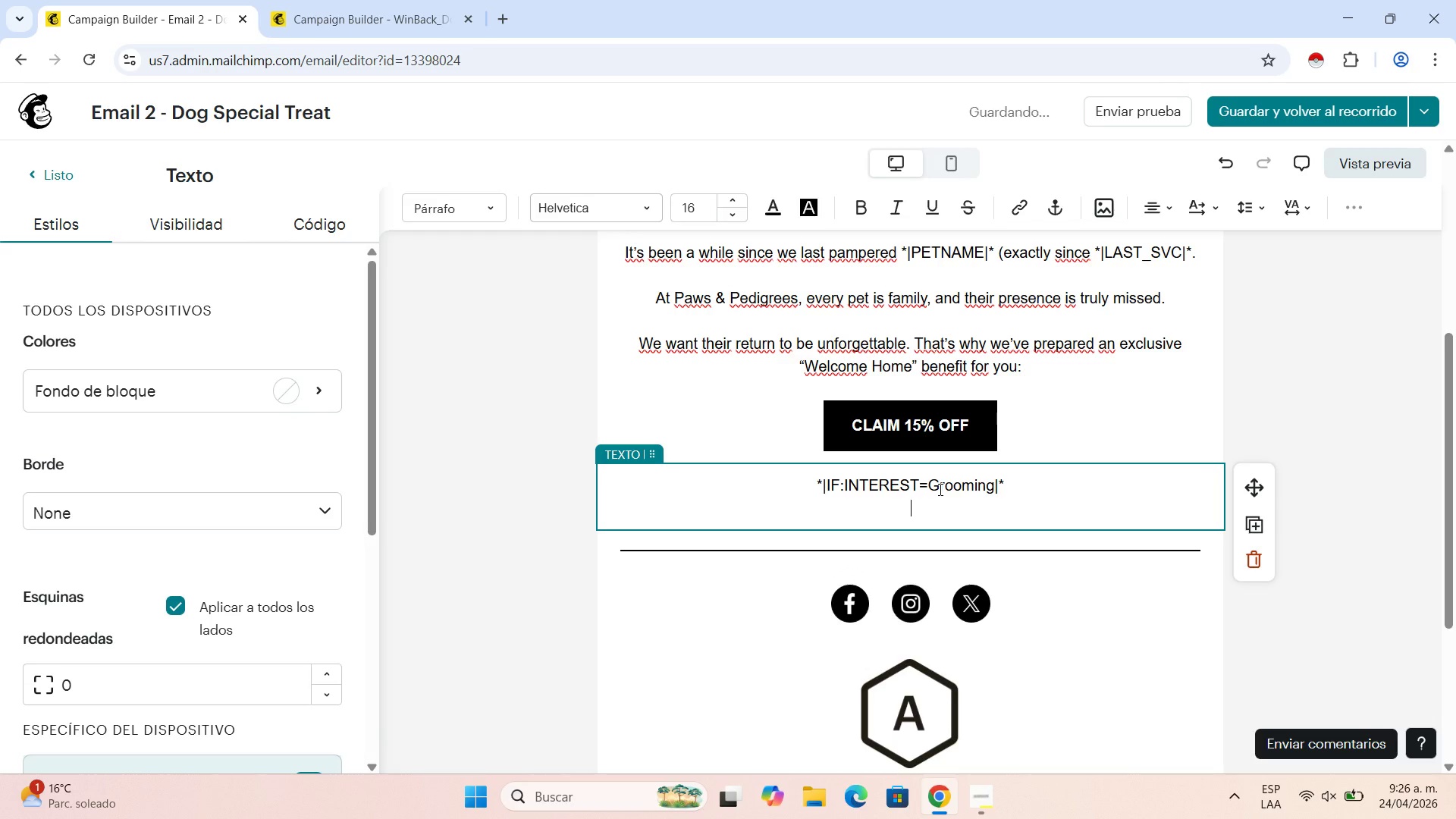 
key(Shift+Enter)
 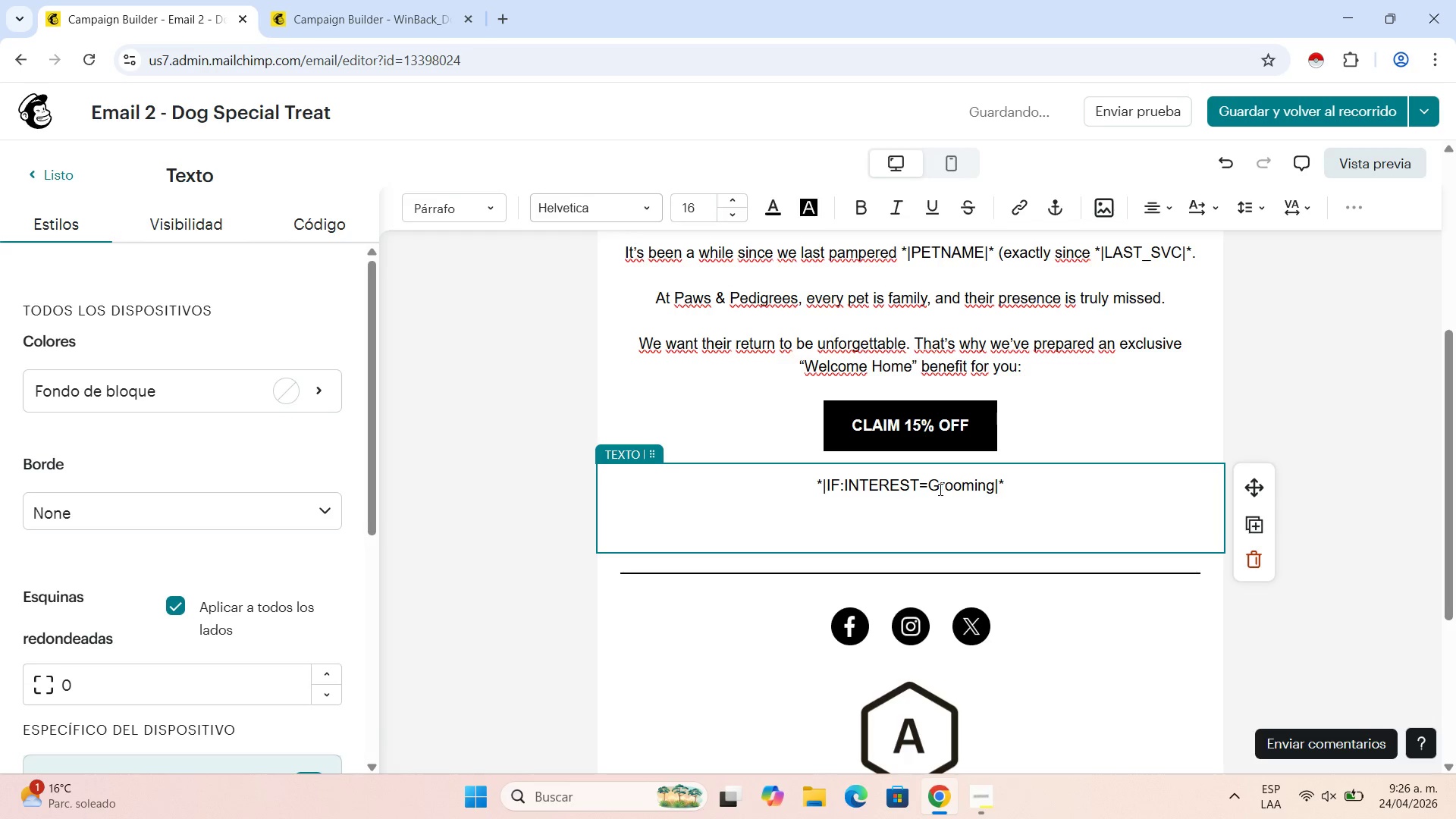 
type(Give them a fresh new look! U)
 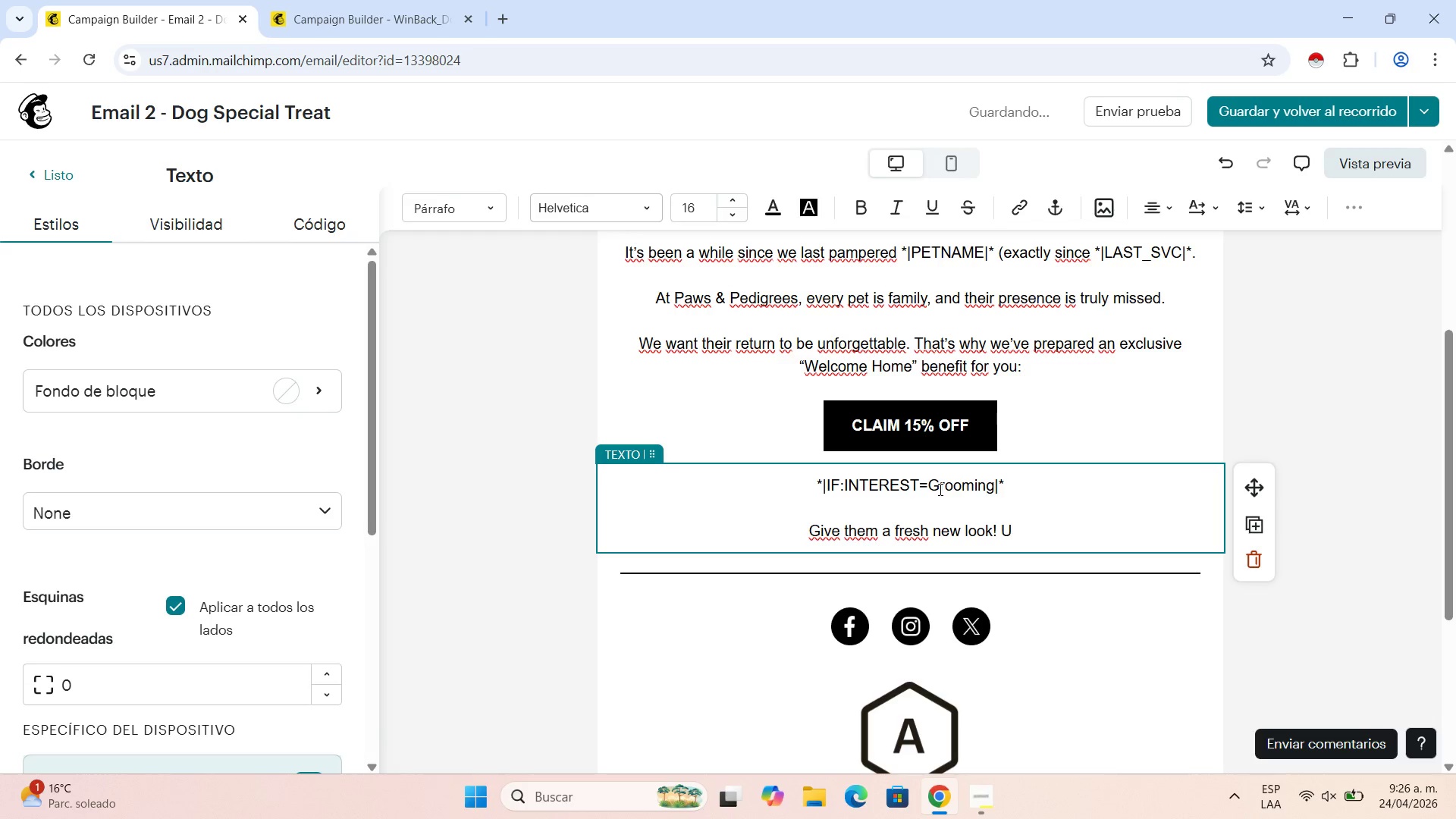 
type(se your 15% discount for a full )
key(Backspace)
key(Backspace)
key(Backspace)
key(Backspace)
key(Backspace)
type(Full Spa Day. )
 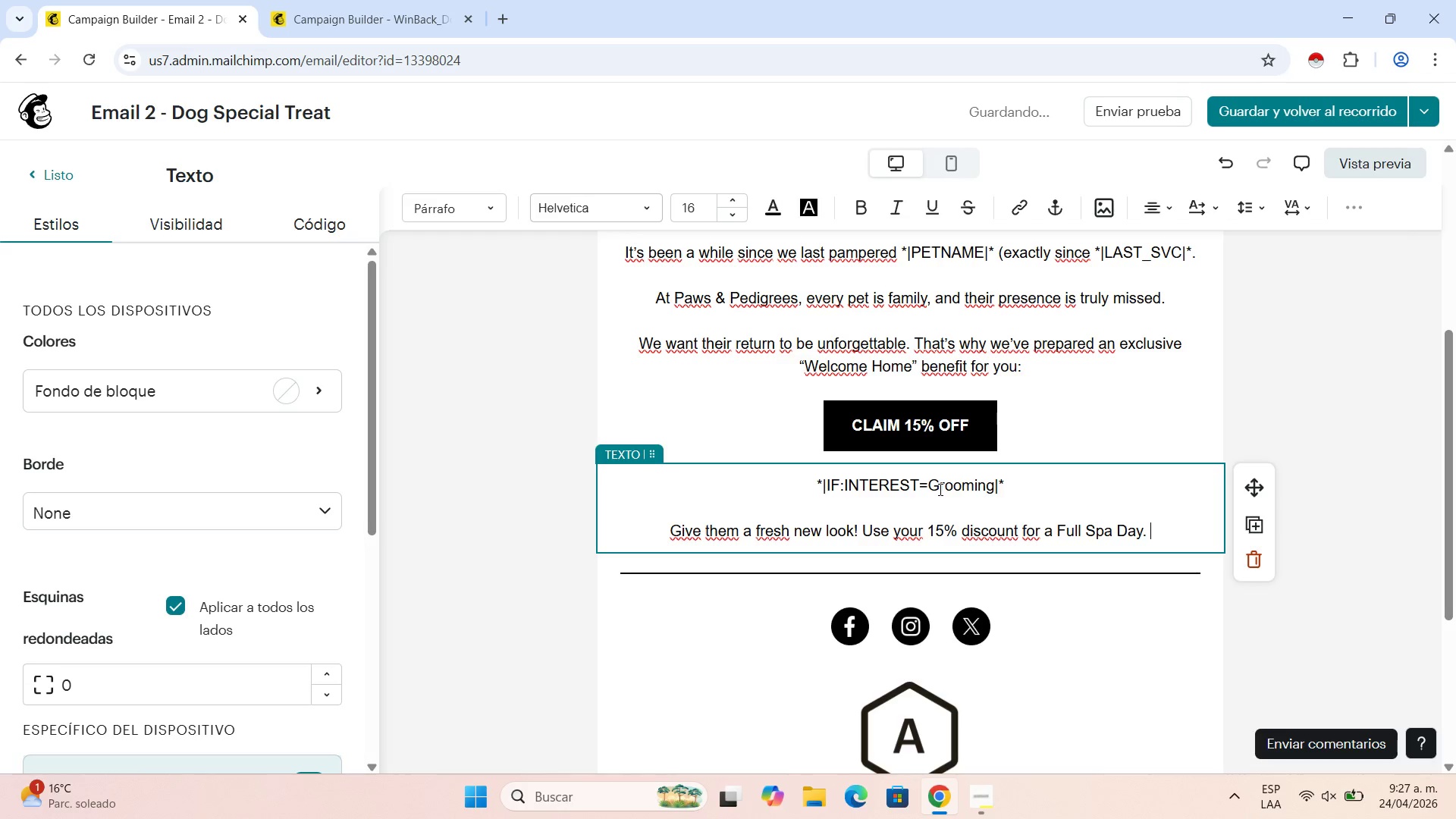 
left_click([1345, 212])
 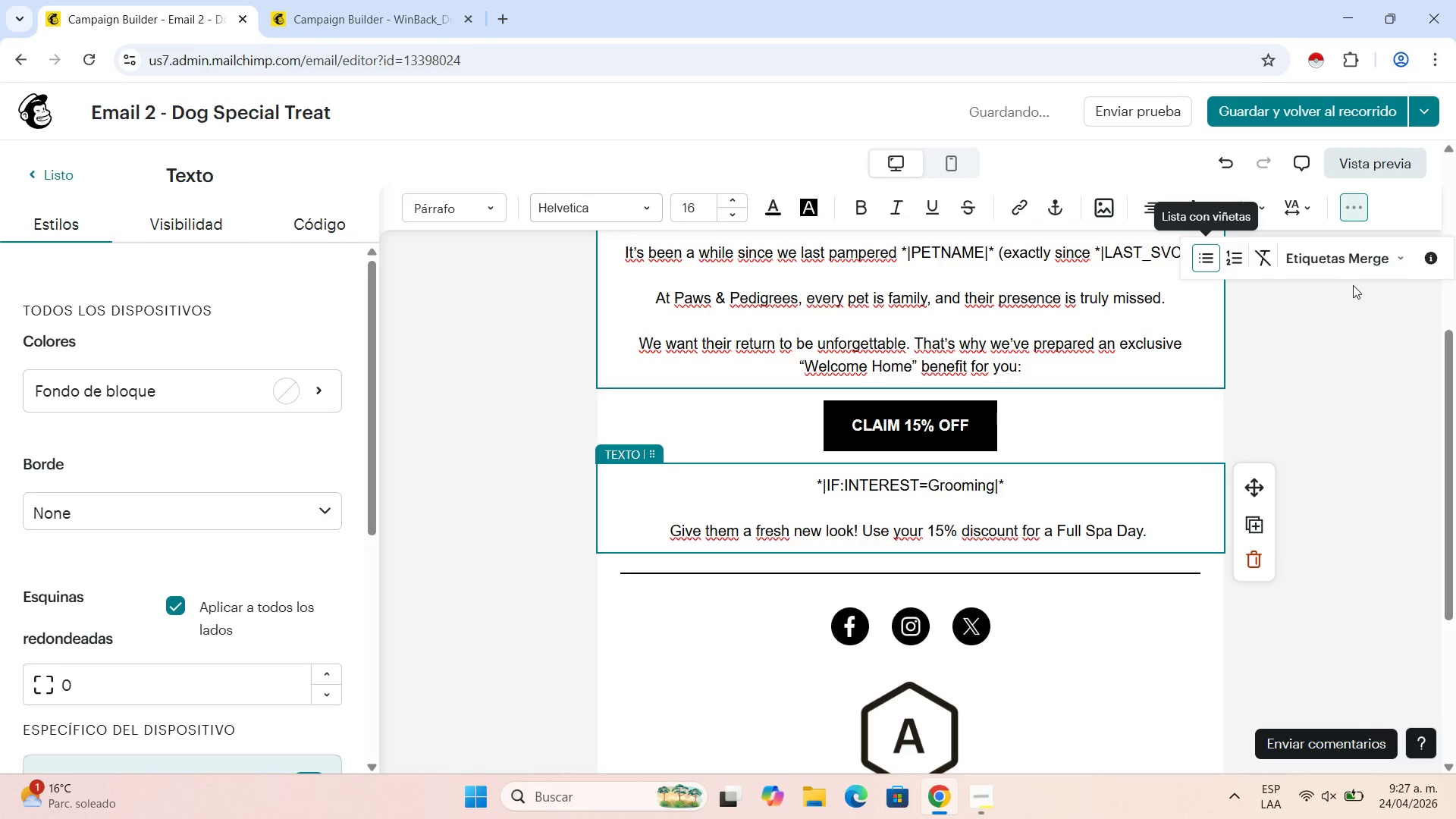 
left_click([1360, 270])
 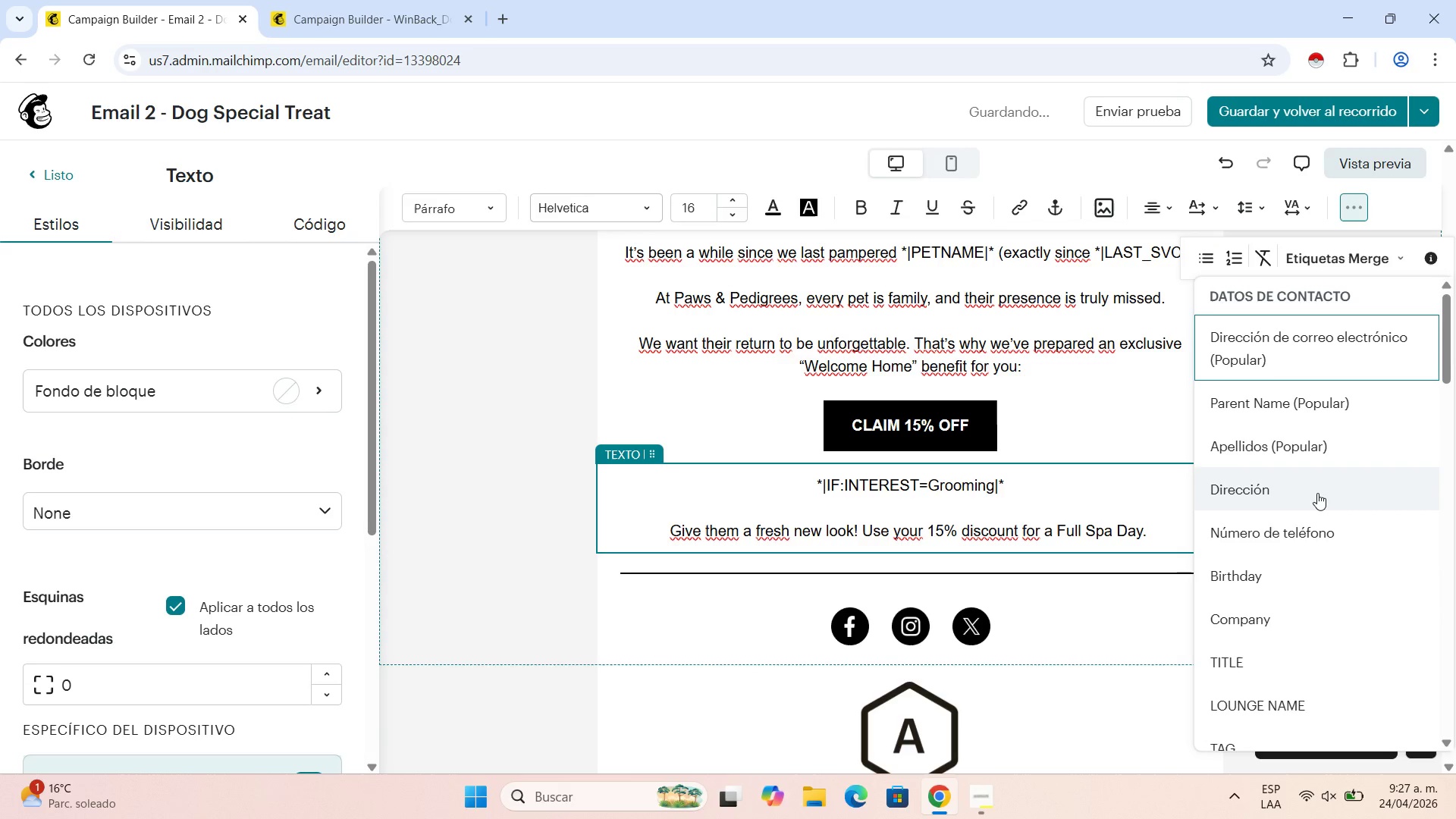 
scroll: coordinate [1295, 634], scroll_direction: down, amount: 9.0
 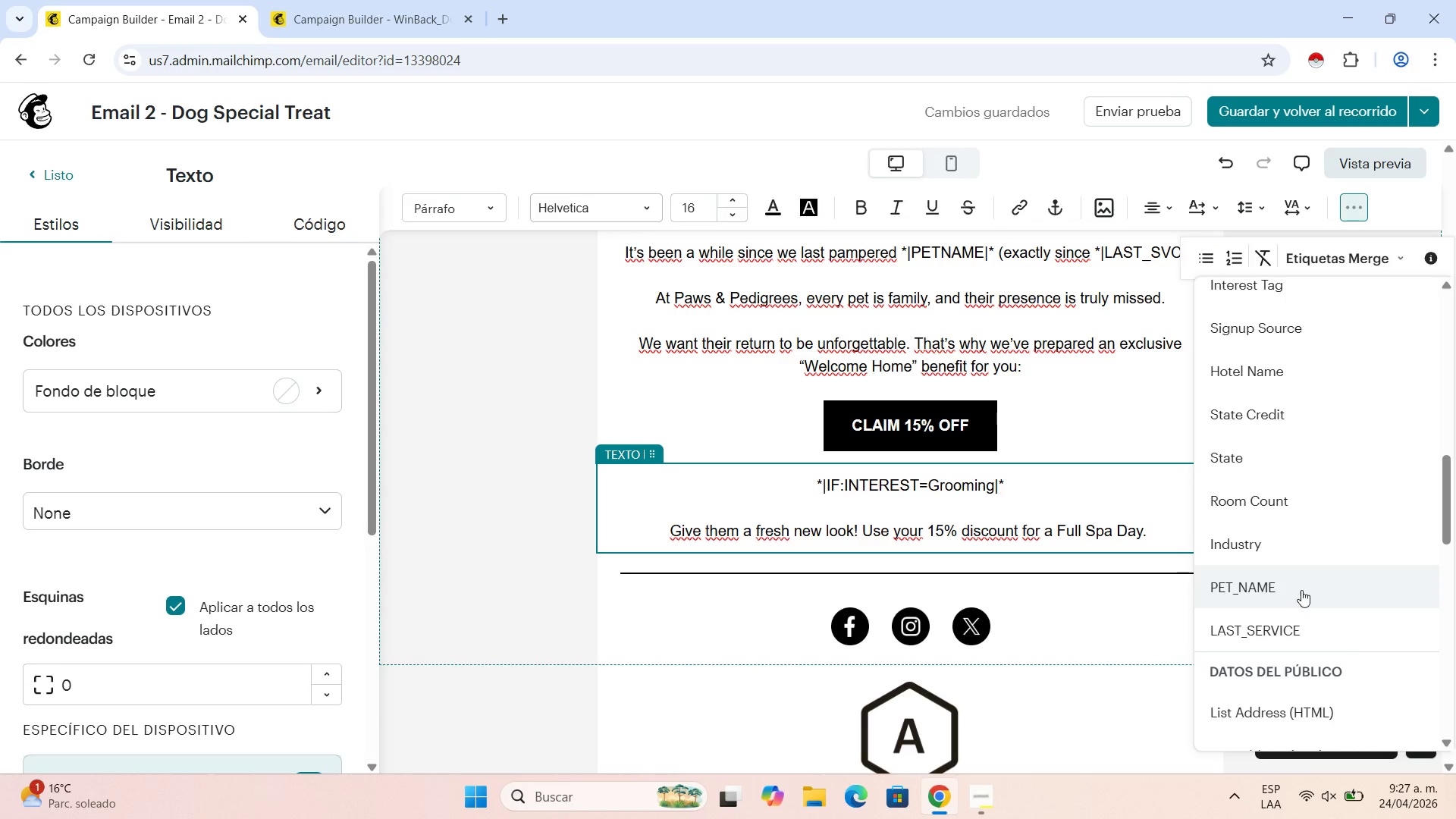 
left_click([1301, 590])
 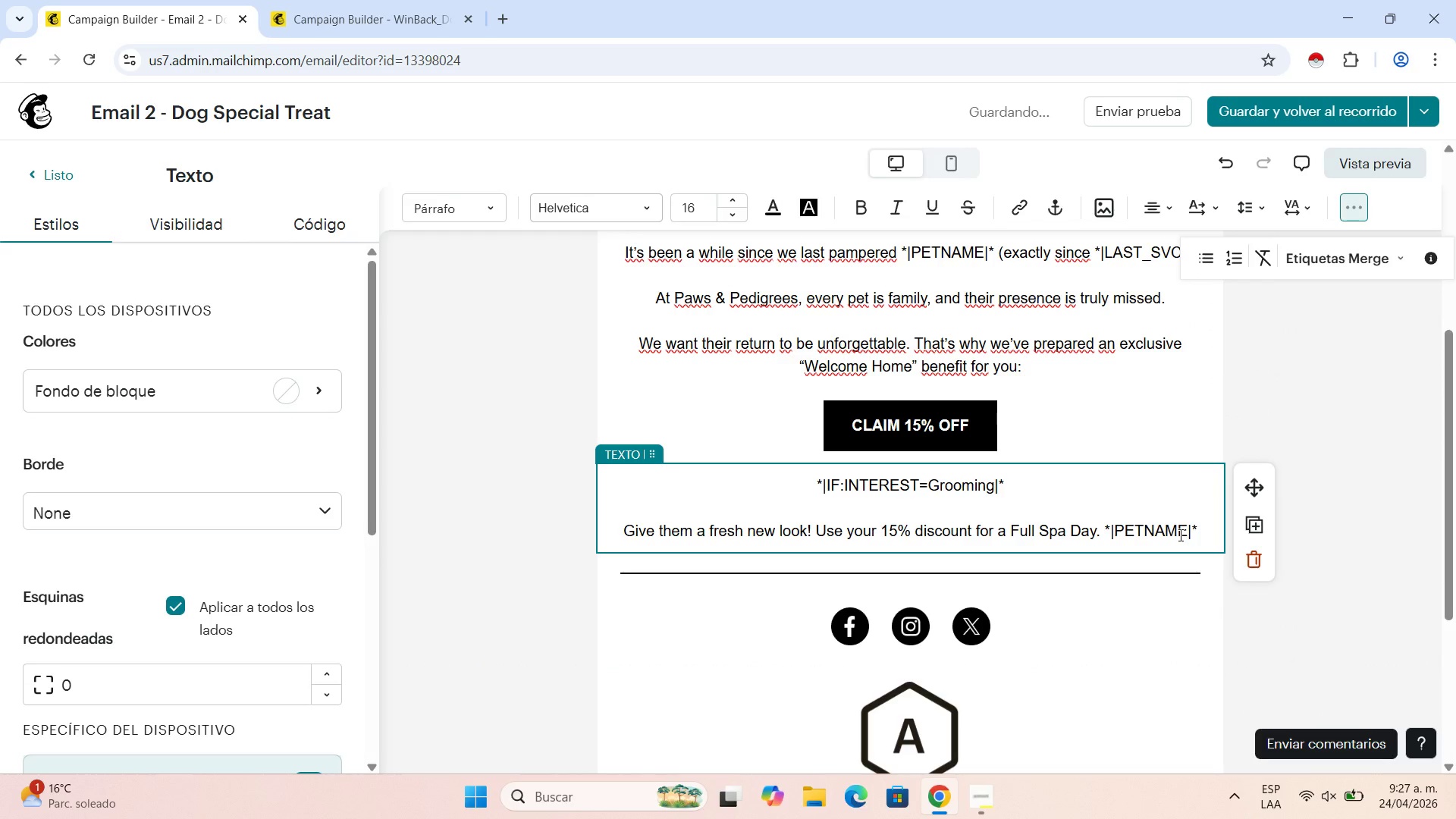 
type( will leave )
 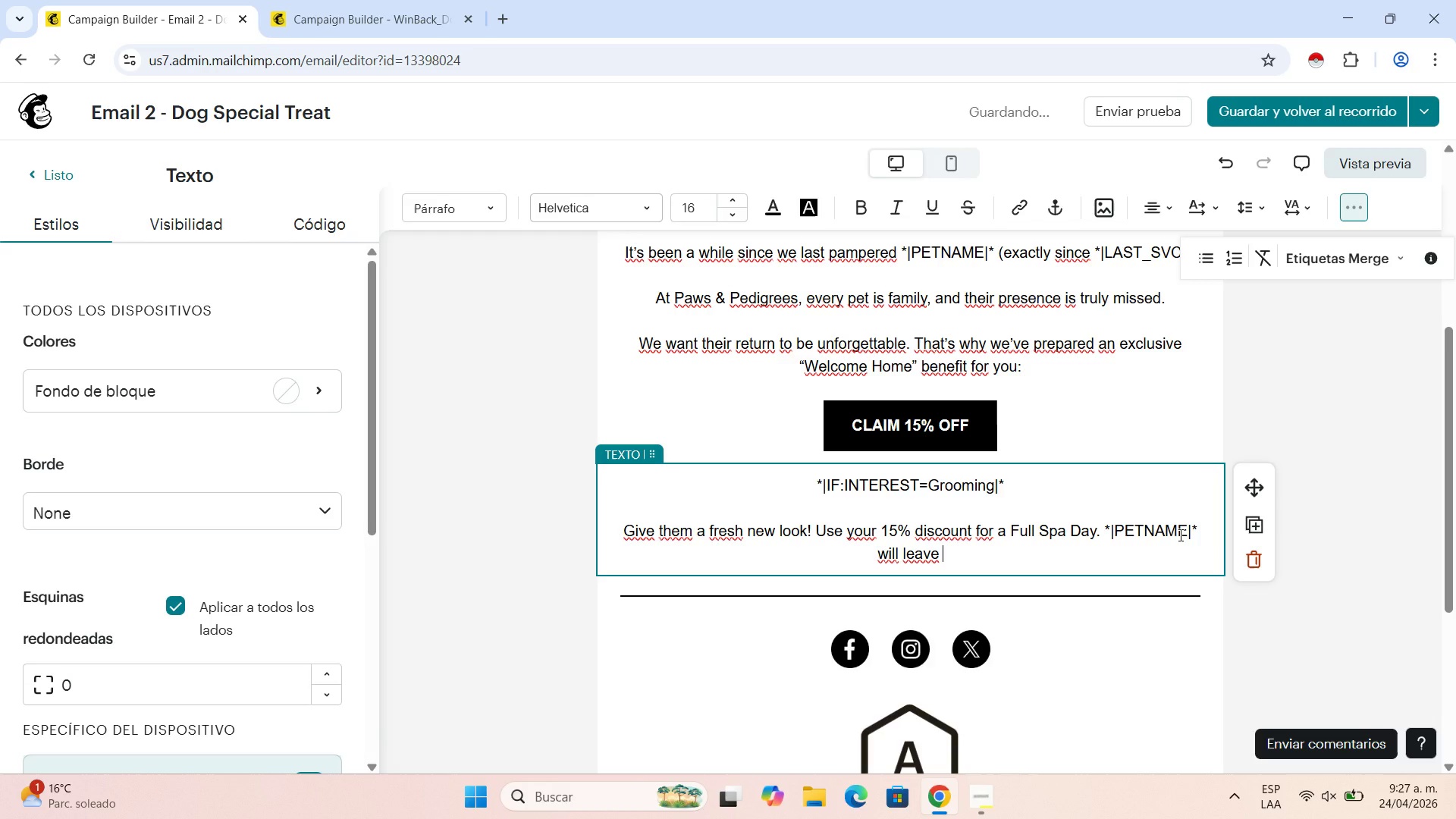 
type(smelling like heaven and lookinh)
key(Backspace)
type(g loke a star)
 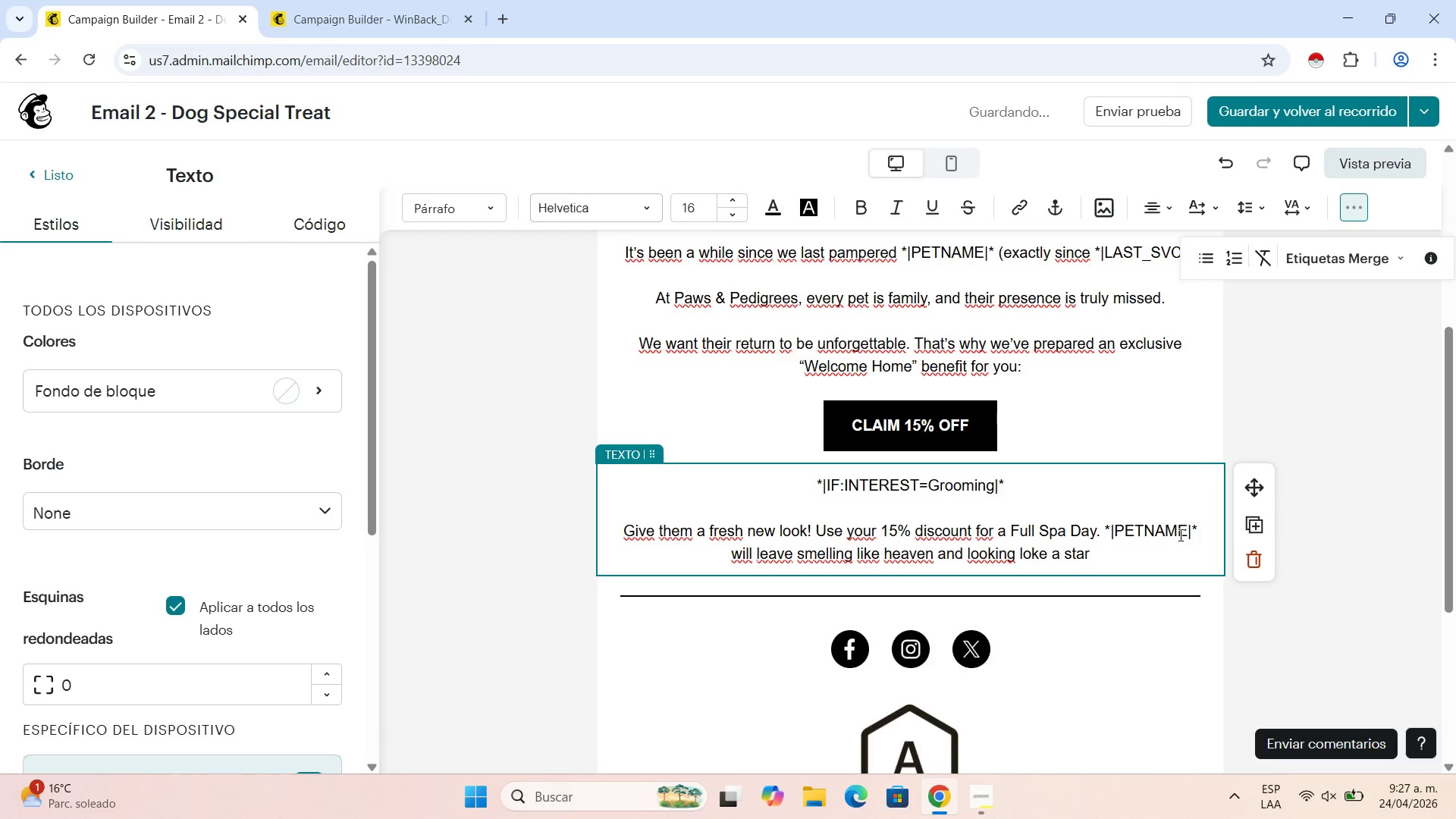 
key(Backspace)
key(Backspace)
key(Backspace)
key(Backspace)
key(Backspace)
key(Backspace)
key(Backspace)
key(Backspace)
key(Backspace)
key(Backspace)
type(ike a star.)
 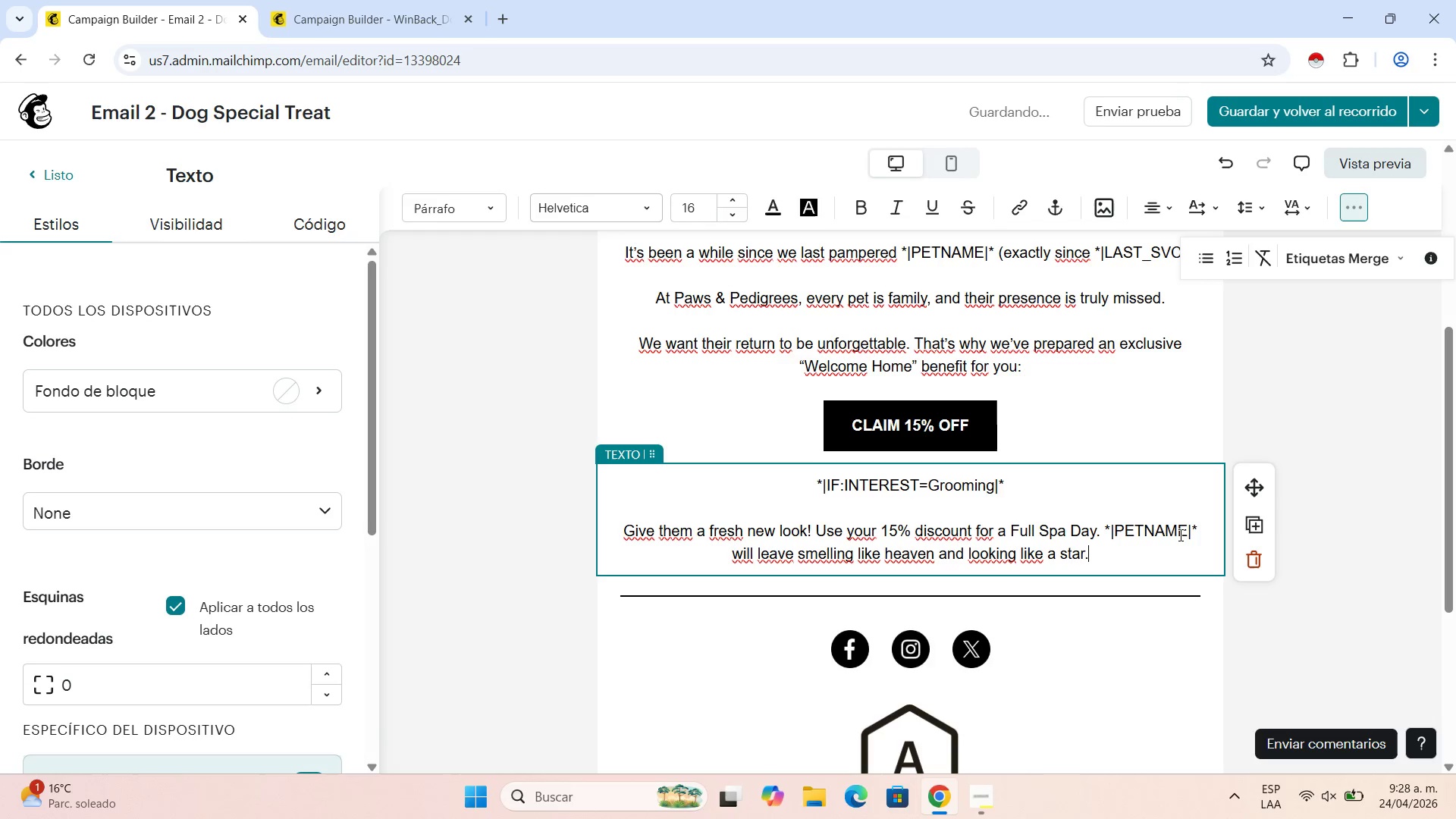 
key(Shift+Enter)
 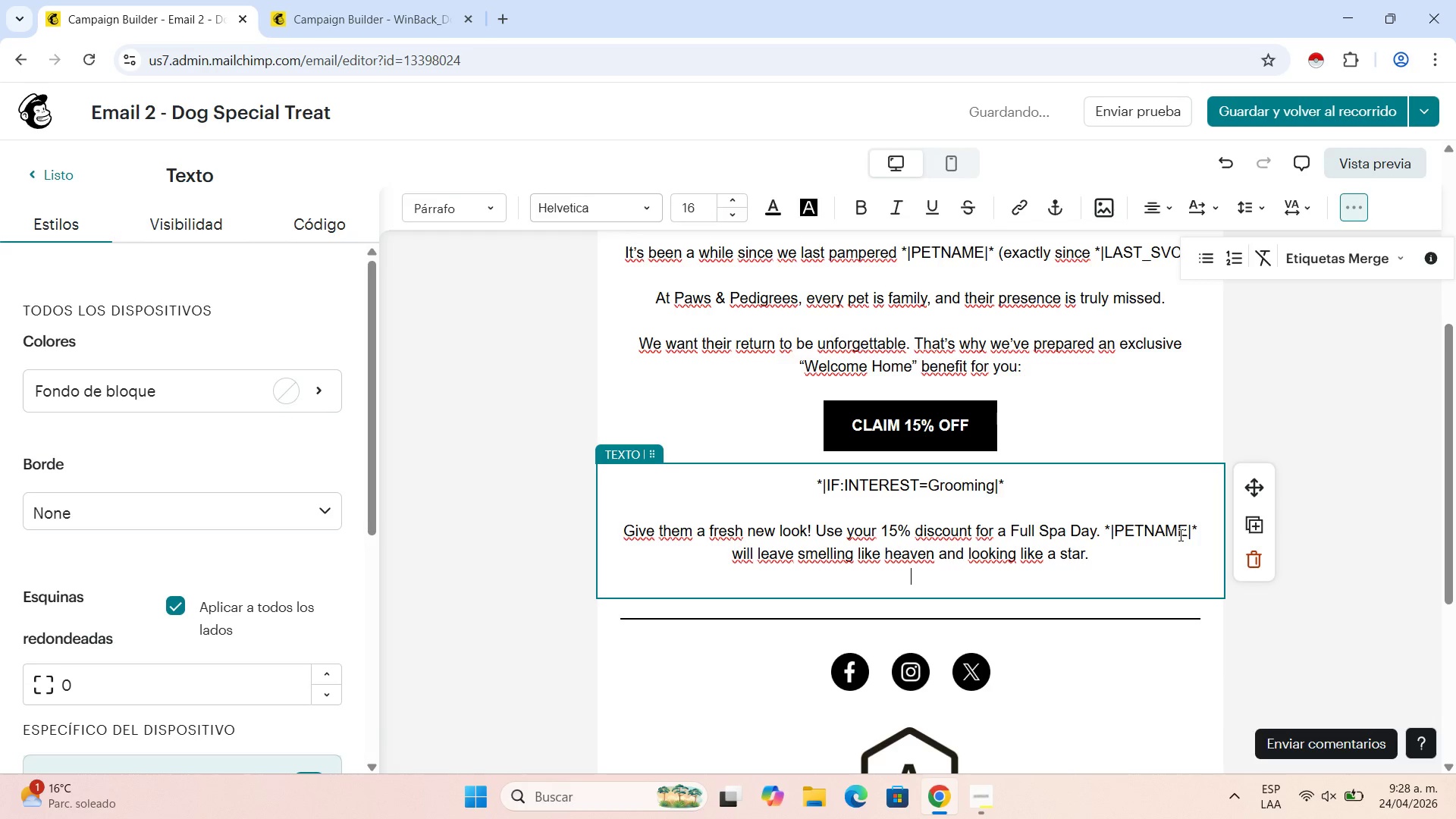 
key(Shift+Enter)
 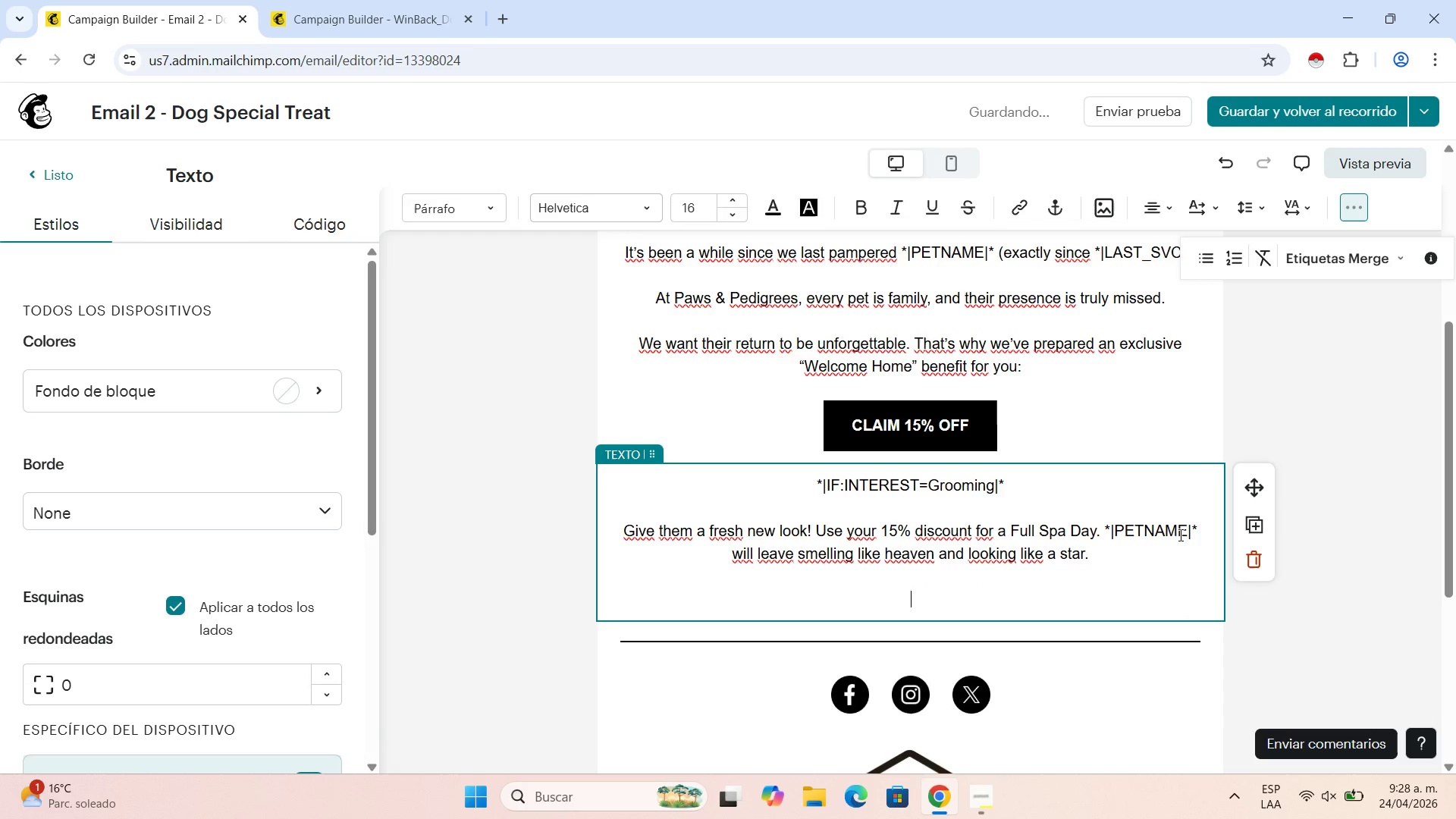 
type(Going awat)
key(Backspace)
type(y soon[)
key(Backspace)
type({)
key(Backspace)
key(Backspace)
type({ Use your 15% discount for our VIP Pet-Sittim)
key(Backspace)
type(ng)
 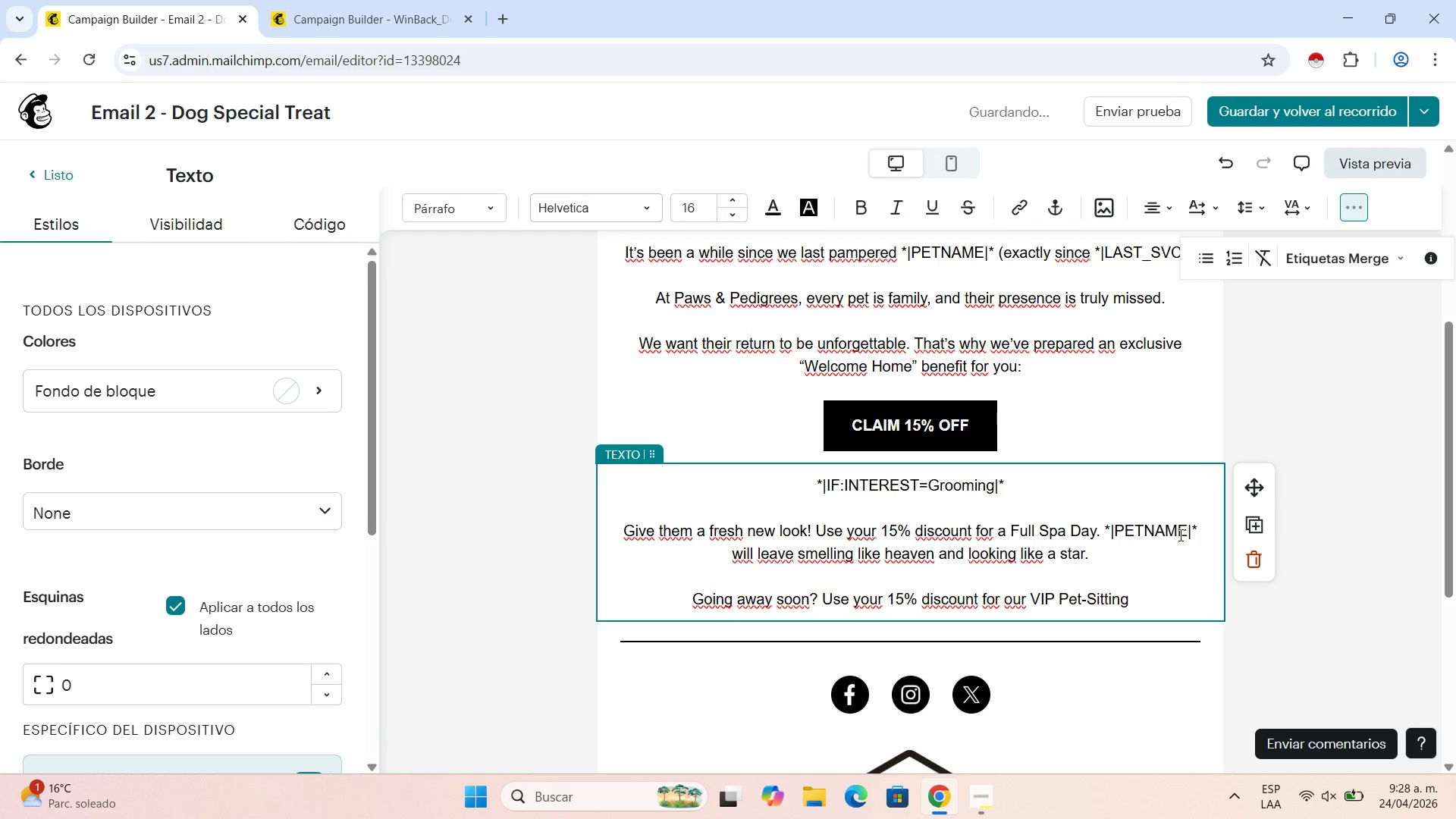 
left_click([1099, 553])
 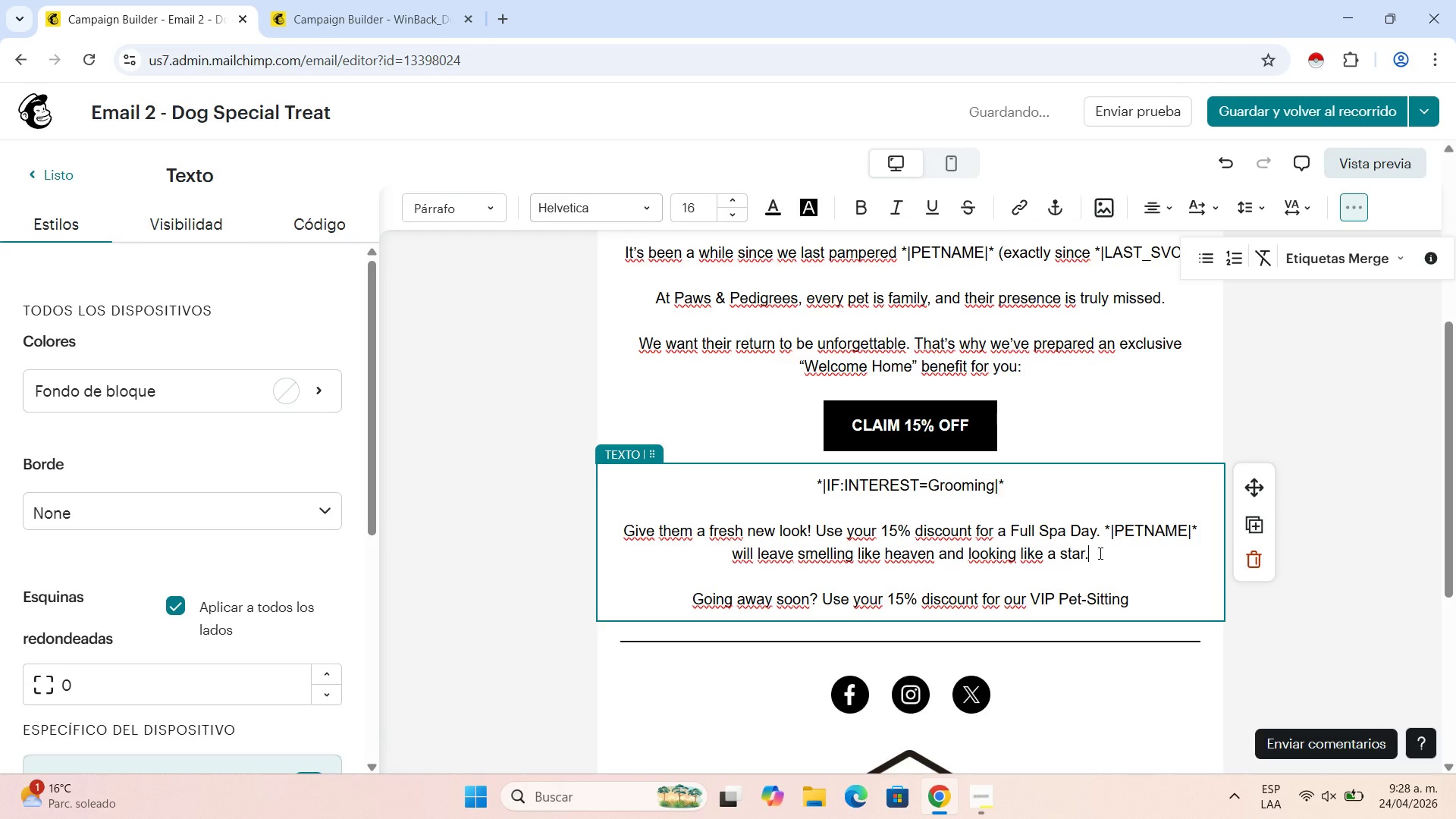 
key(Shift+Enter)
 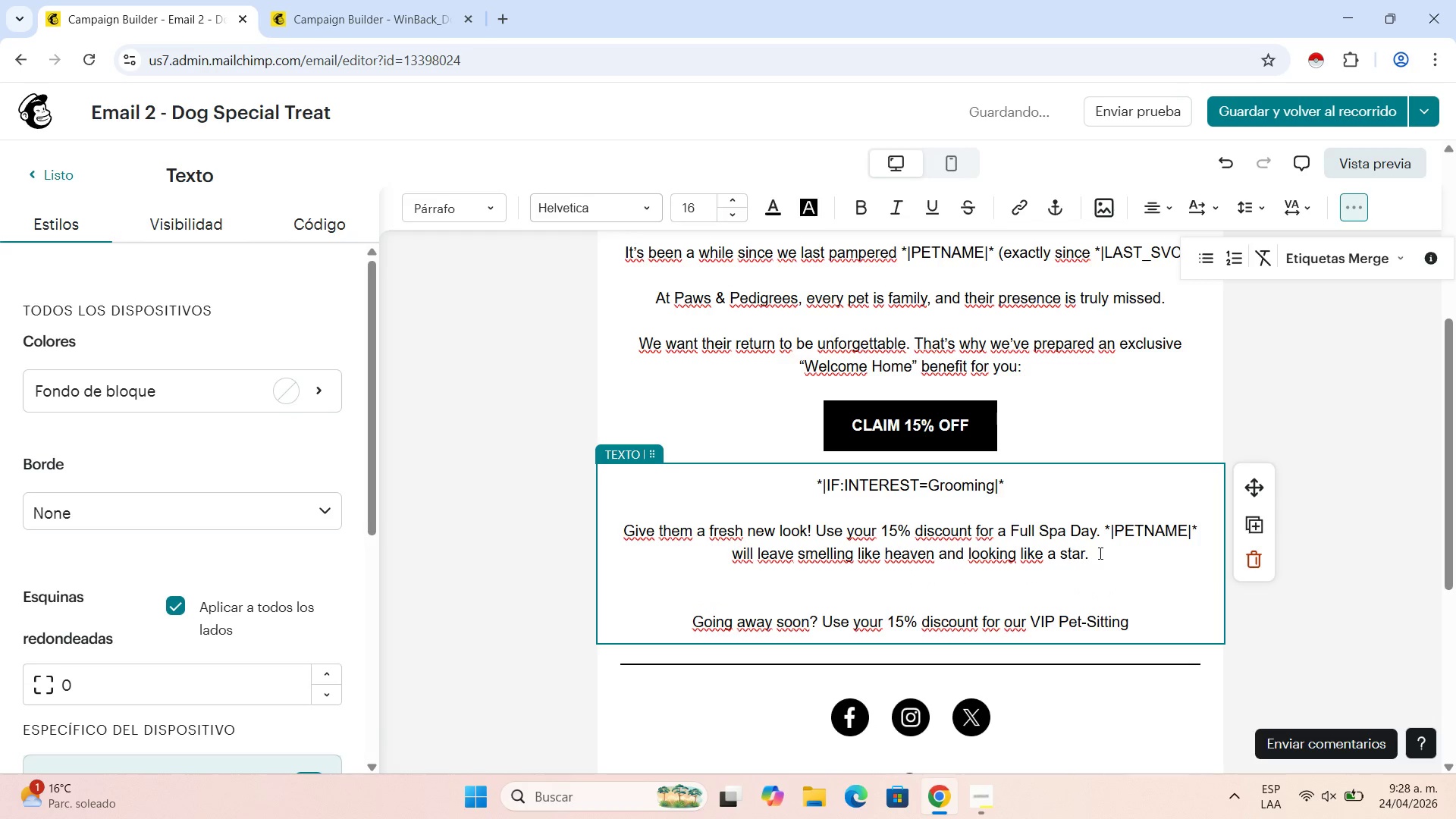 
type(+\ELSE)
 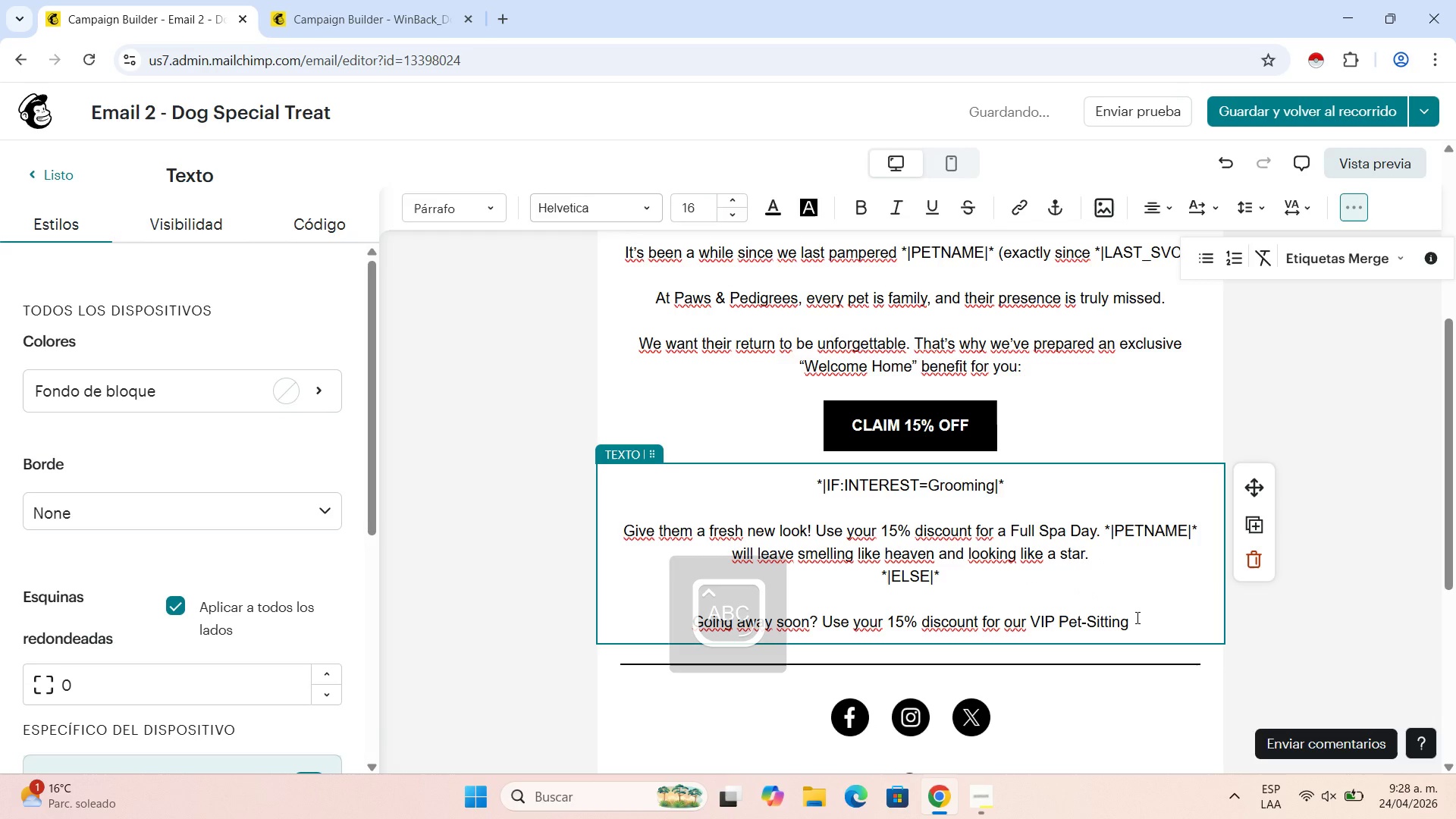 
left_click([1138, 623])
 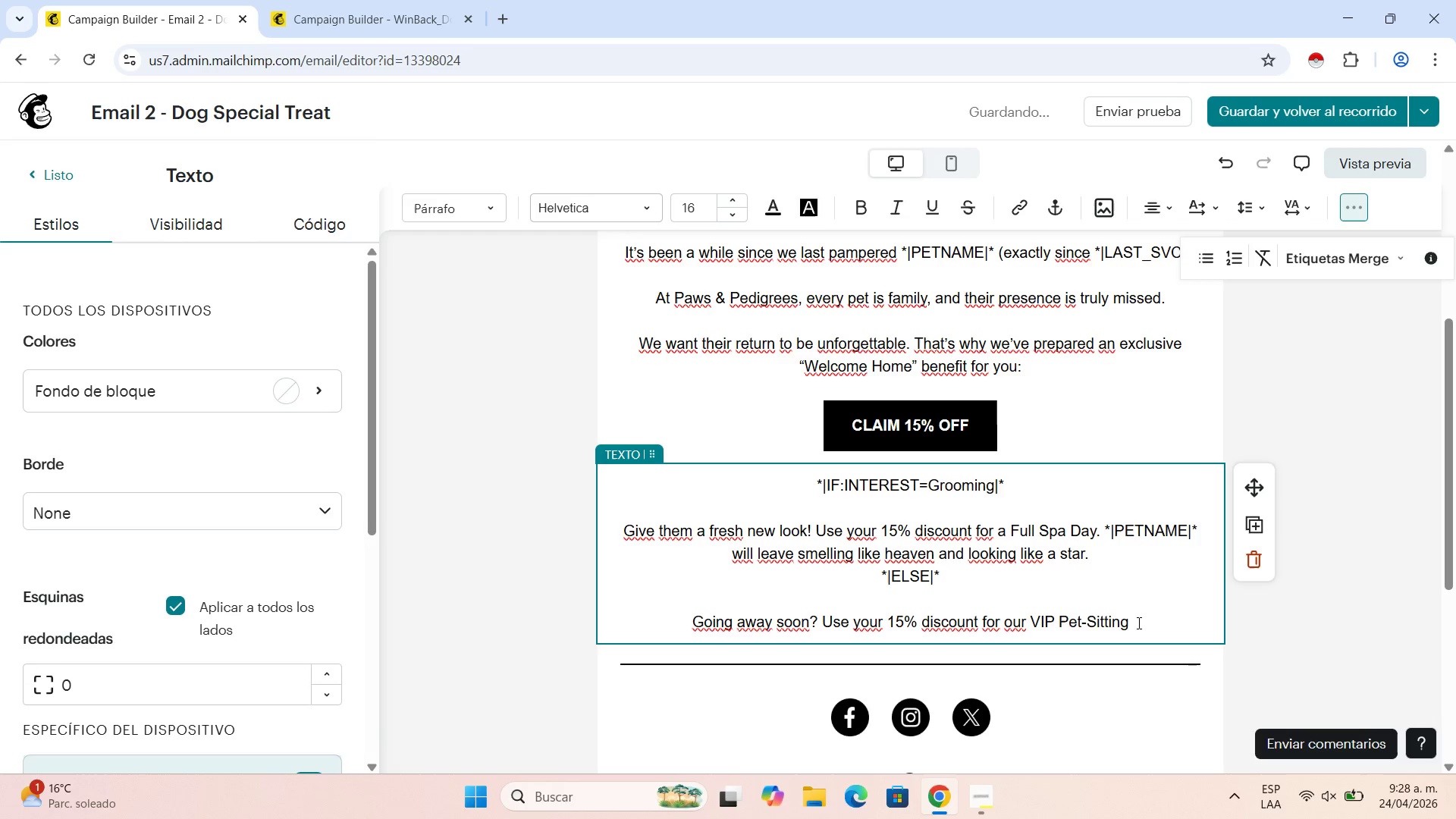 
type( SER)
key(Backspace)
key(Backspace)
key(Backspace)
type(service. We[ll make sure)
 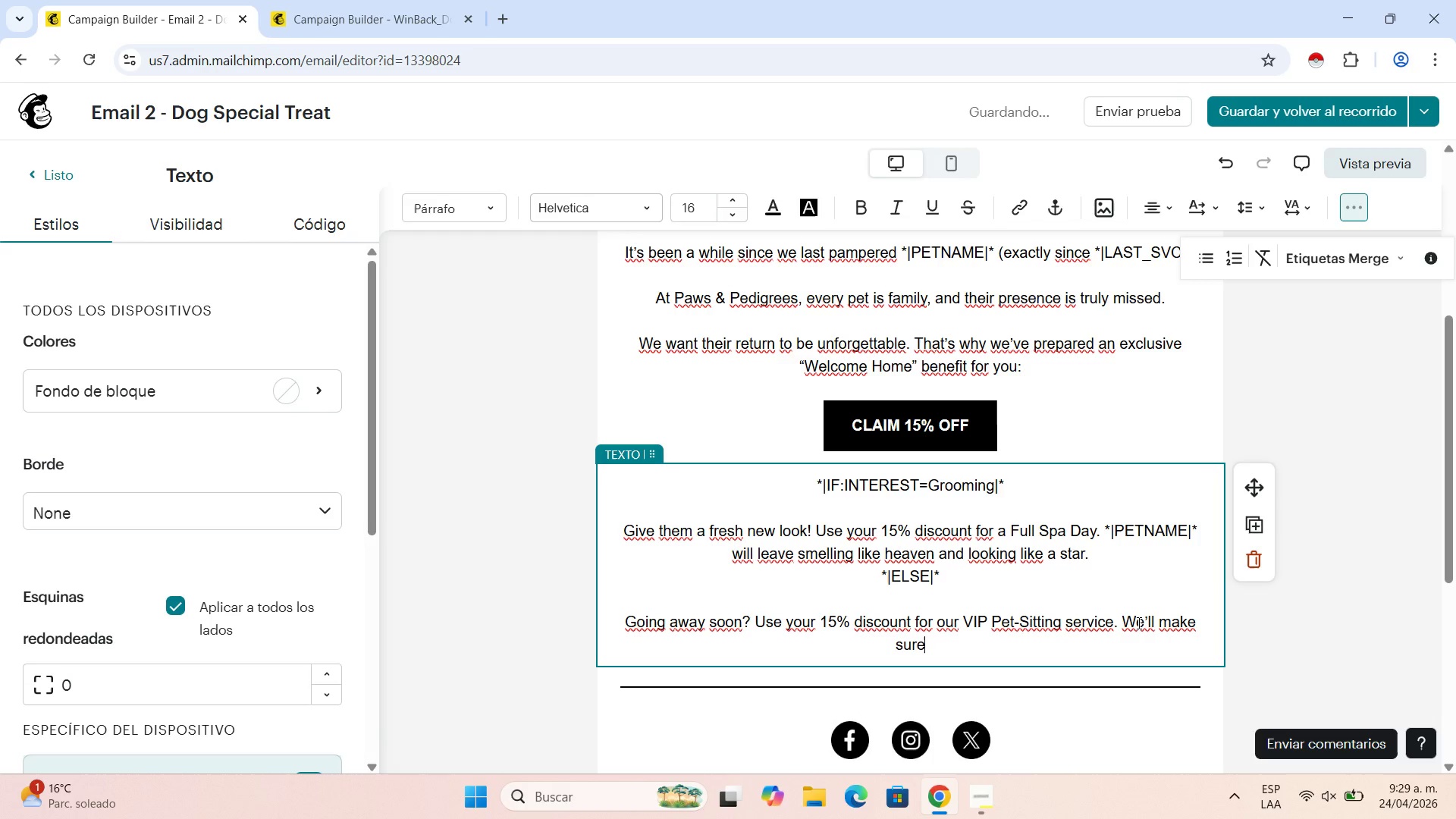 
key(Space)
 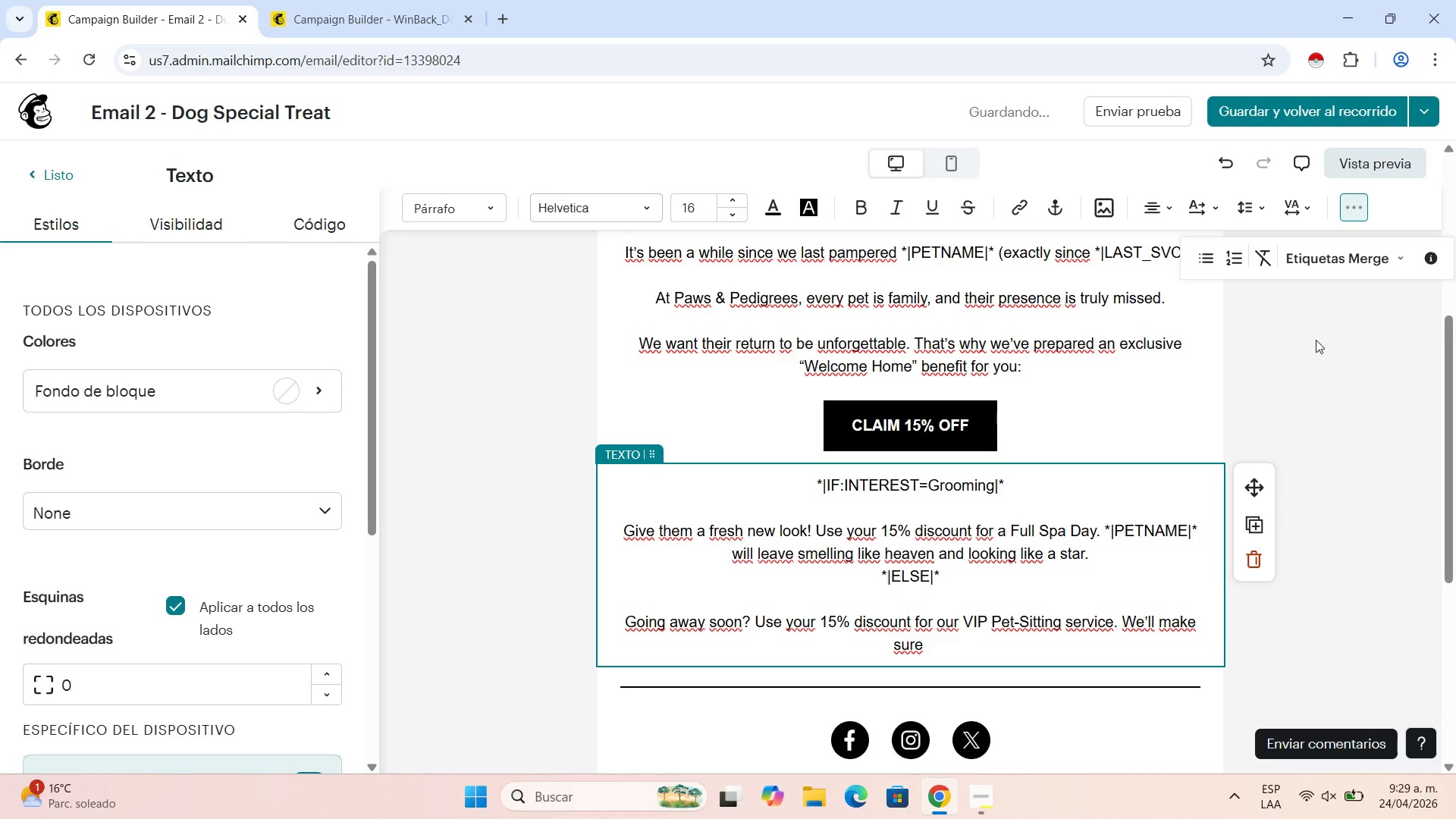 
left_click([1318, 262])
 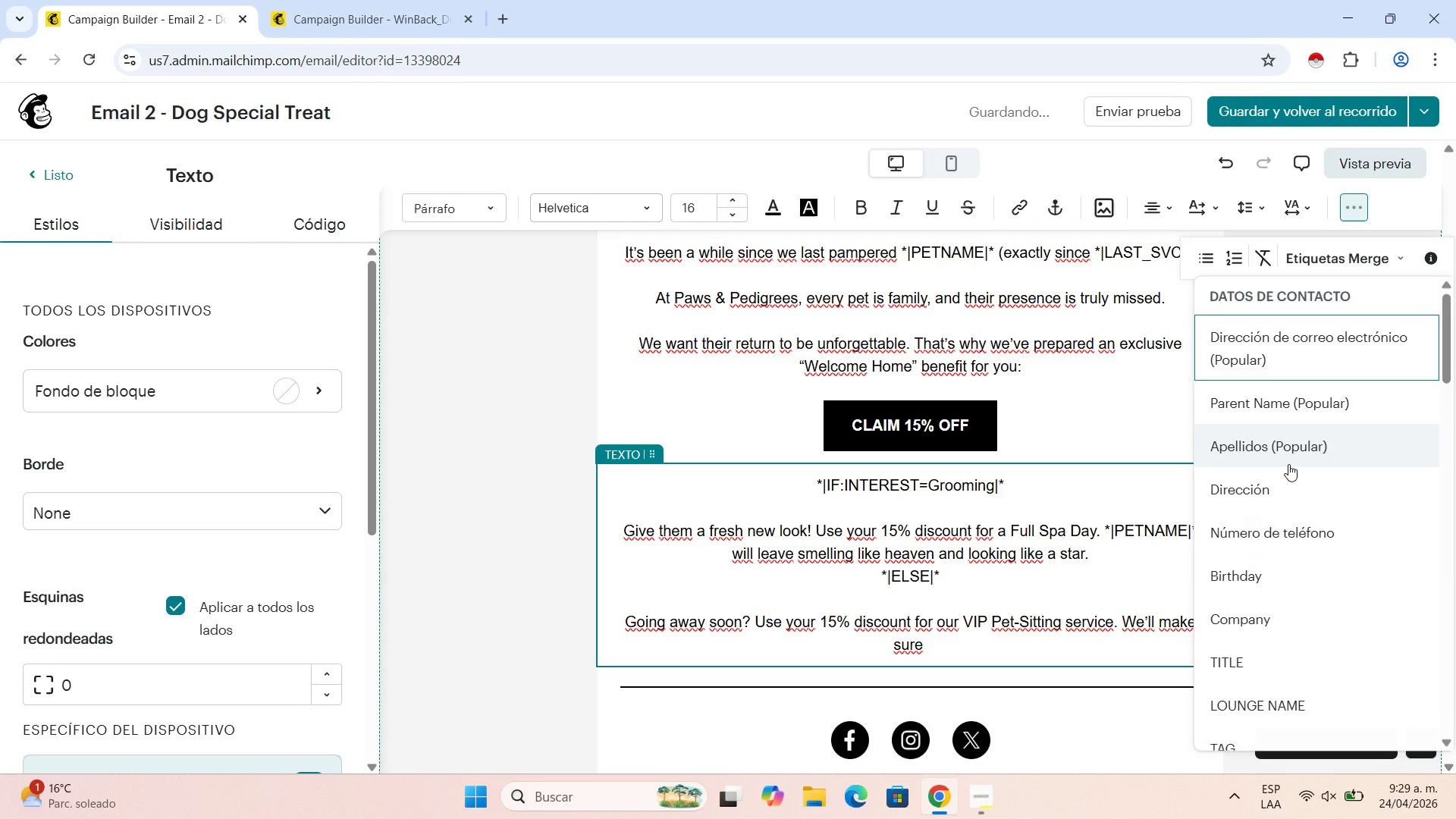 
scroll: coordinate [1307, 678], scroll_direction: down, amount: 15.0
 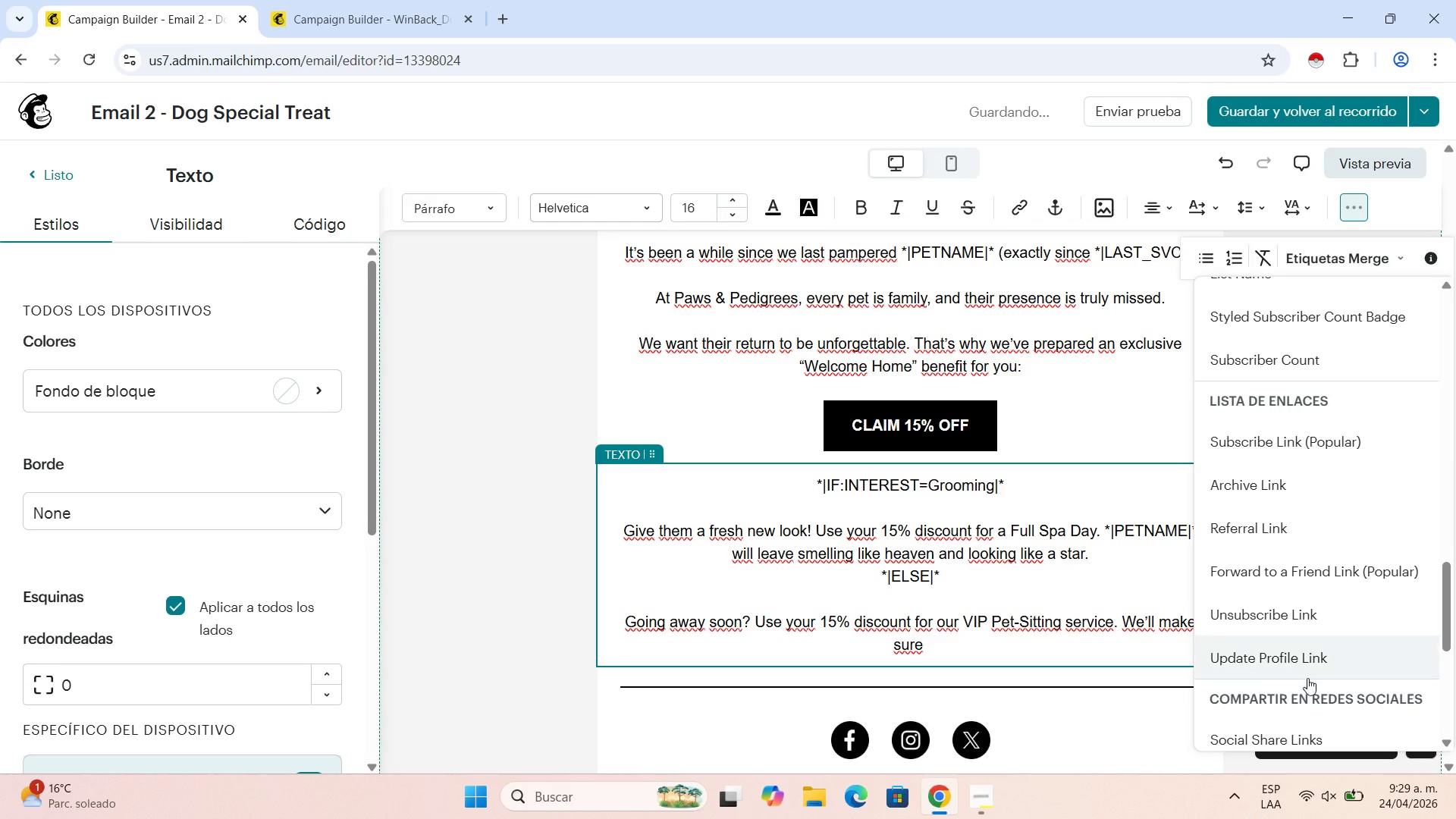 
scroll: coordinate [1285, 447], scroll_direction: up, amount: 4.0
 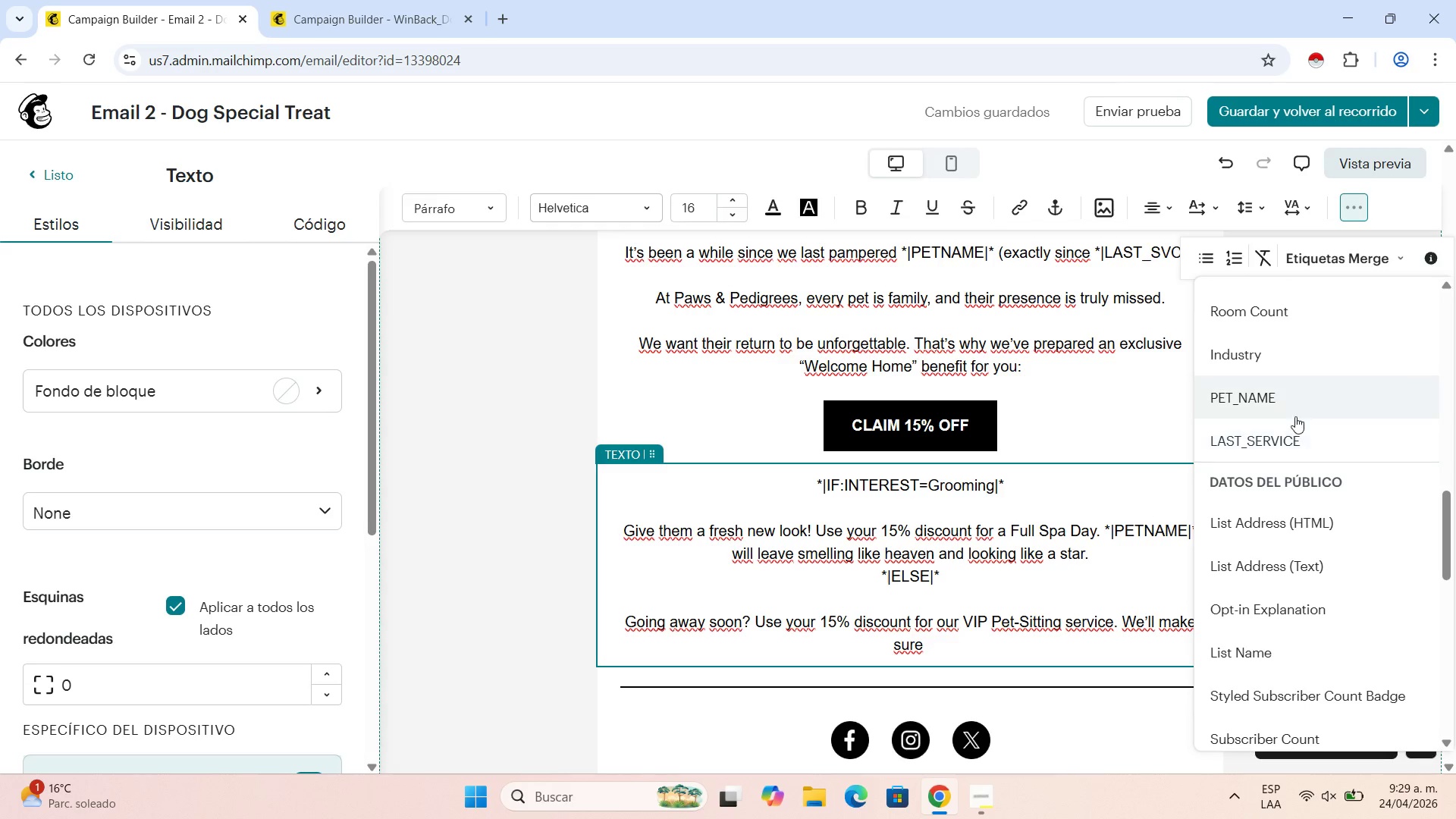 
left_click([1295, 402])
 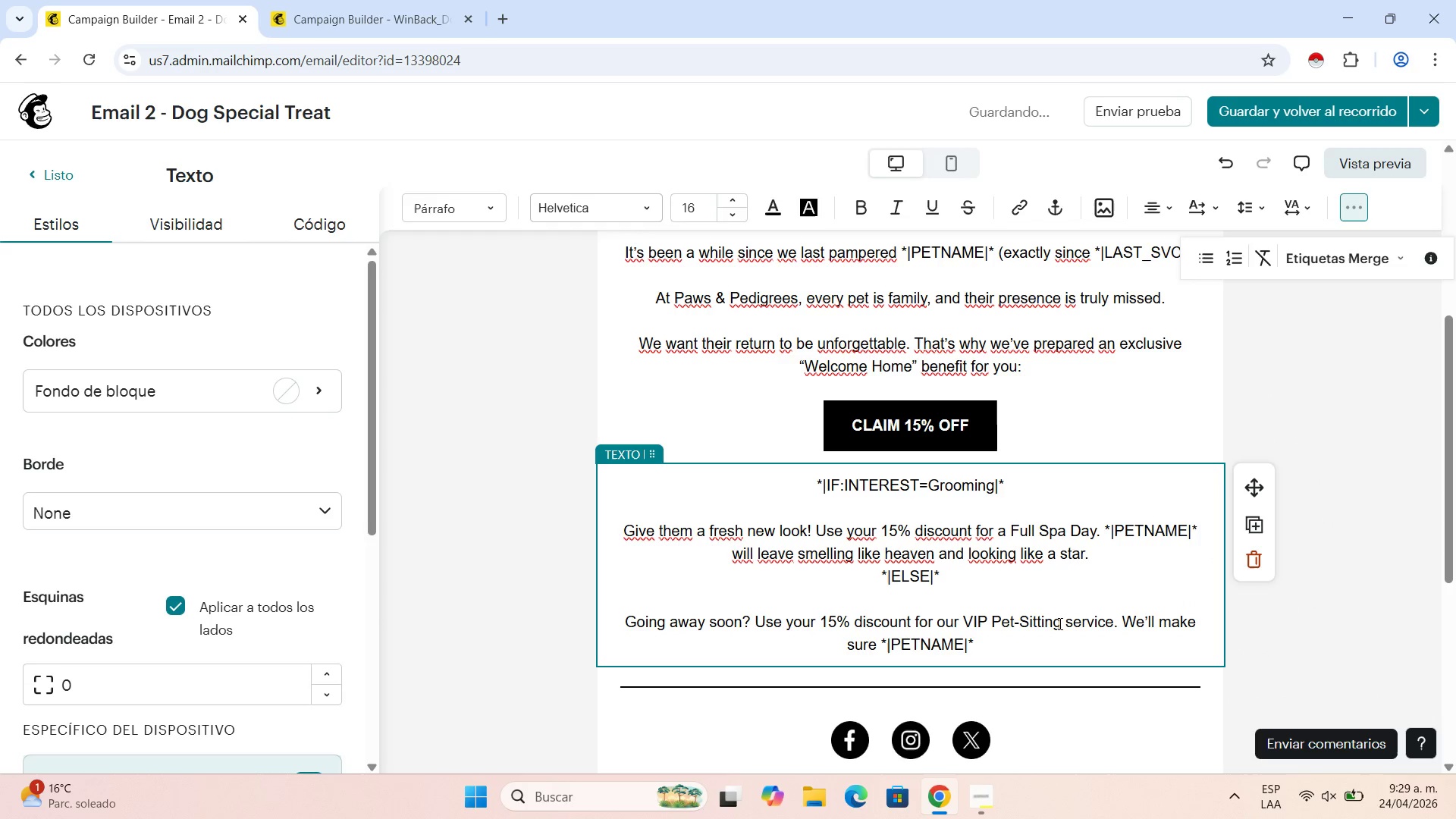 
type( feelsn)
key(Backspace)
type( right at home while you[re out.)
 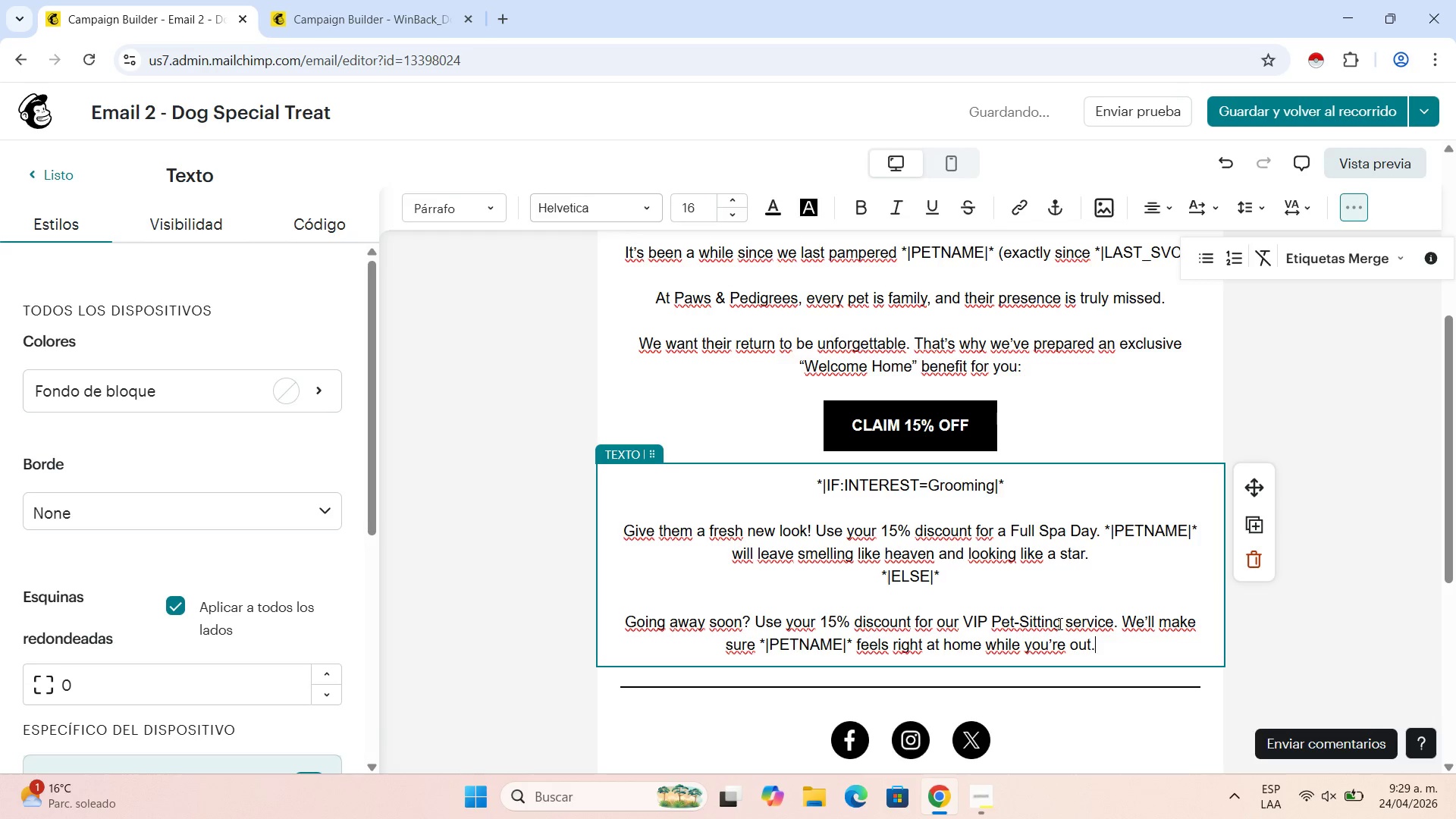 
key(Shift+Enter)
 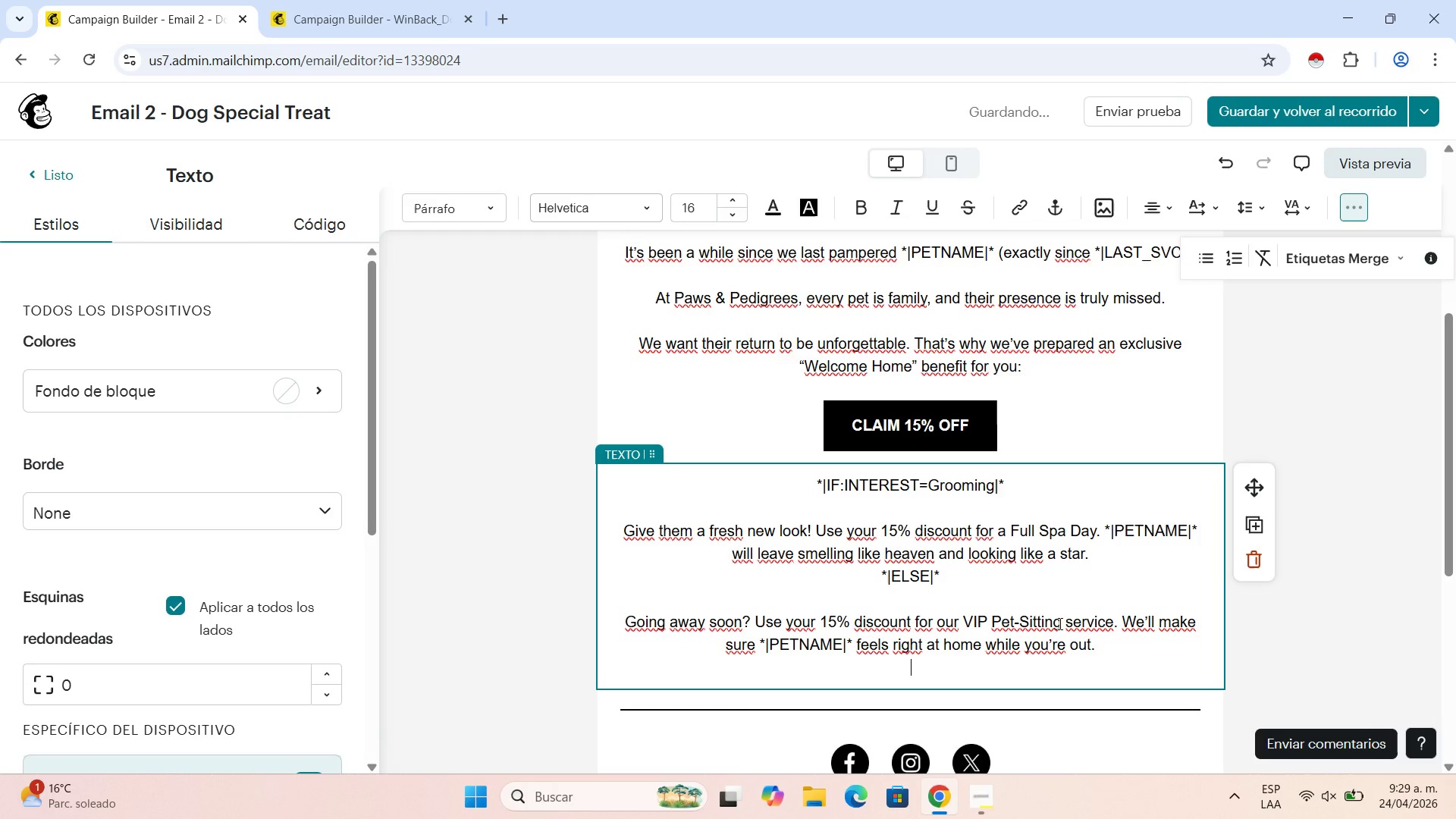 
type(+\END>IF)
 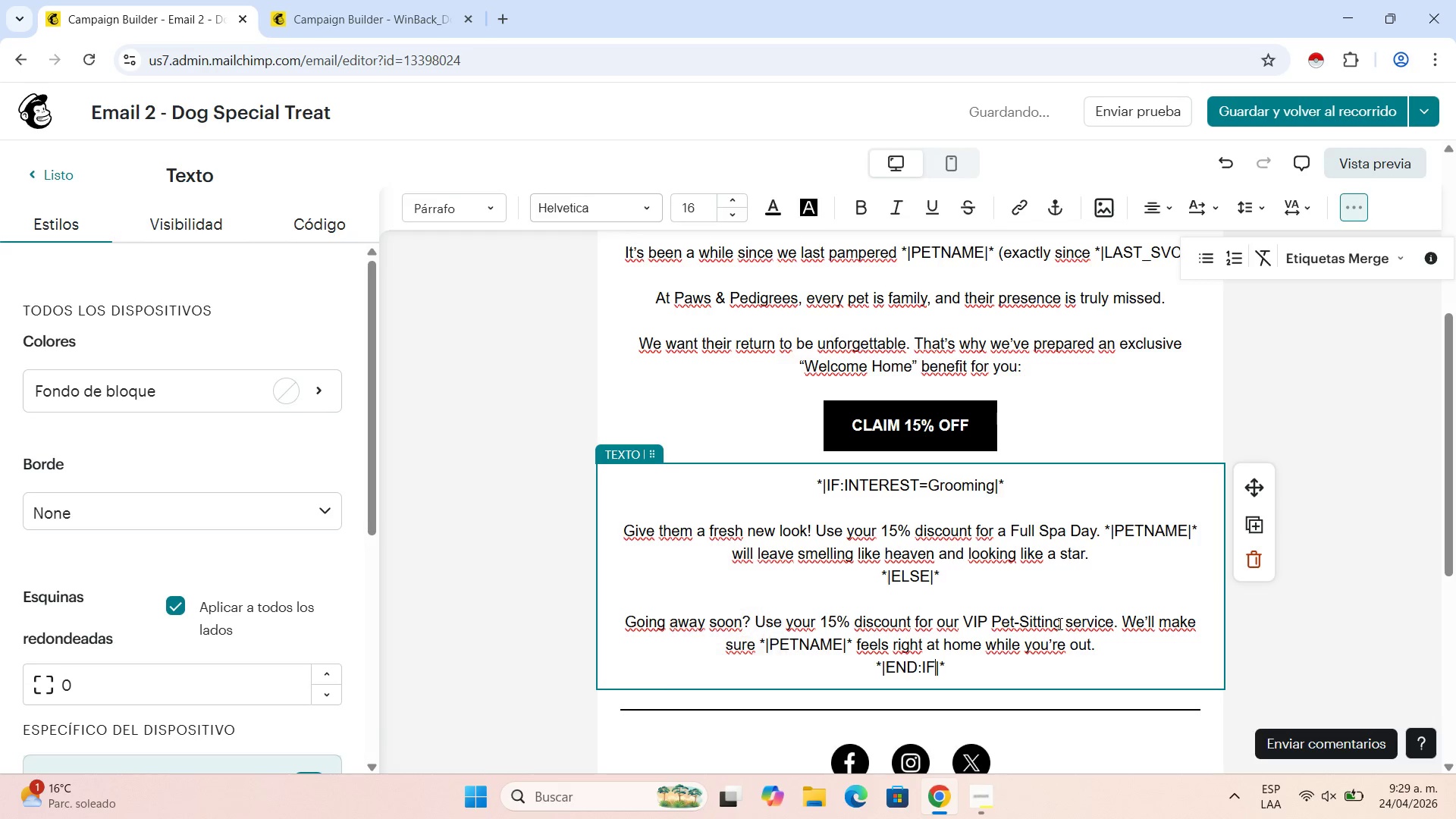 
wait(18.2)
 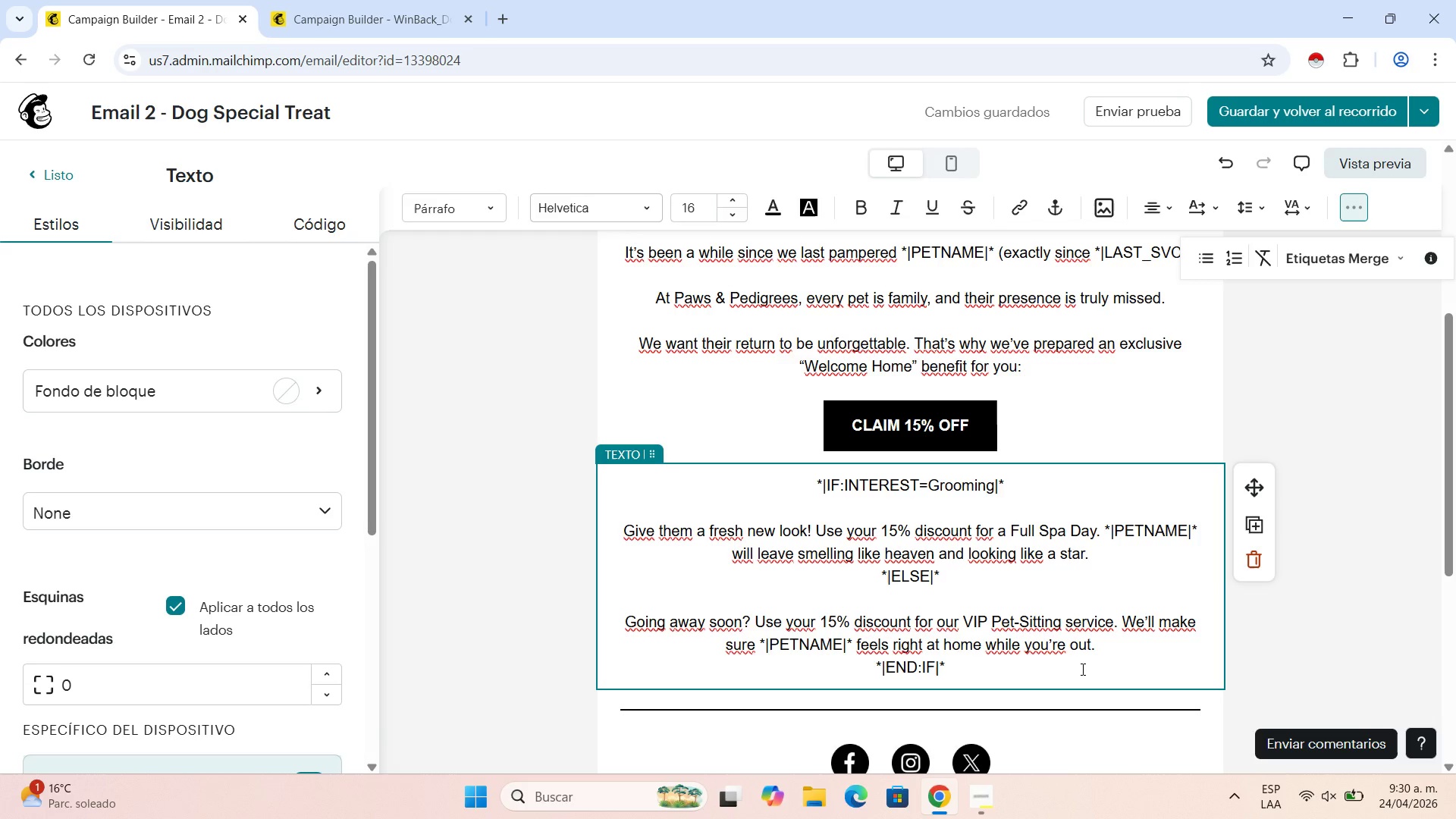 
left_click_drag(start_coordinate=[754, 622], to_coordinate=[622, 622])
 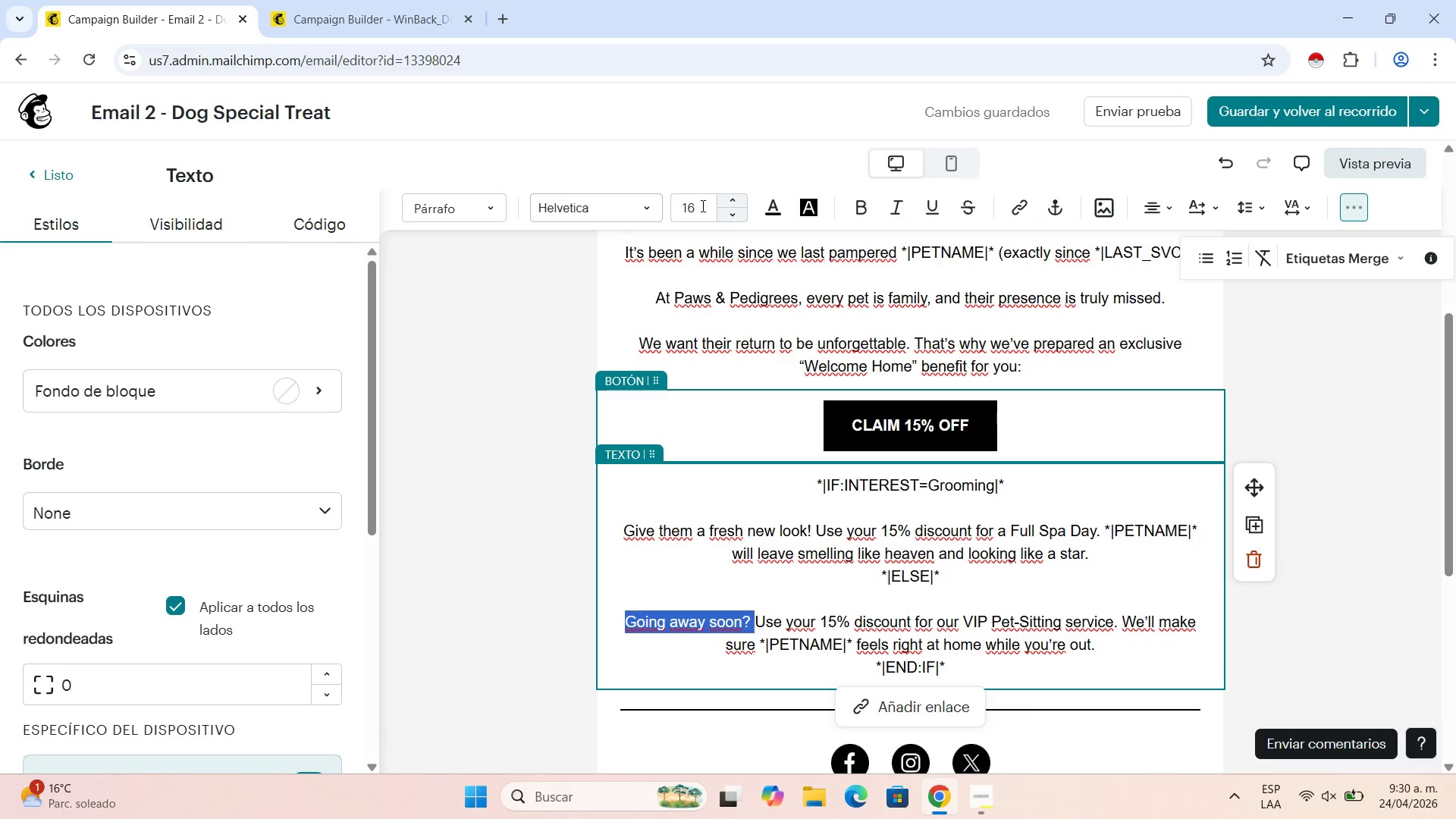 
left_click([857, 203])
 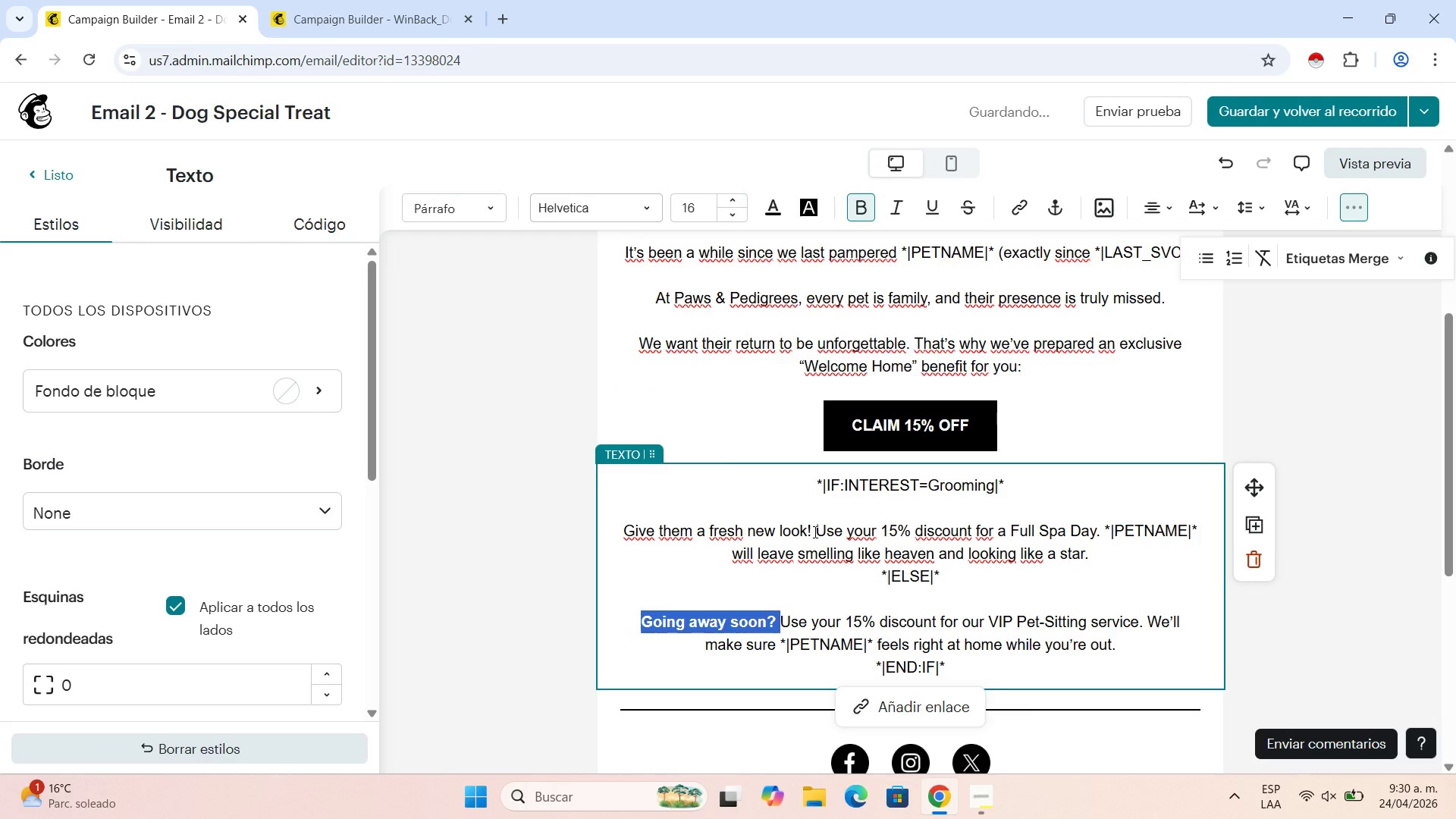 
wait(5.23)
 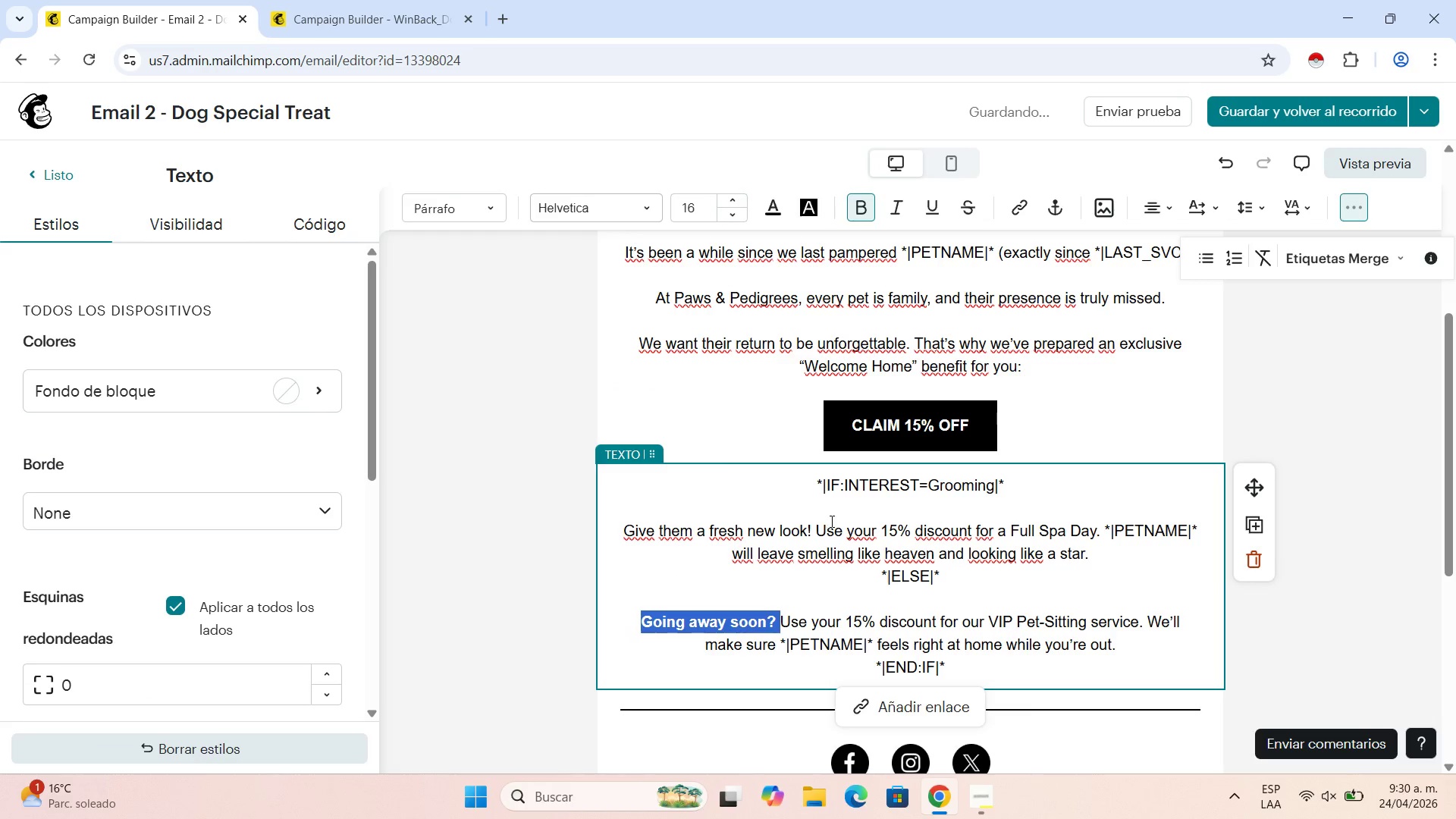 
left_click_drag(start_coordinate=[812, 529], to_coordinate=[605, 522])
 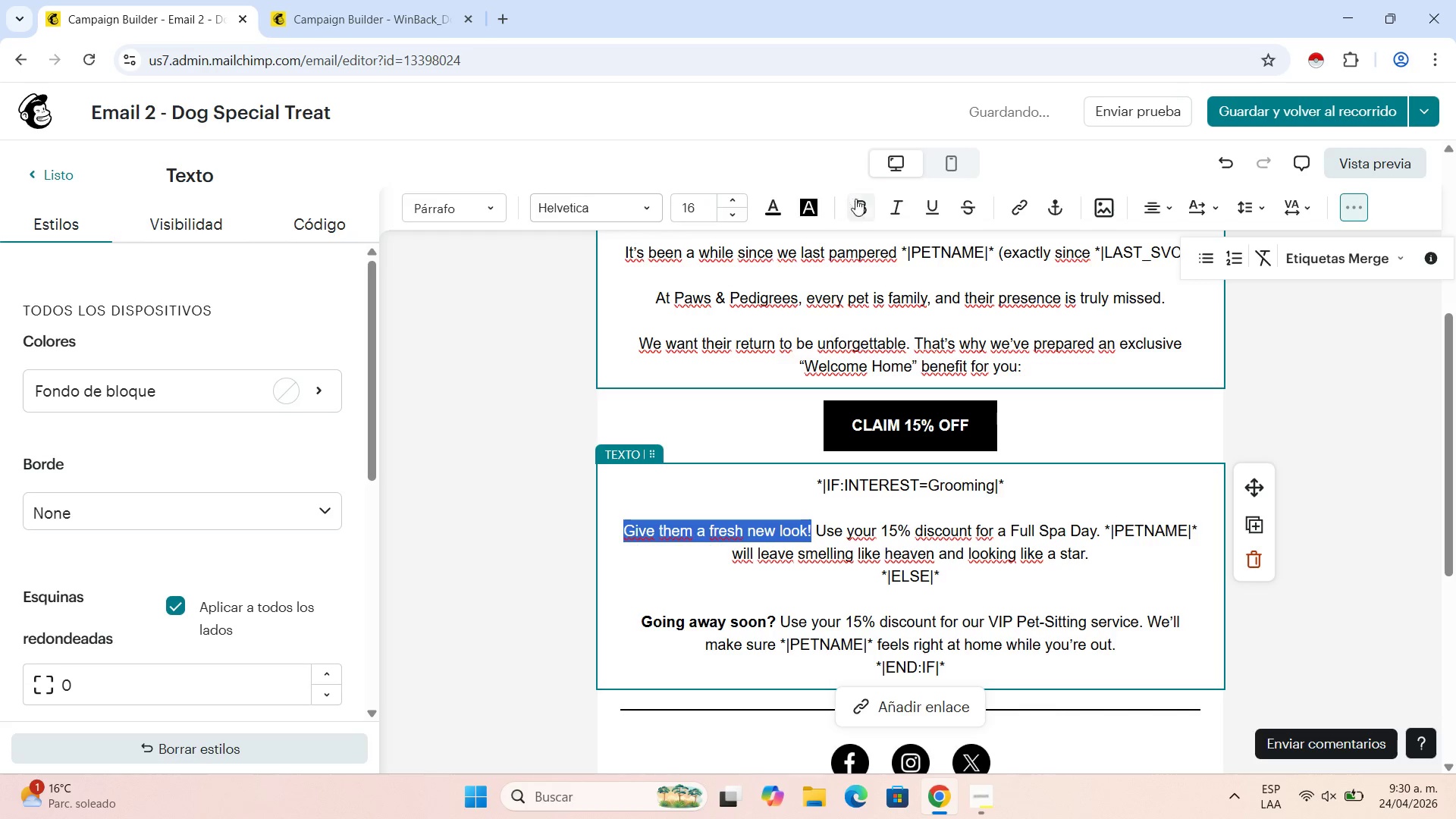 
left_click([855, 204])
 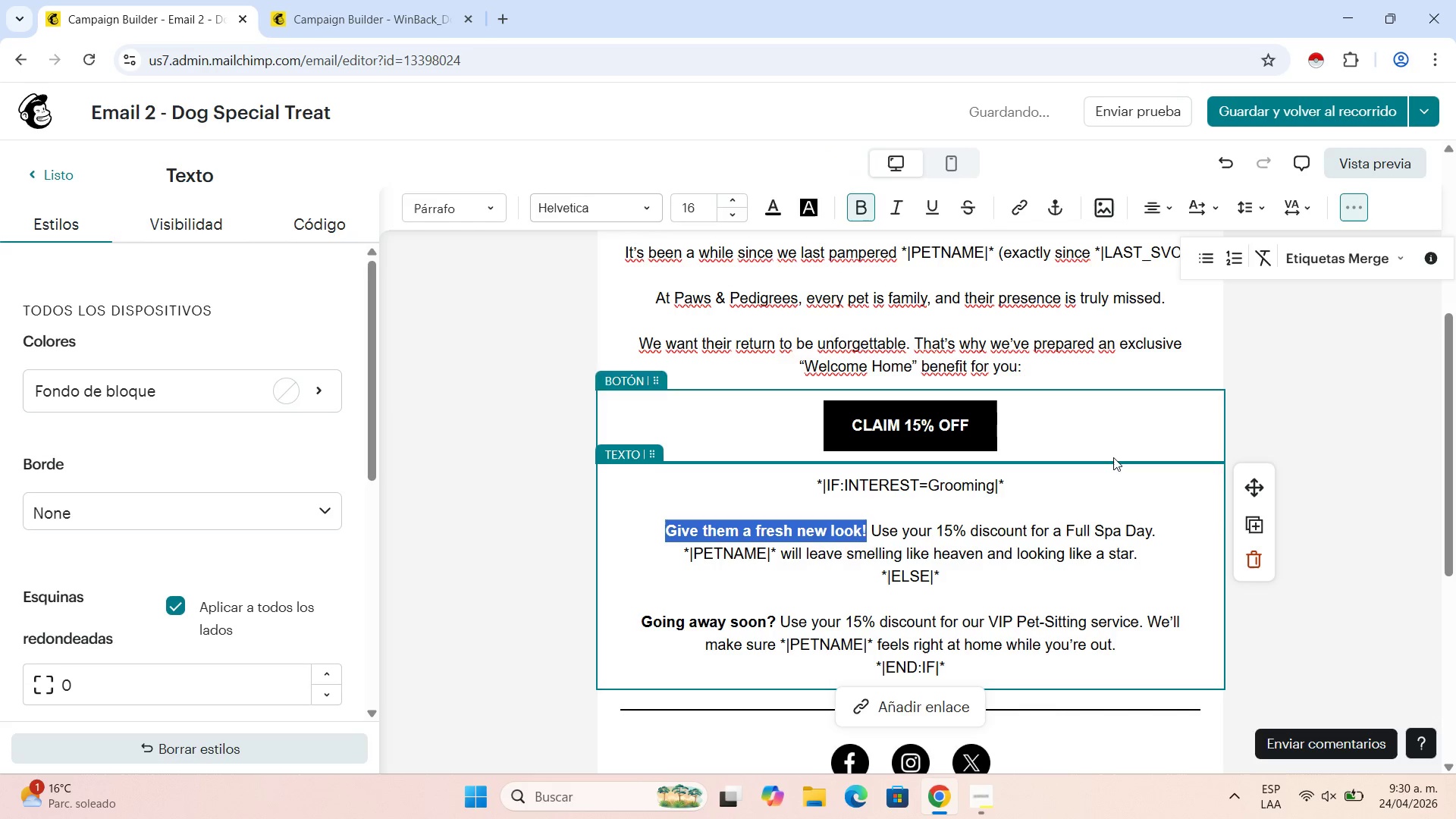 
left_click([1292, 443])
 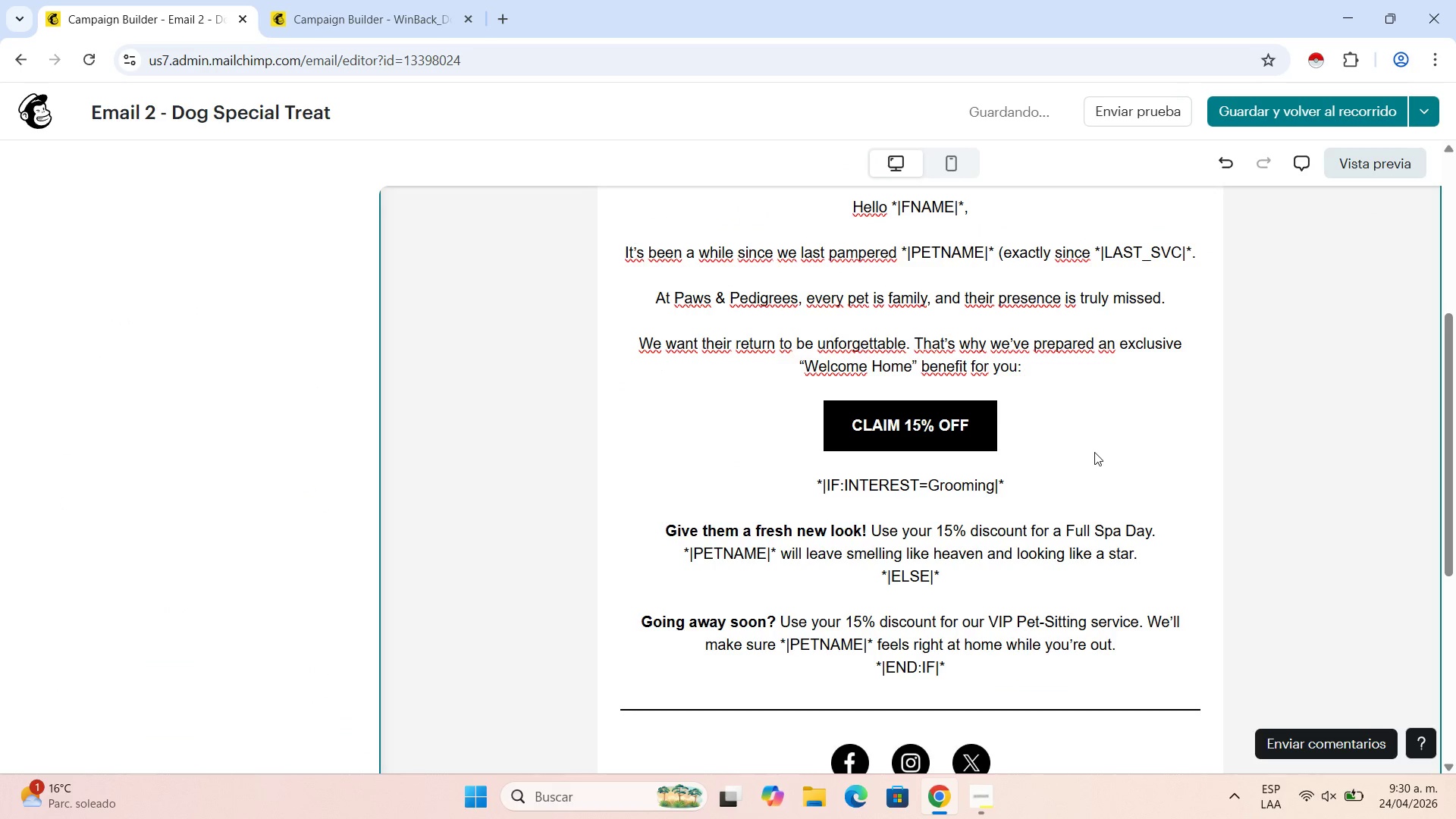 
scroll: coordinate [1094, 452], scroll_direction: up, amount: 2.0
 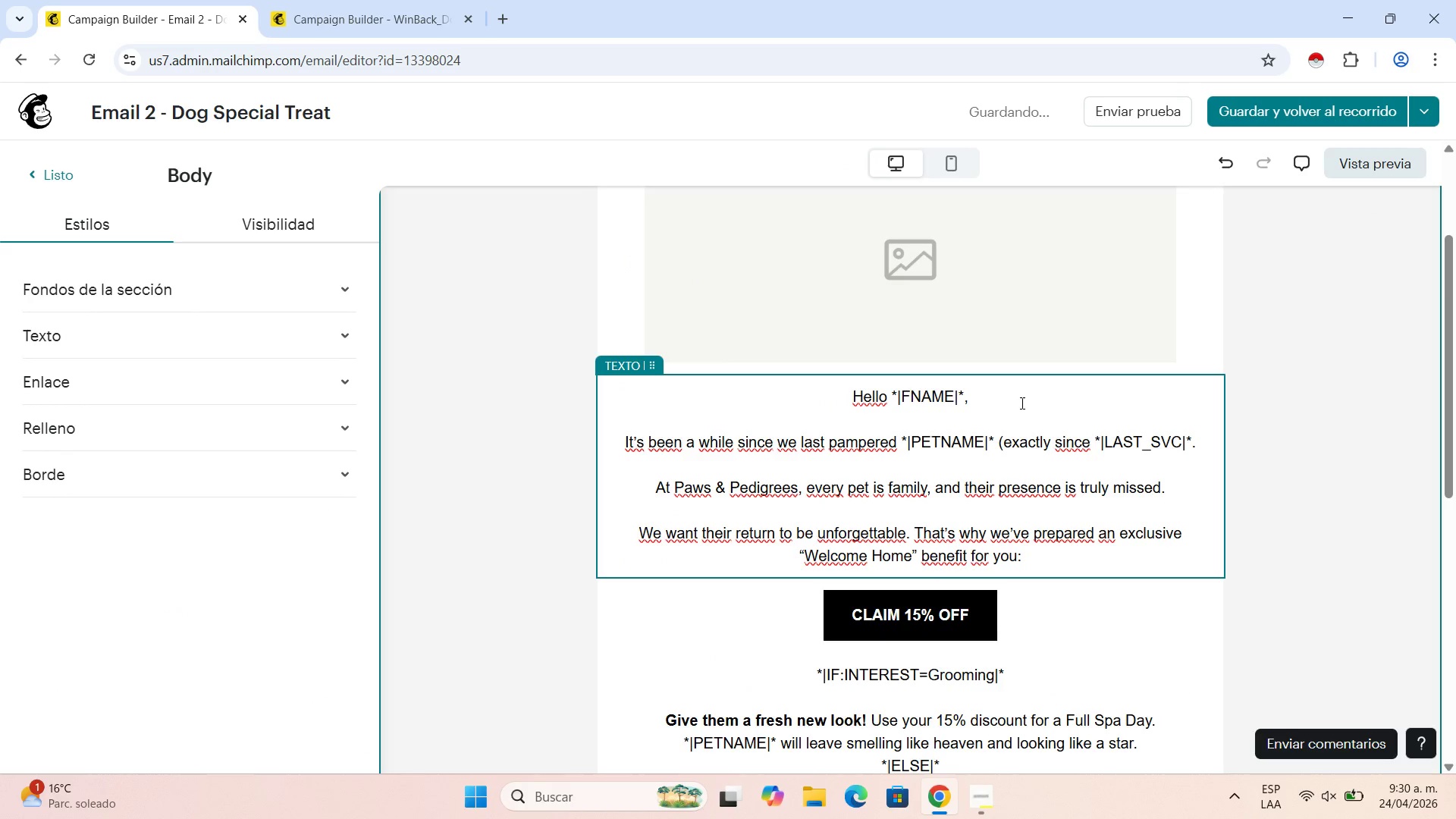 
left_click_drag(start_coordinate=[985, 397], to_coordinate=[839, 396])
 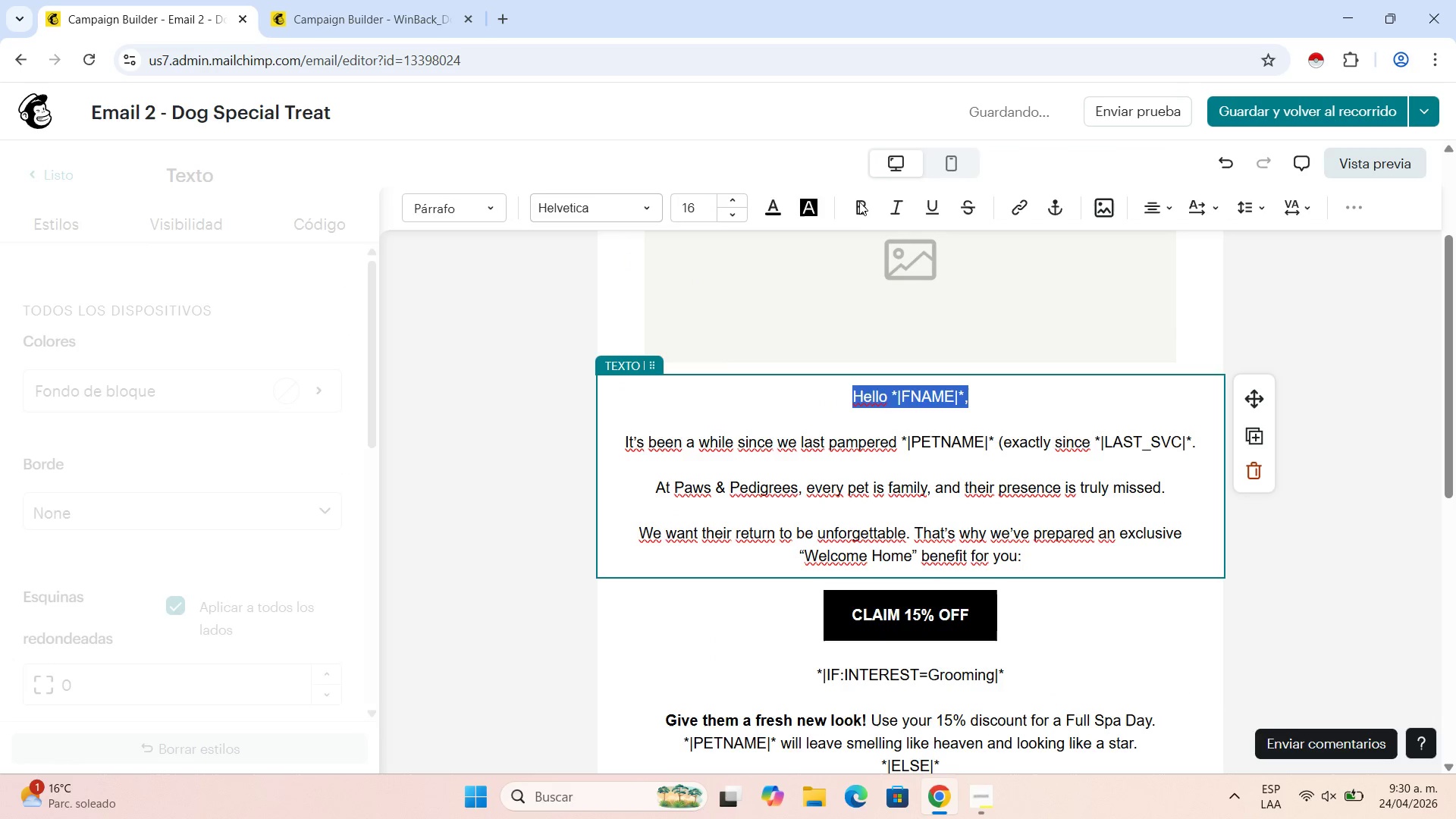 
left_click([861, 202])
 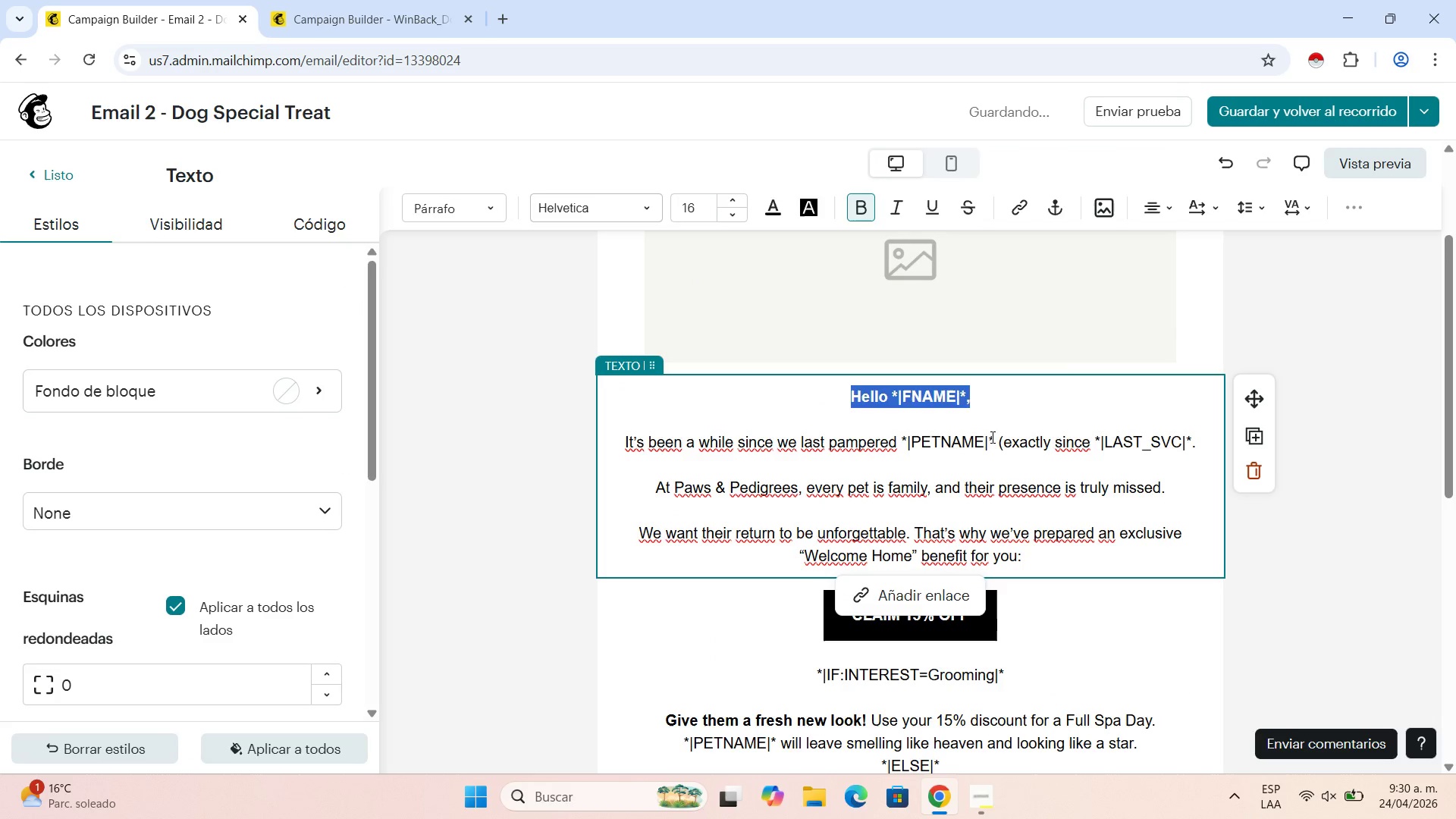 
left_click_drag(start_coordinate=[996, 447], to_coordinate=[901, 444])
 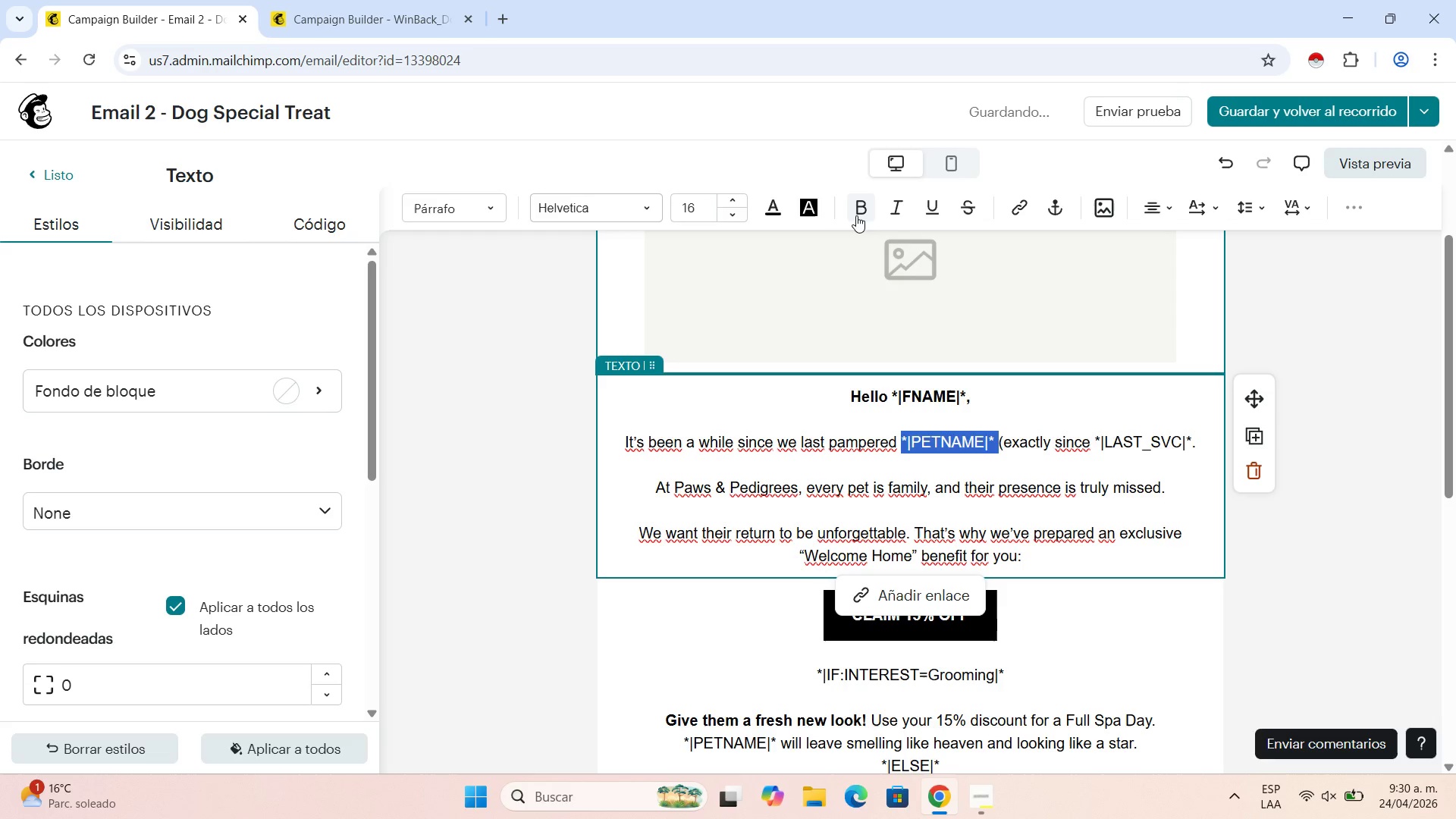 
left_click([856, 215])
 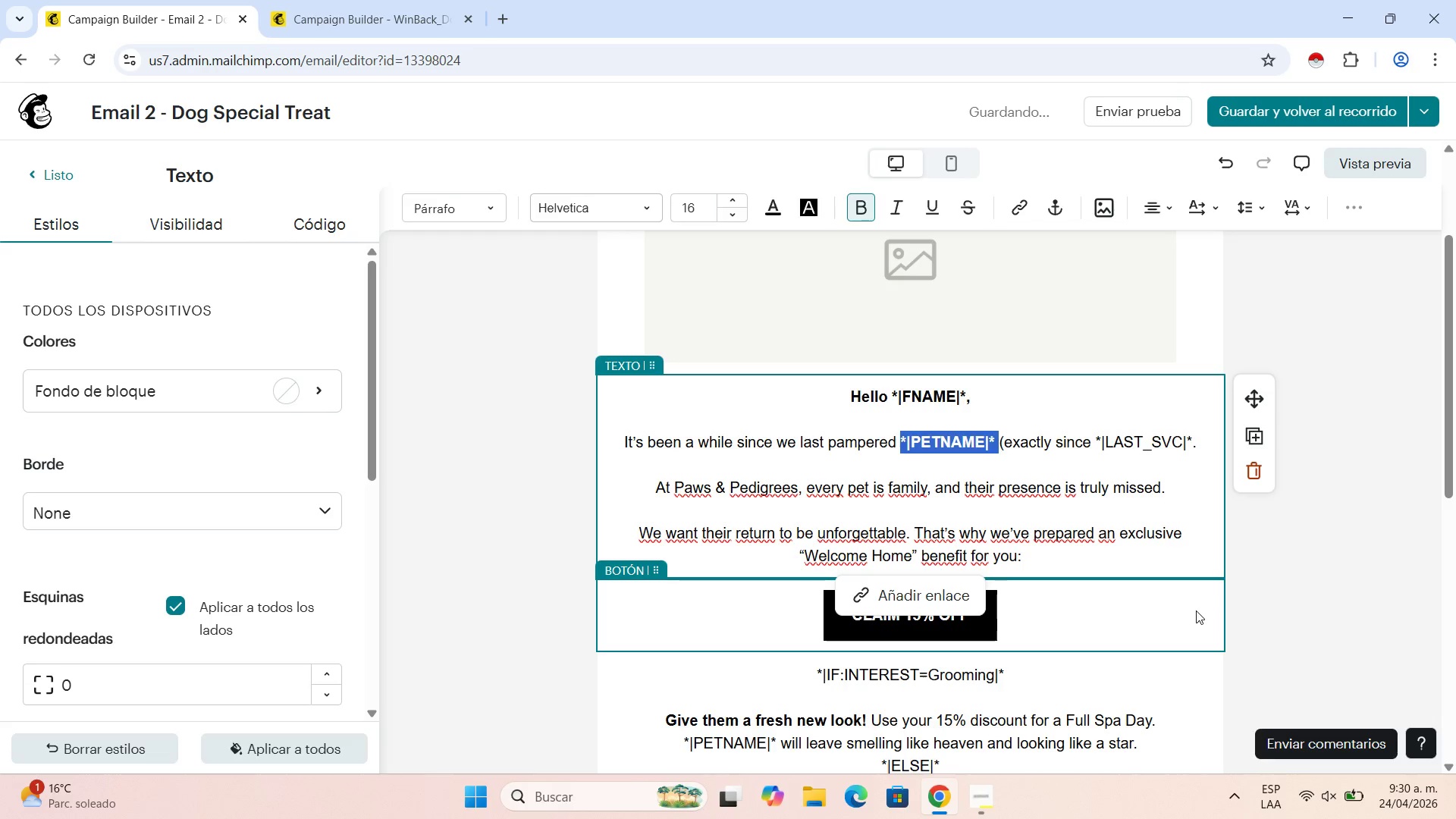 
left_click([1273, 561])
 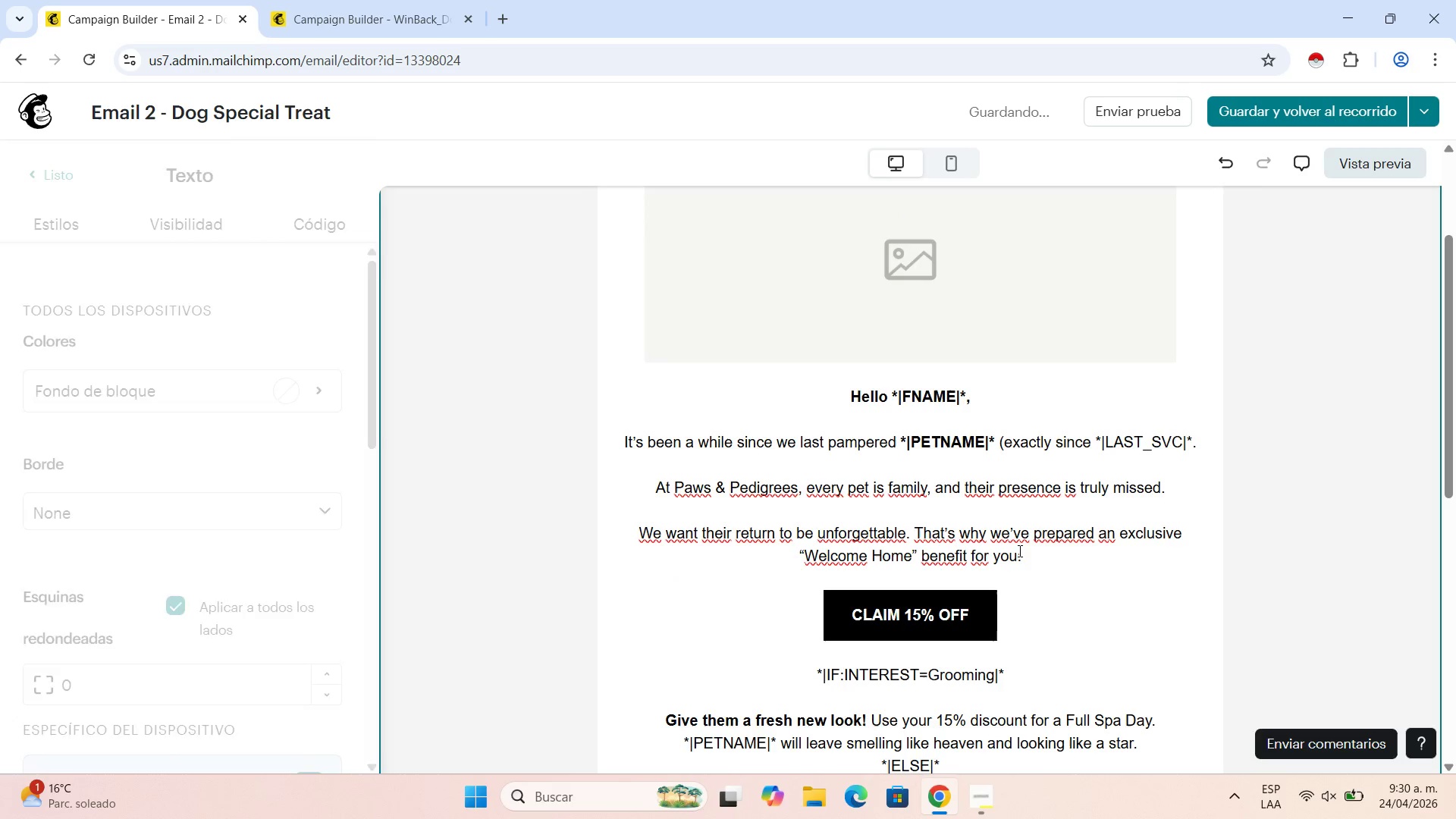 
scroll: coordinate [1015, 554], scroll_direction: down, amount: 3.0
 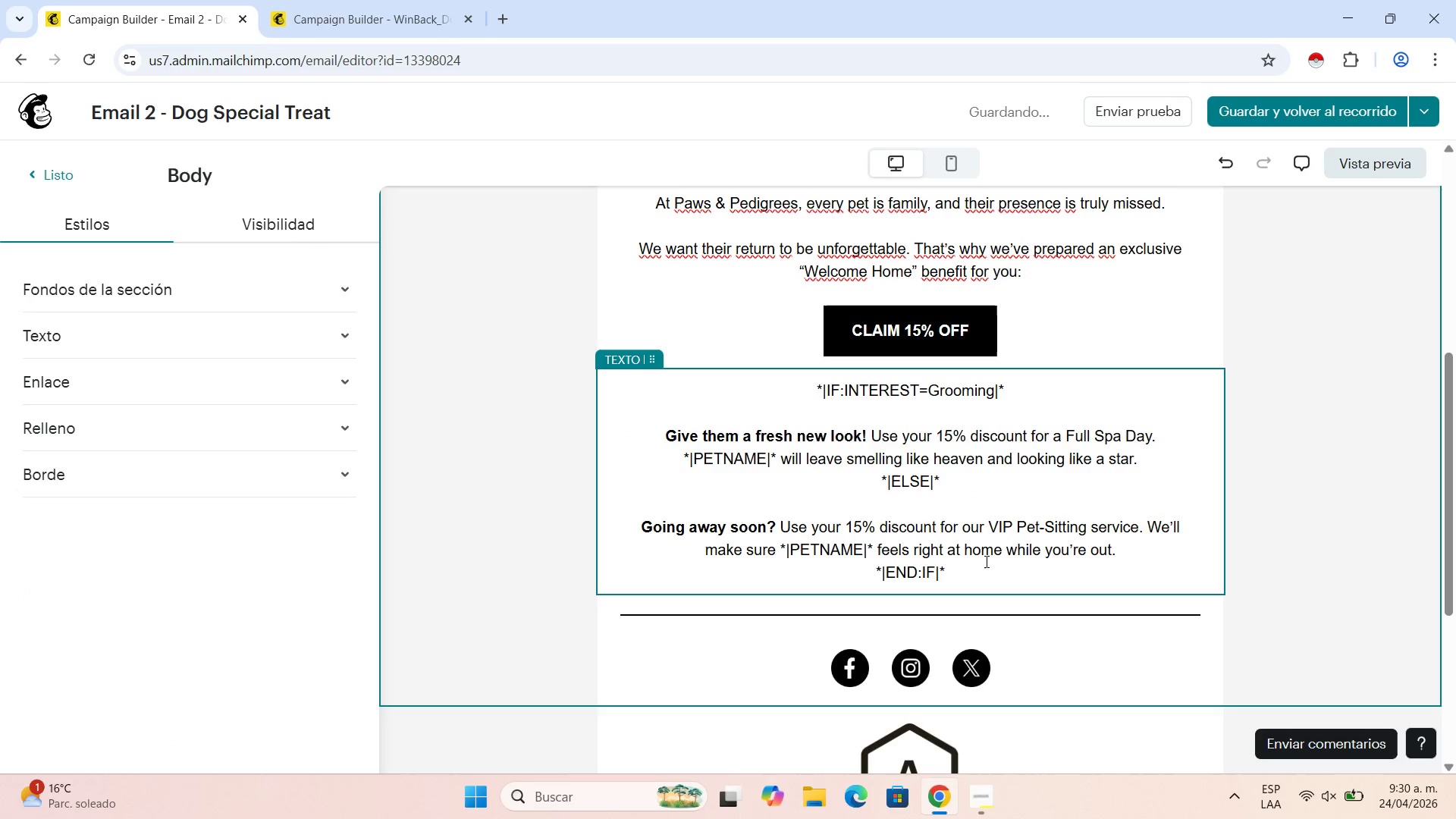 
left_click([985, 561])
 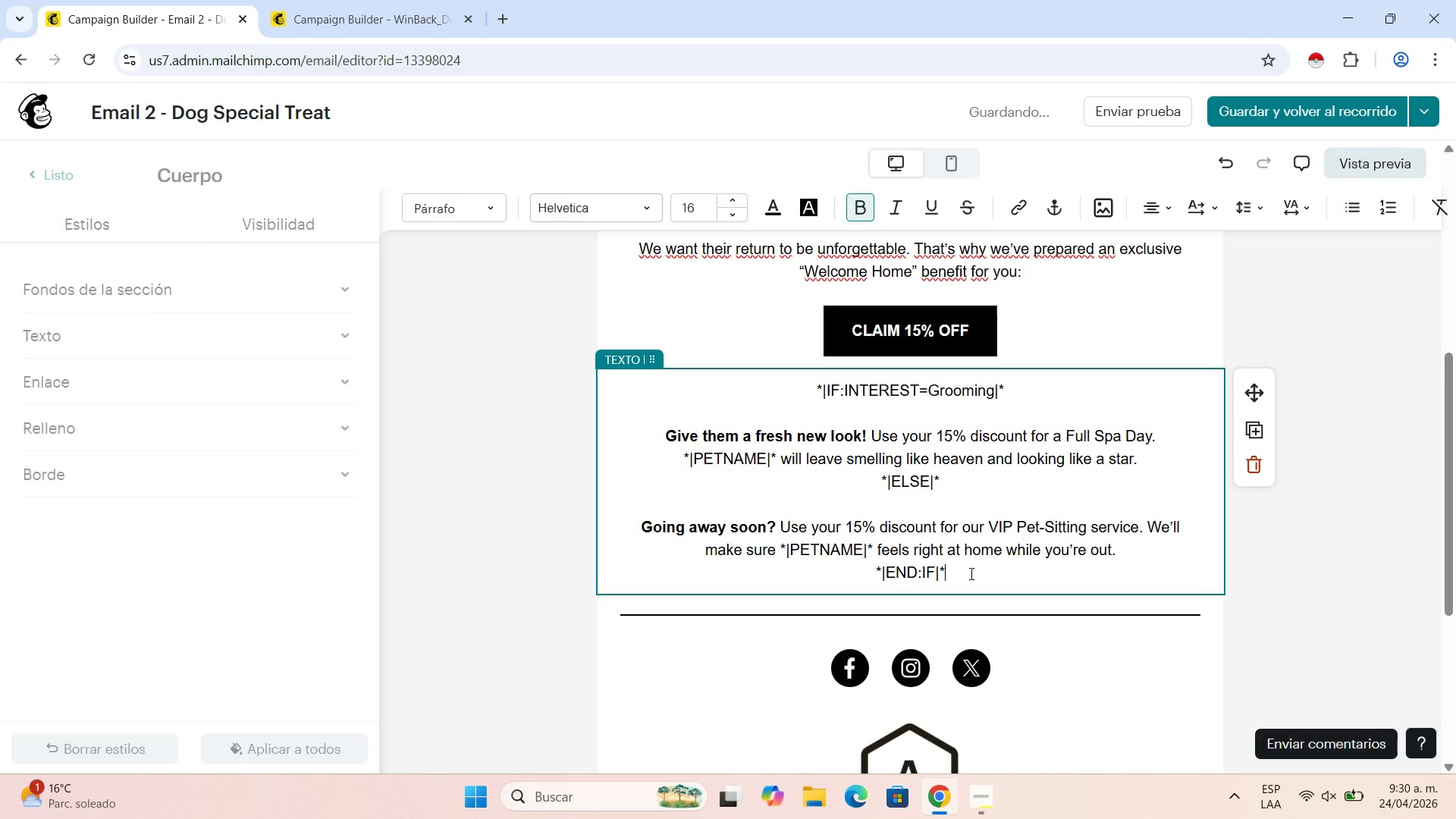 
left_click_drag(start_coordinate=[970, 573], to_coordinate=[667, 373])
 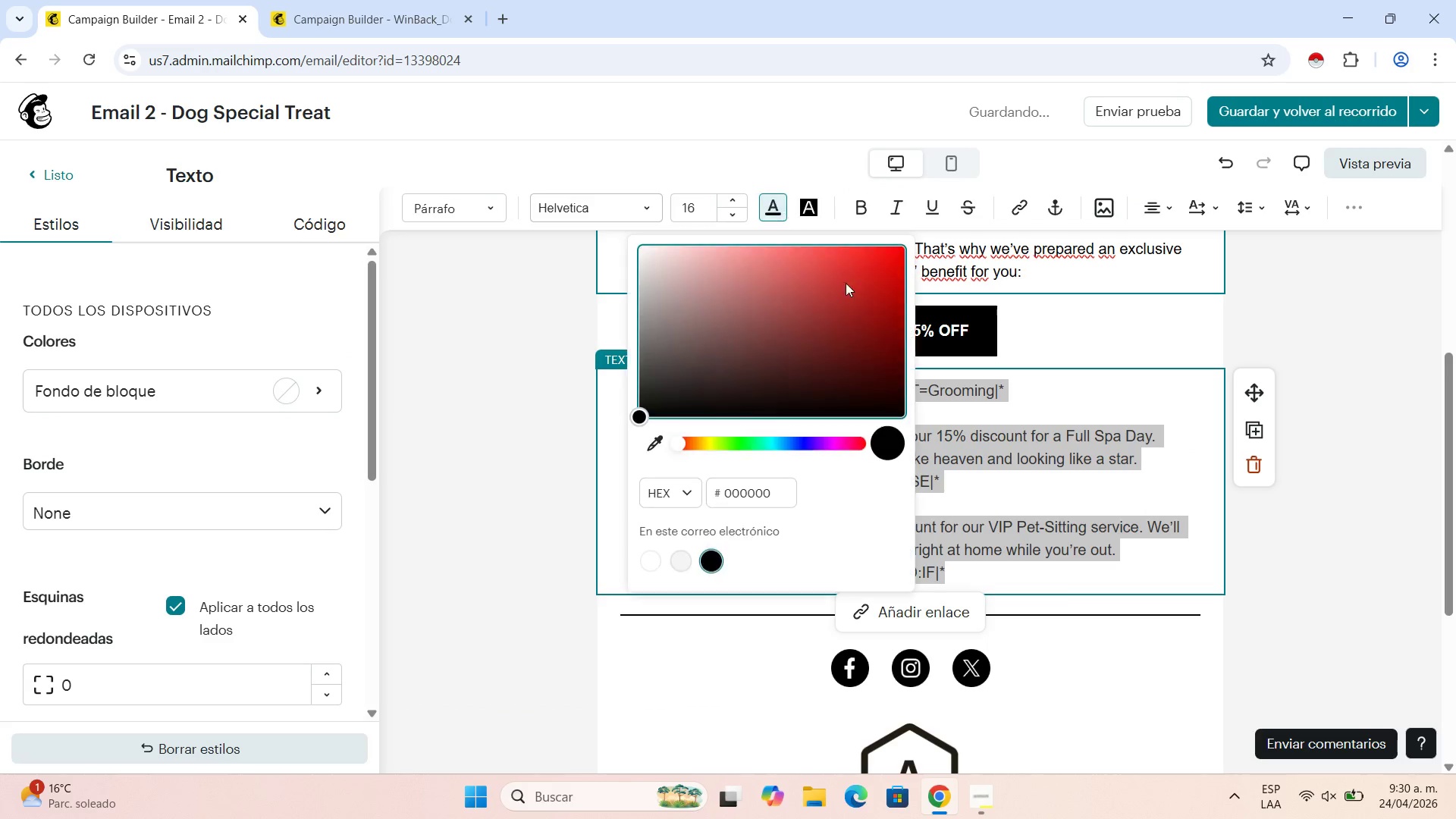 
left_click_drag(start_coordinate=[770, 492], to_coordinate=[645, 469])
 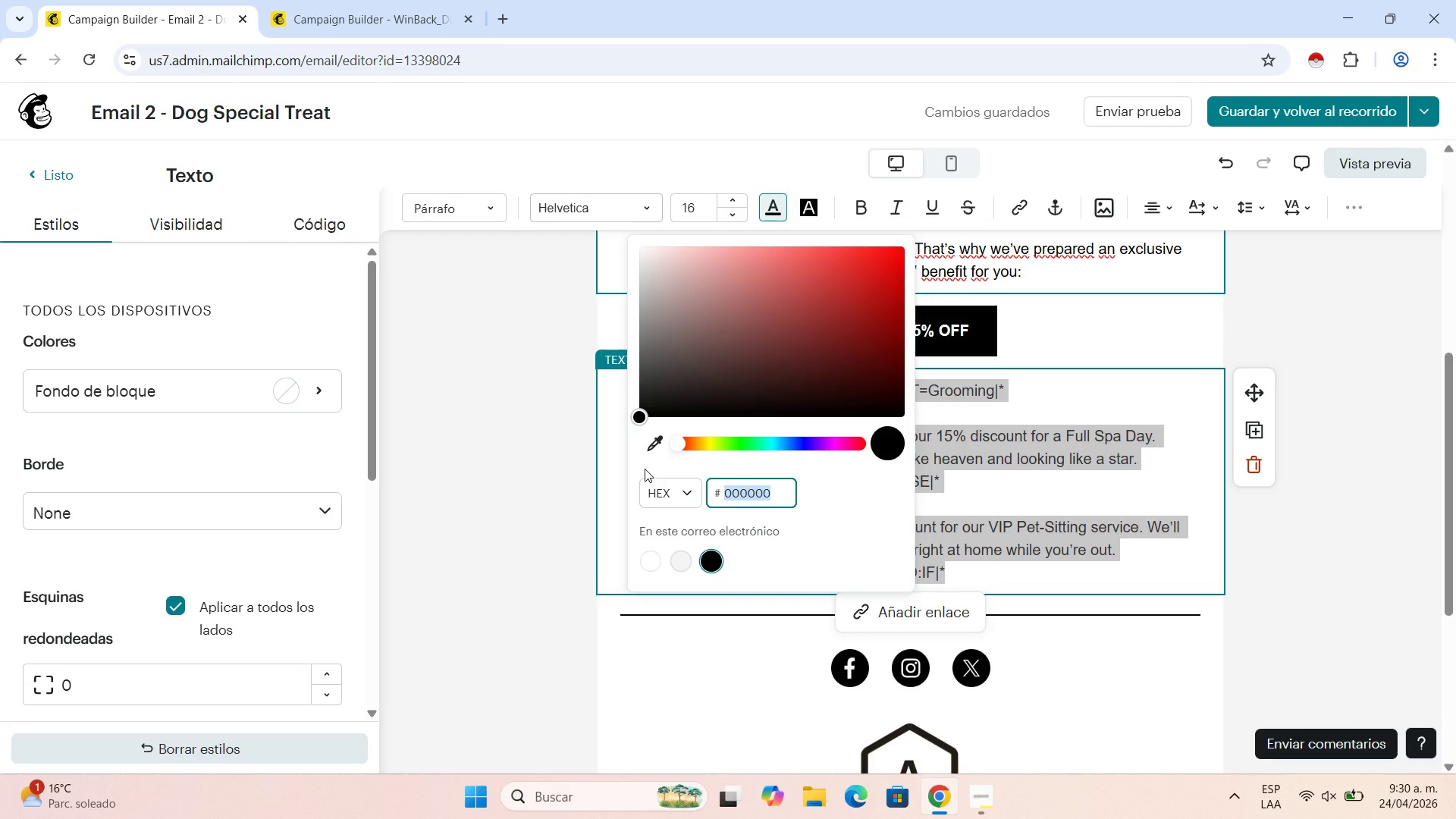 
type(333333)
 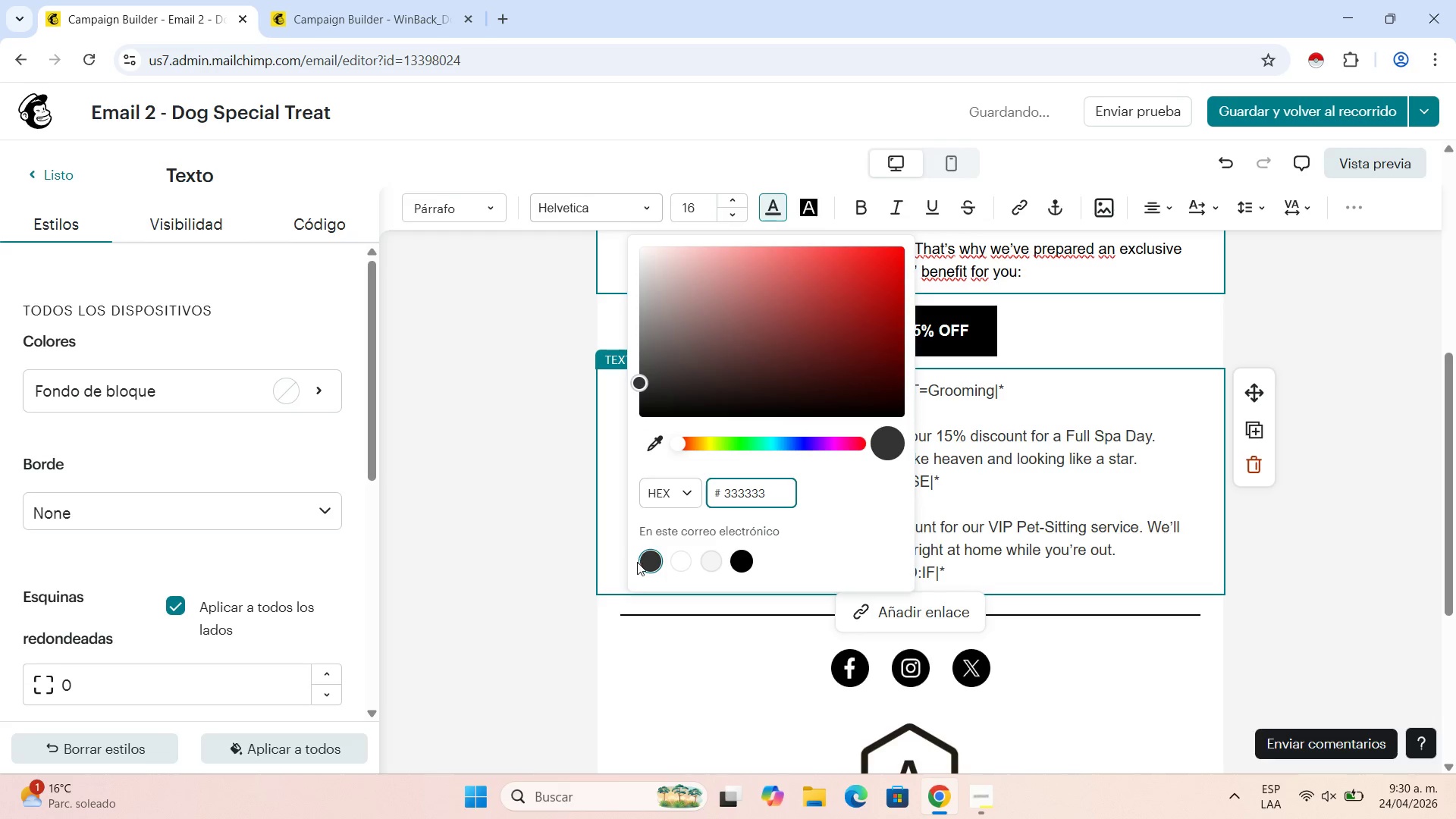 
left_click([648, 562])
 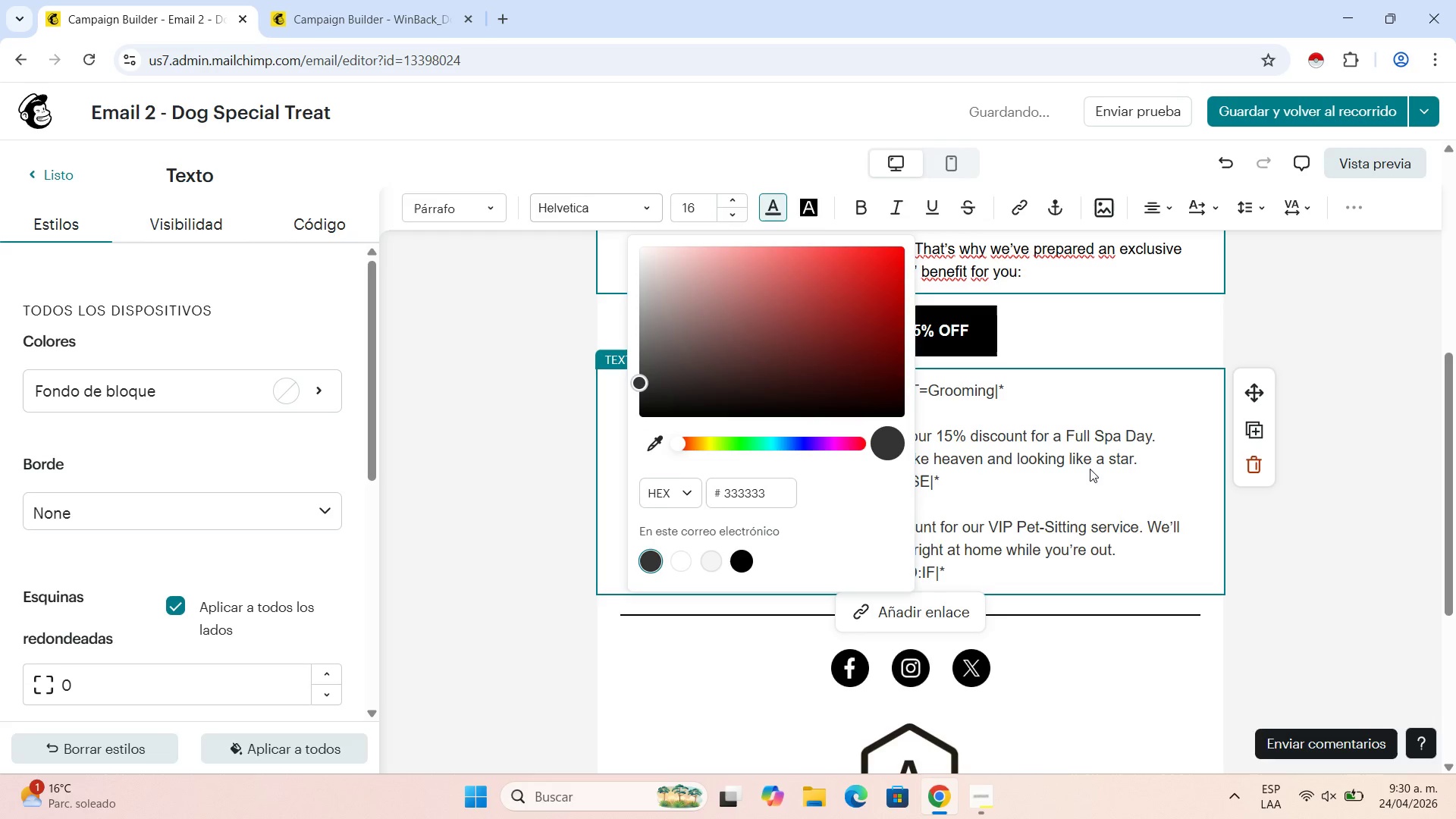 
left_click([1094, 460])
 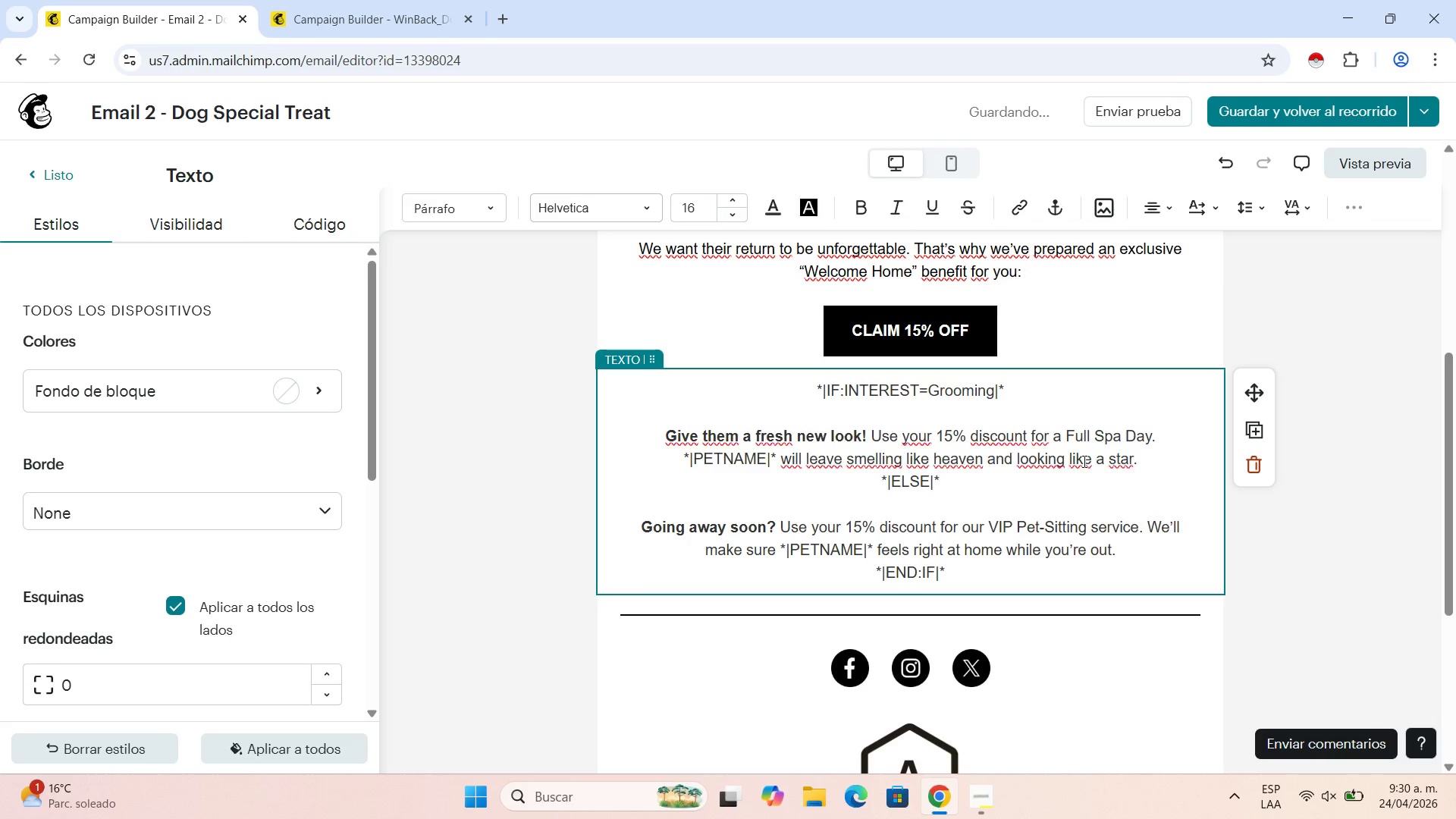 
scroll: coordinate [1081, 463], scroll_direction: up, amount: 3.0
 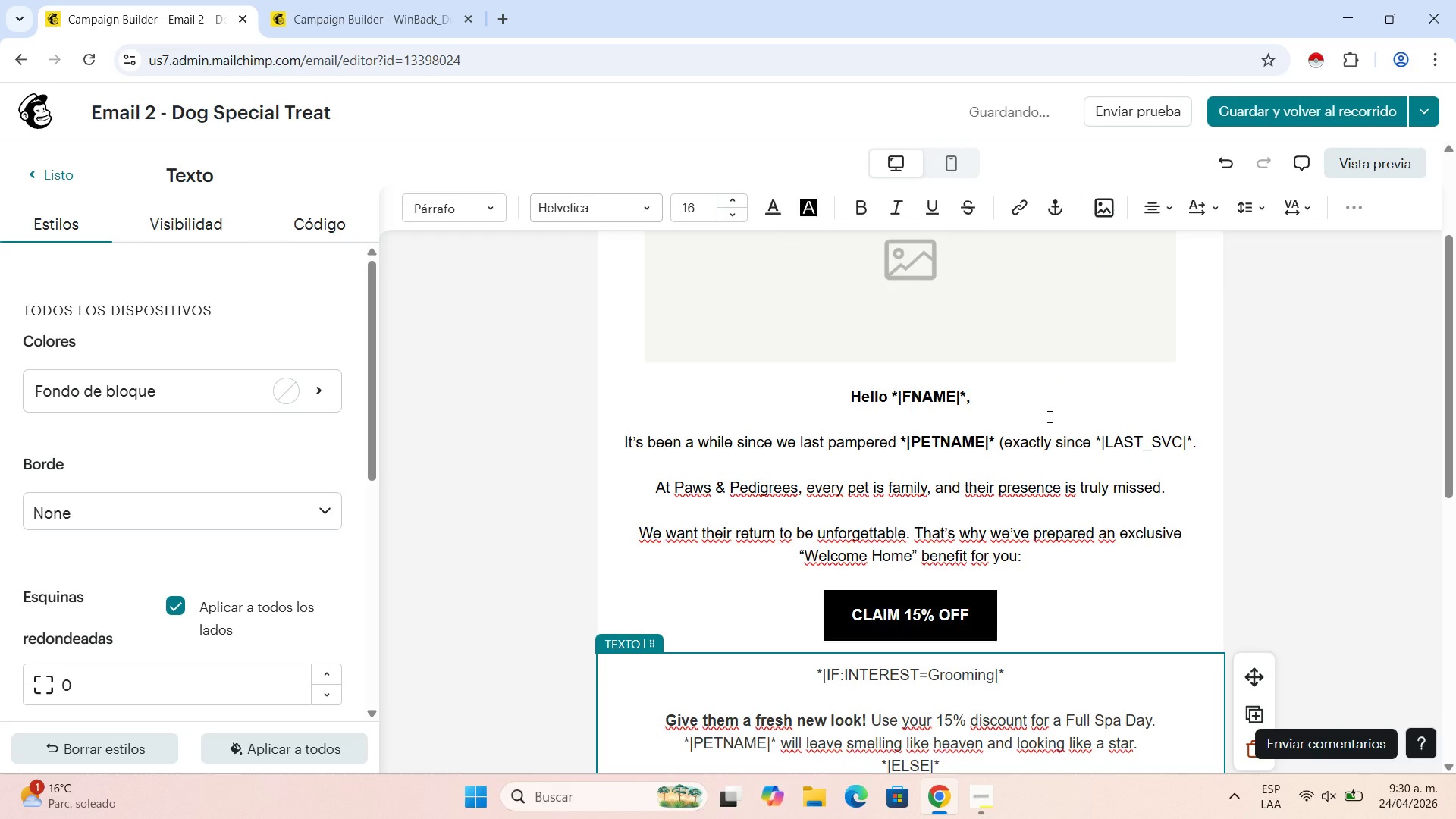 
left_click([975, 494])
 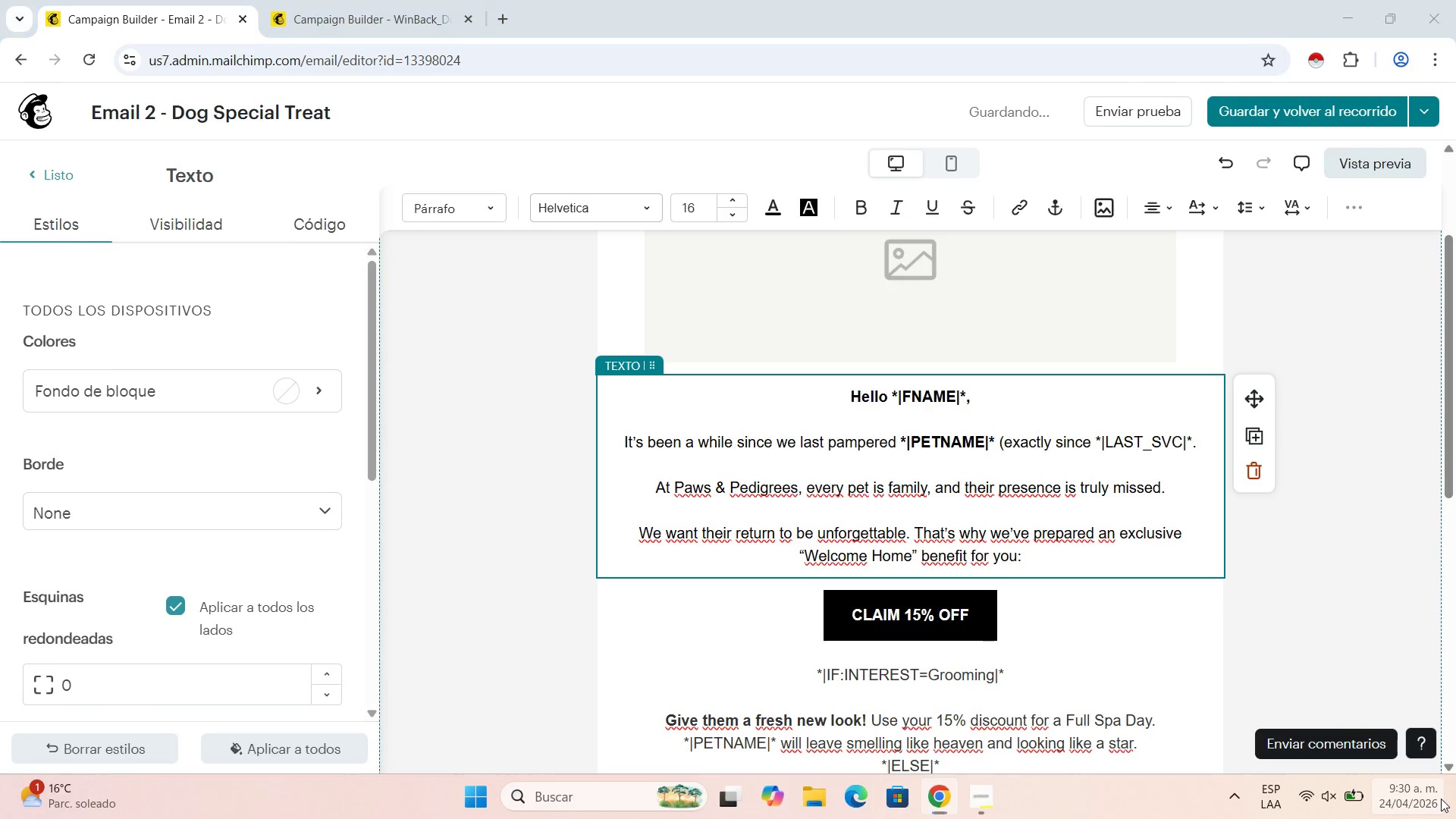 
left_click([1441, 799])
 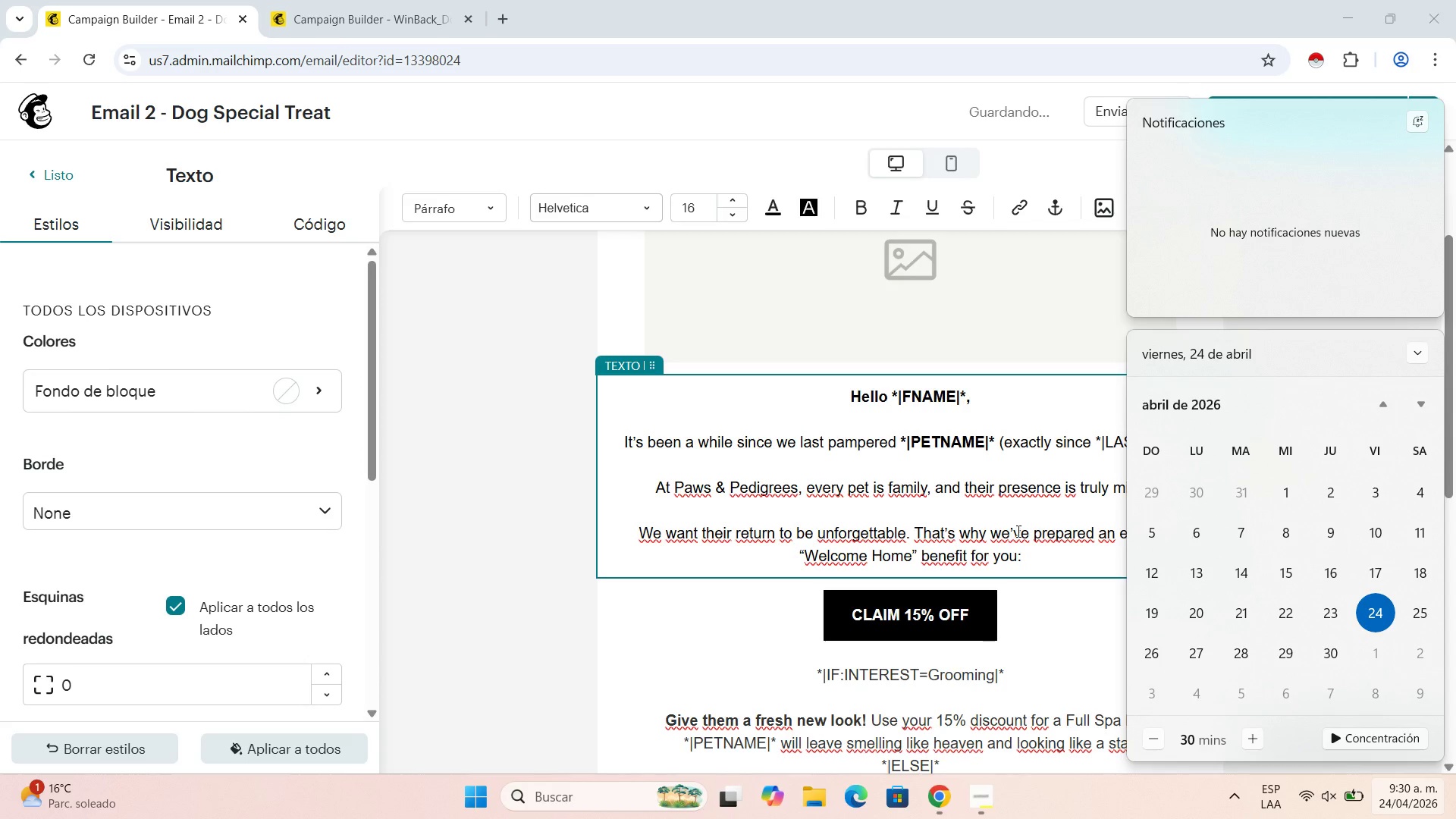 
left_click([1025, 573])
 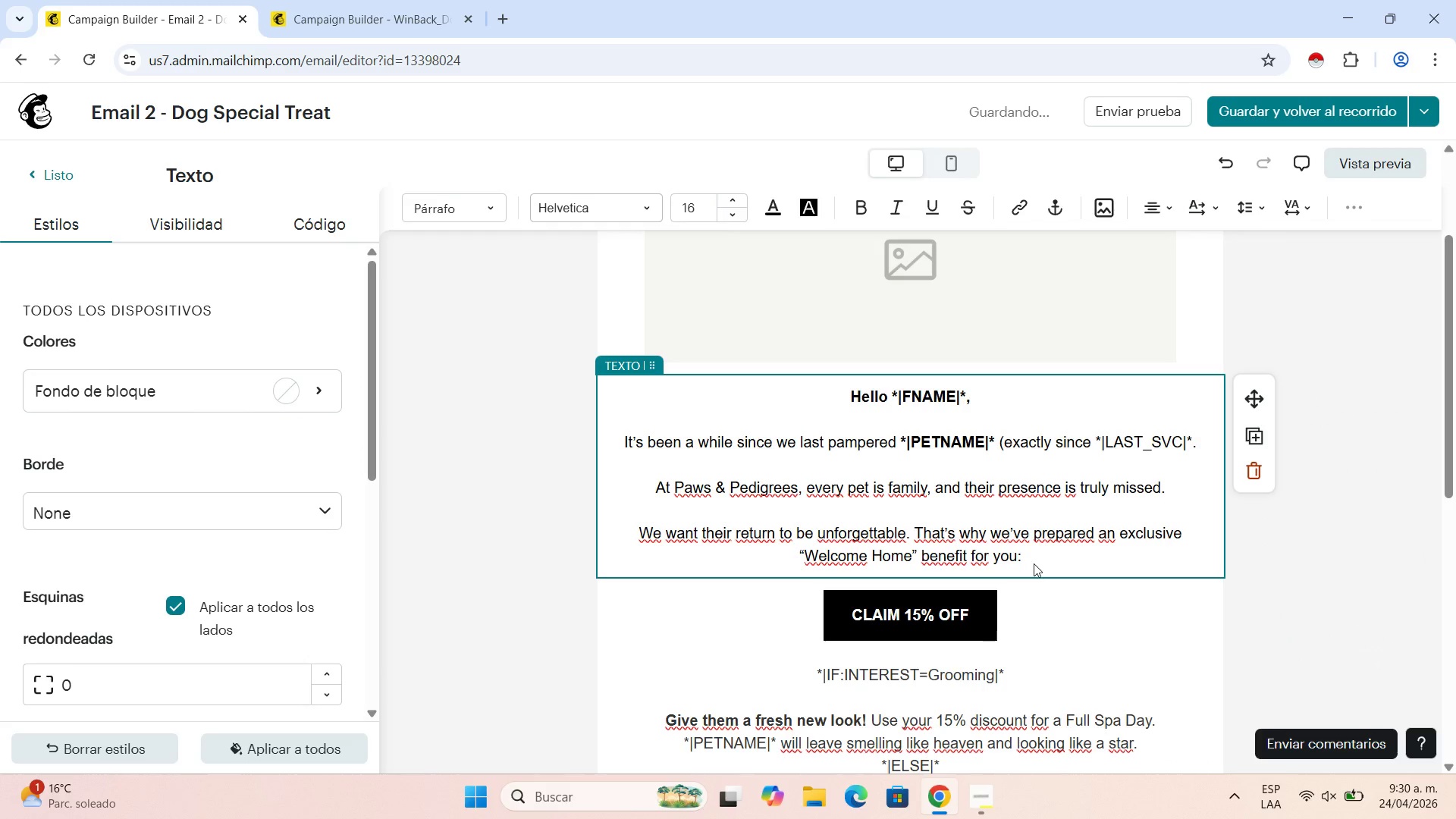 
left_click([1032, 563])
 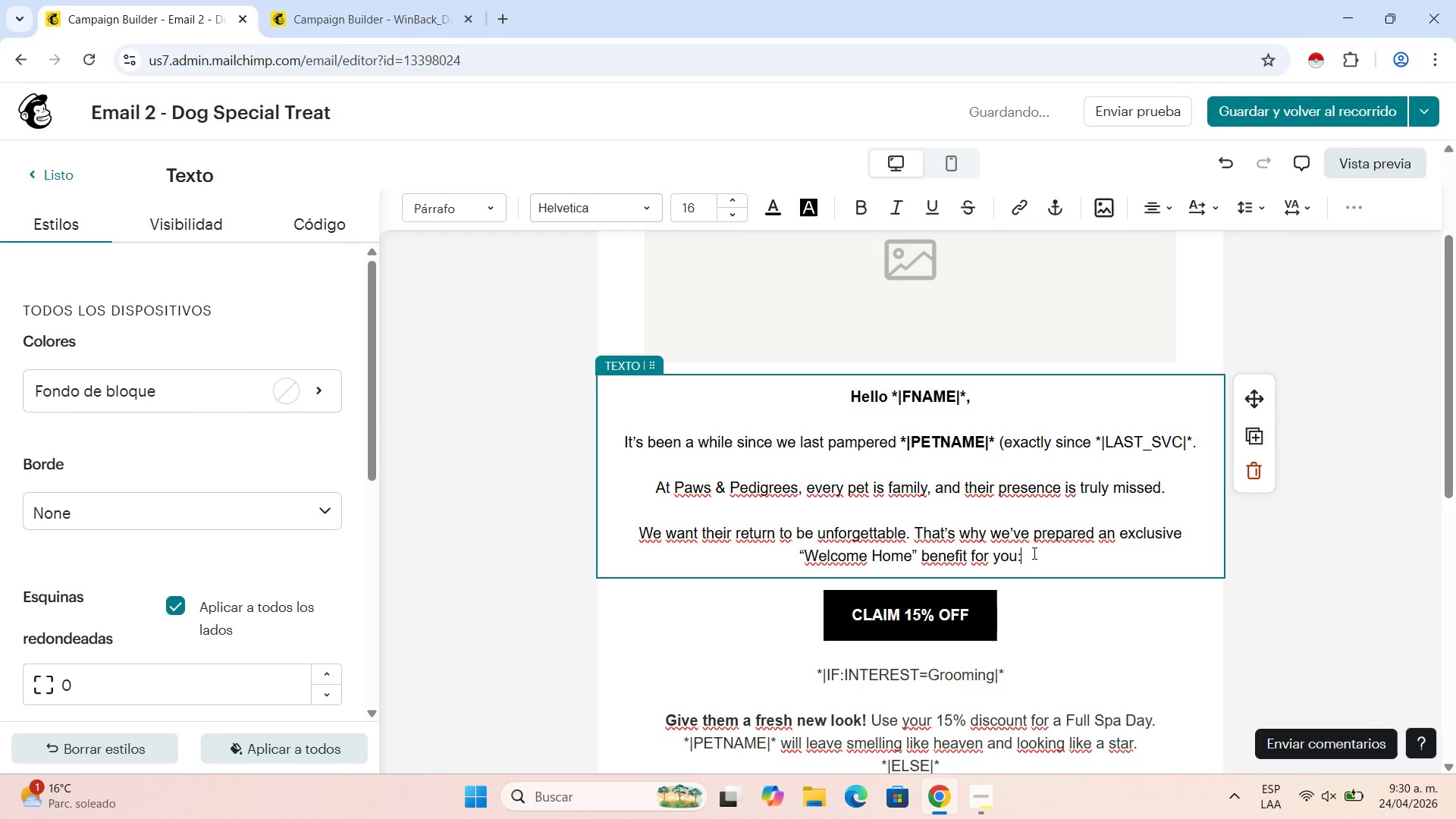 
left_click_drag(start_coordinate=[1033, 553], to_coordinate=[576, 363])
 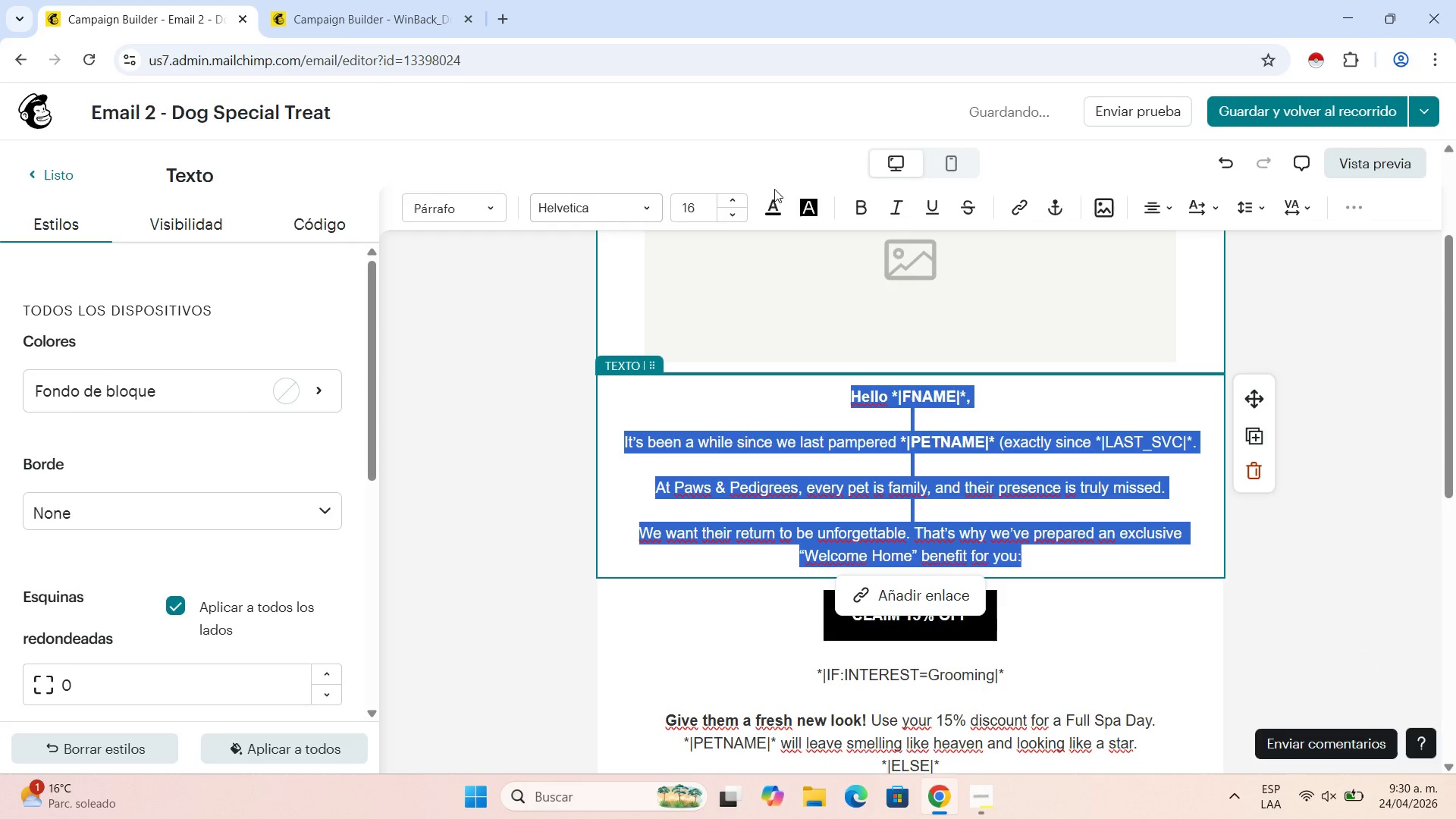 
left_click([768, 206])
 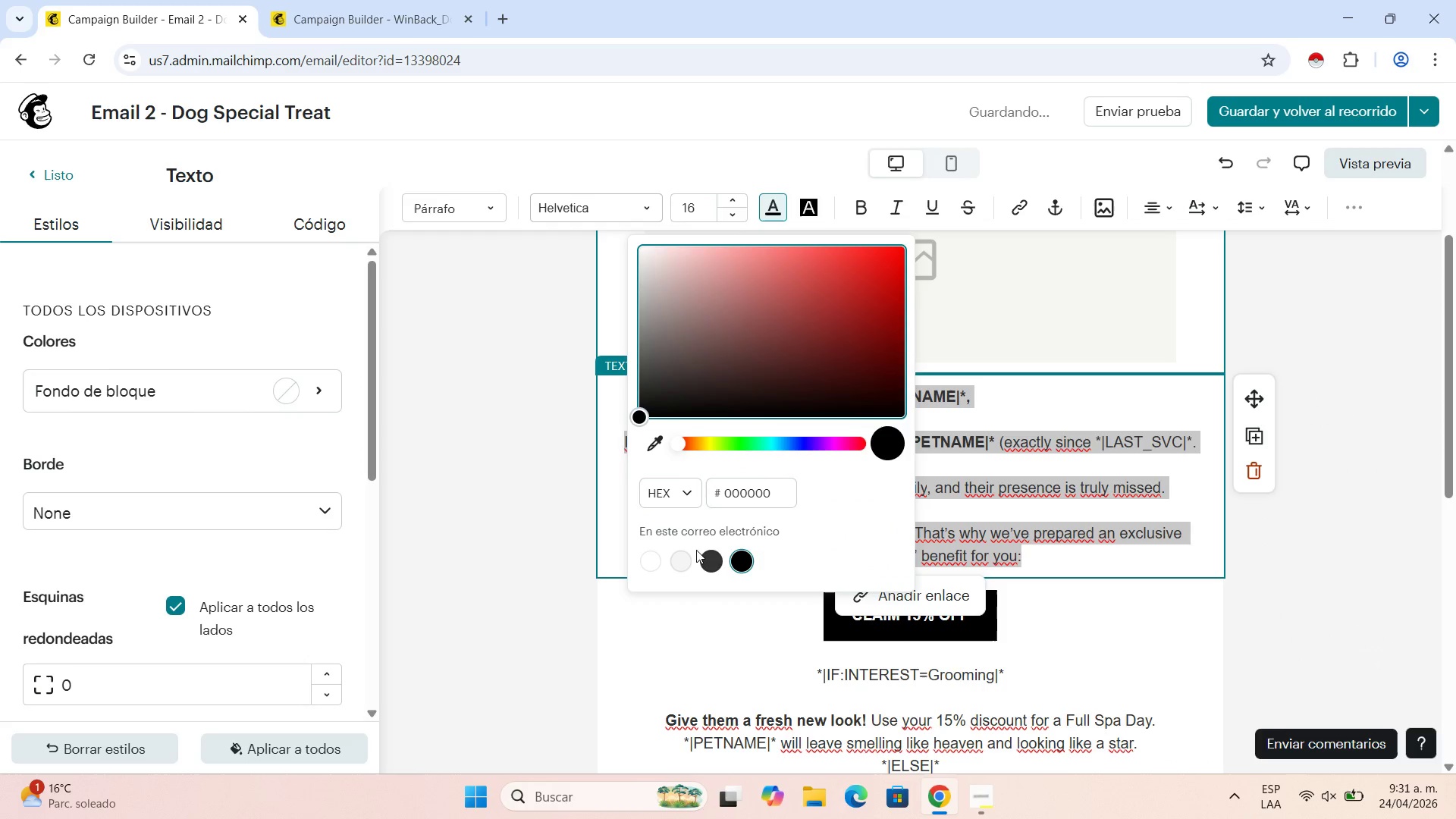 
left_click([712, 560])
 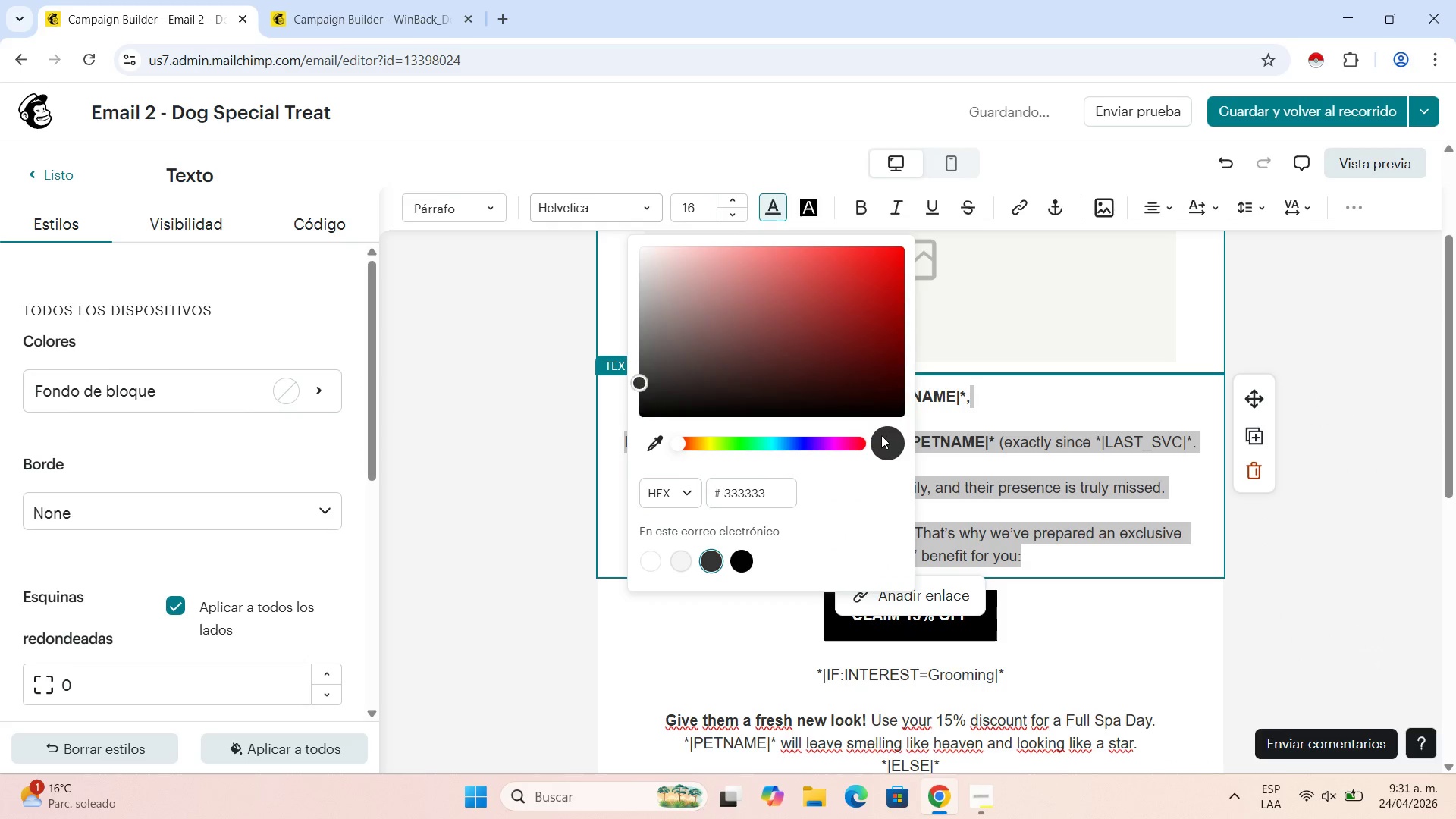 
left_click([881, 435])
 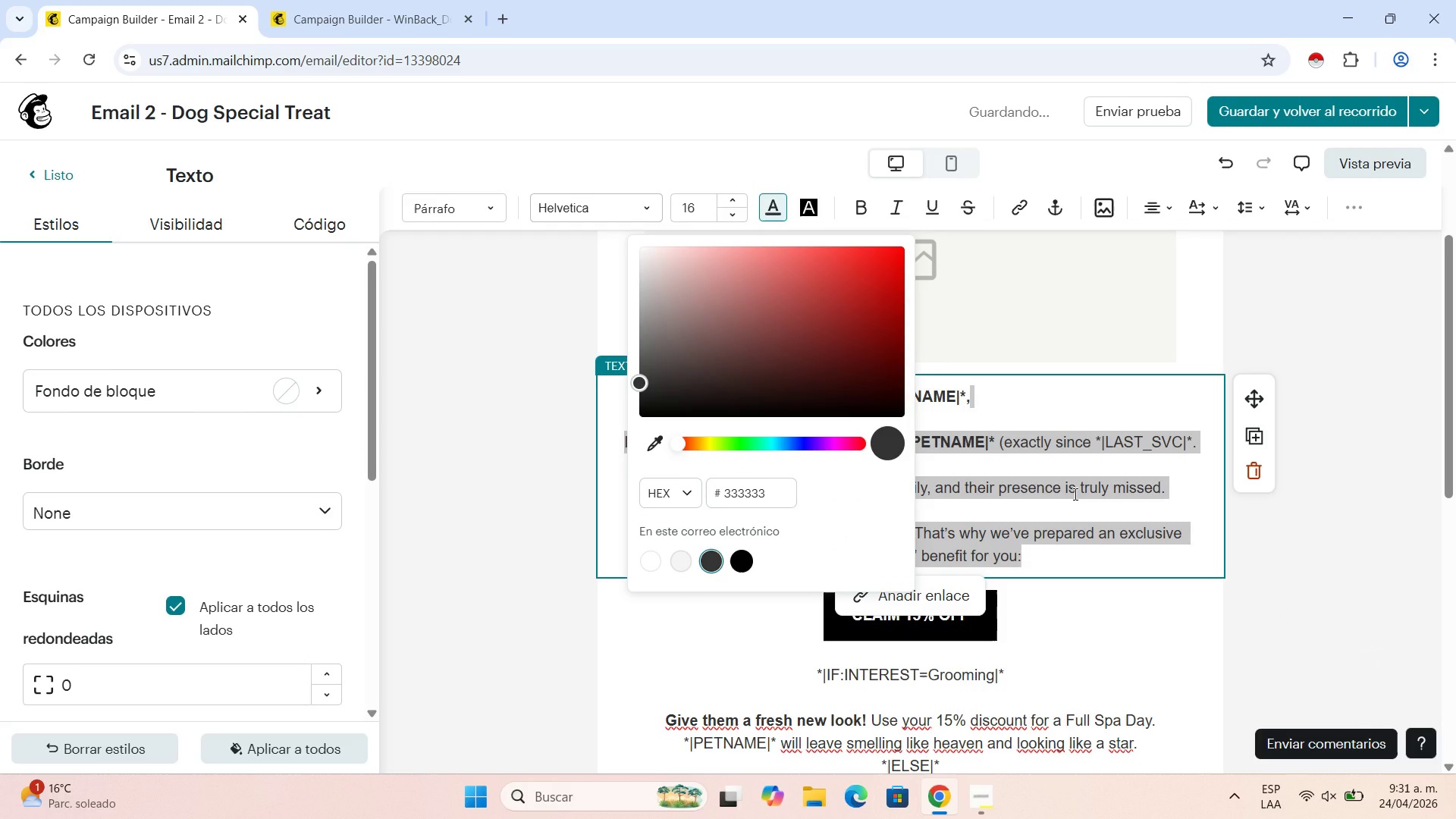 
left_click([1074, 494])
 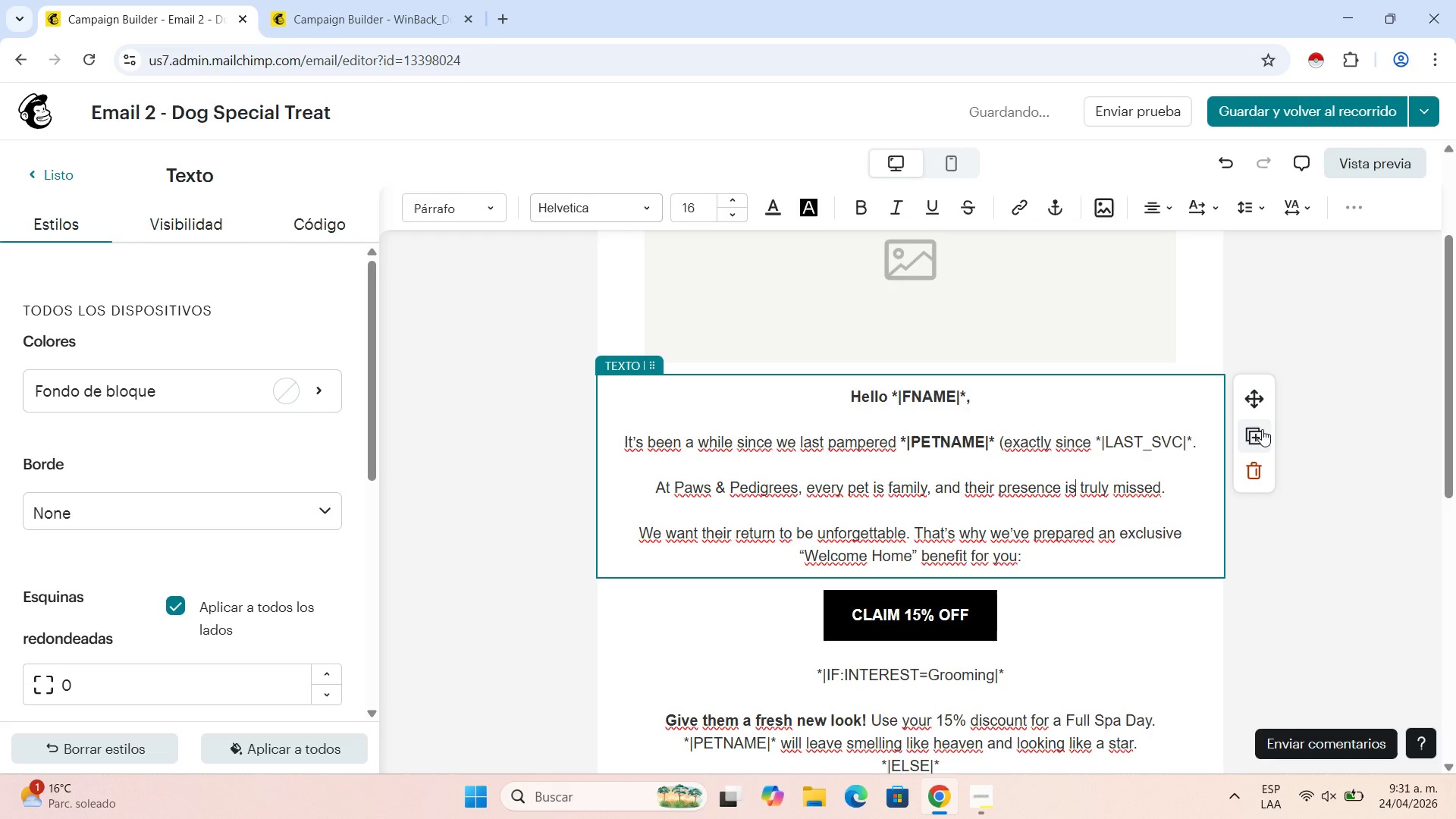 
left_click([1194, 439])
 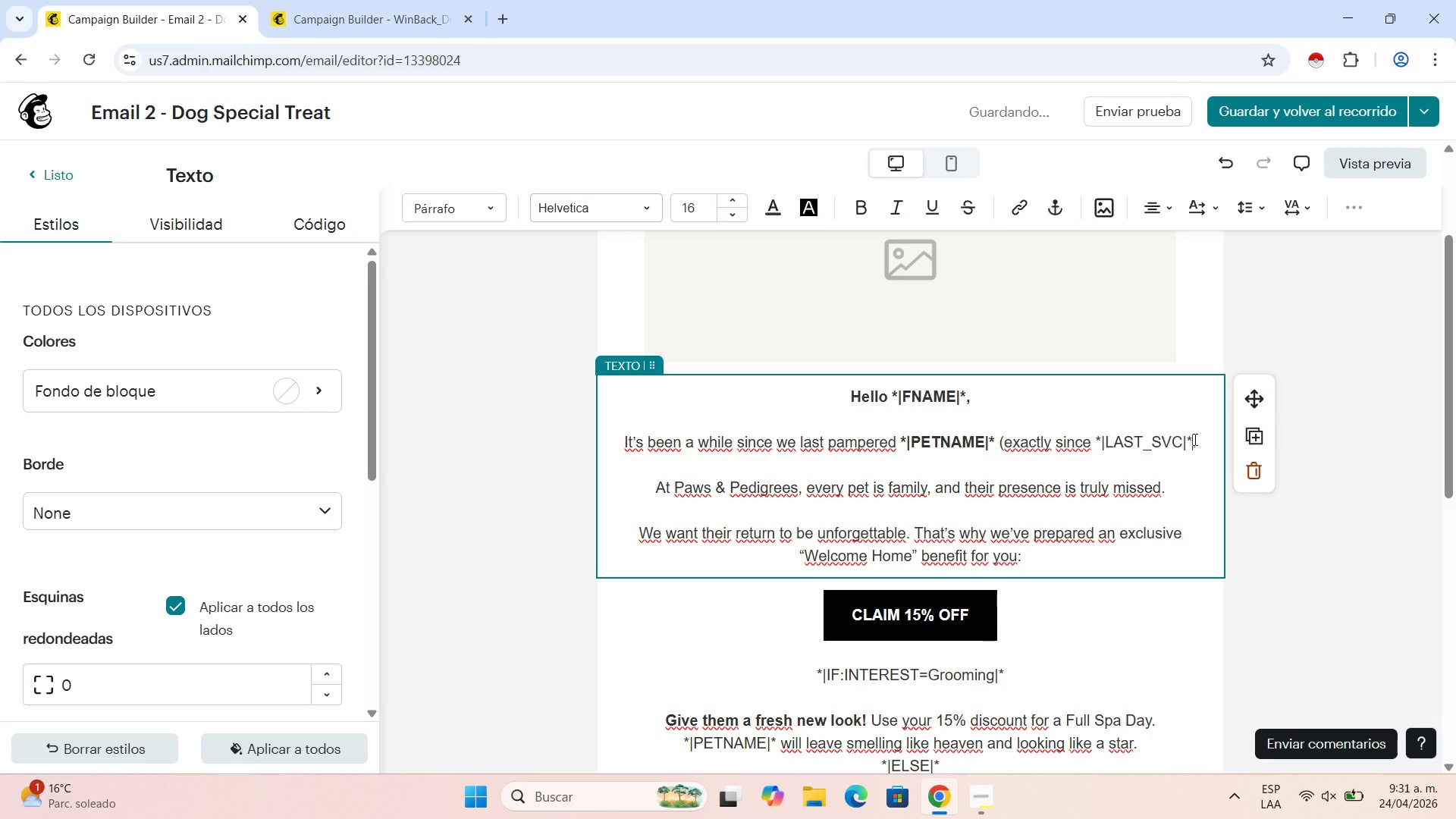 
left_click_drag(start_coordinate=[1194, 439], to_coordinate=[1097, 438])
 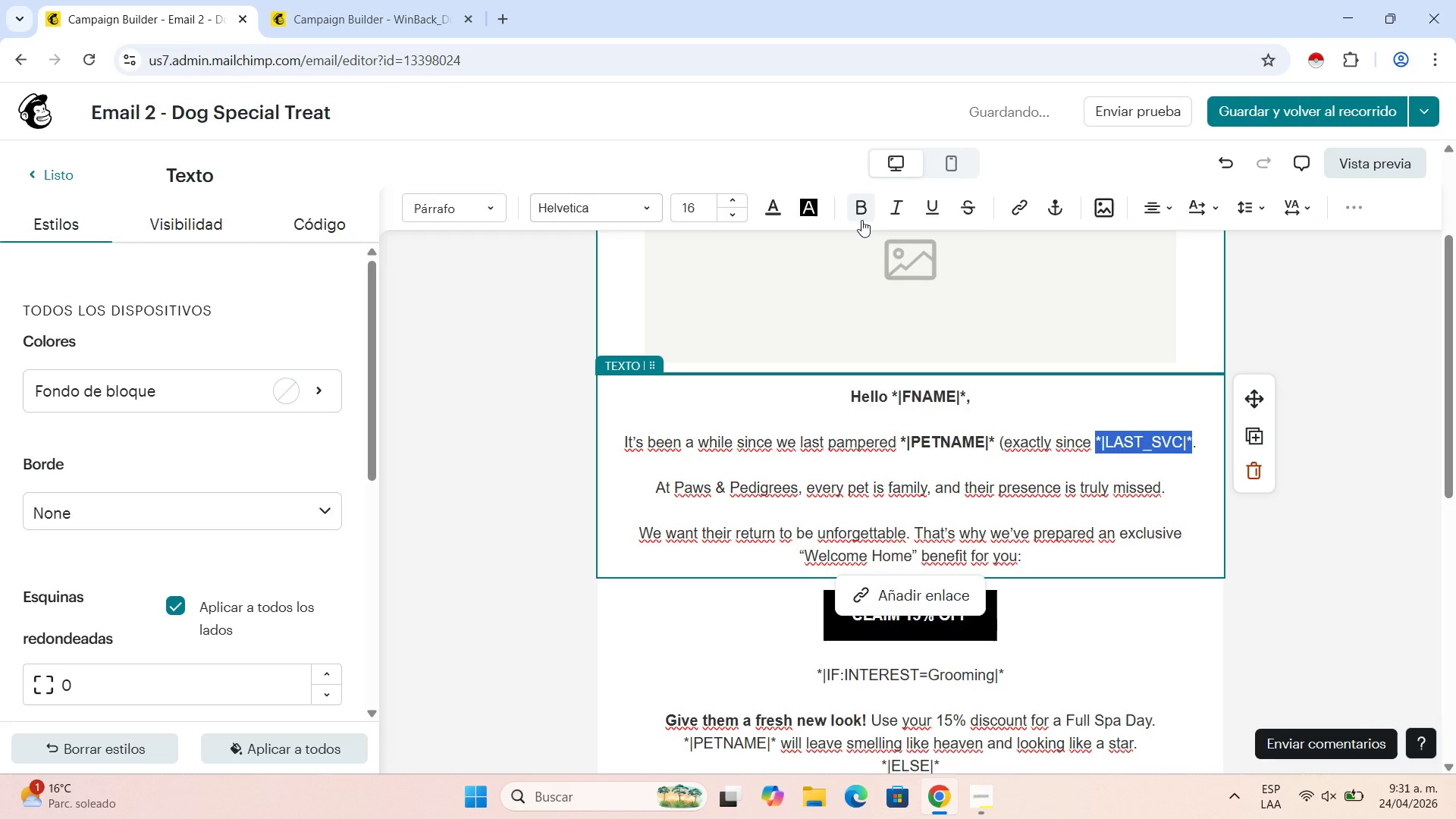 
left_click([867, 213])
 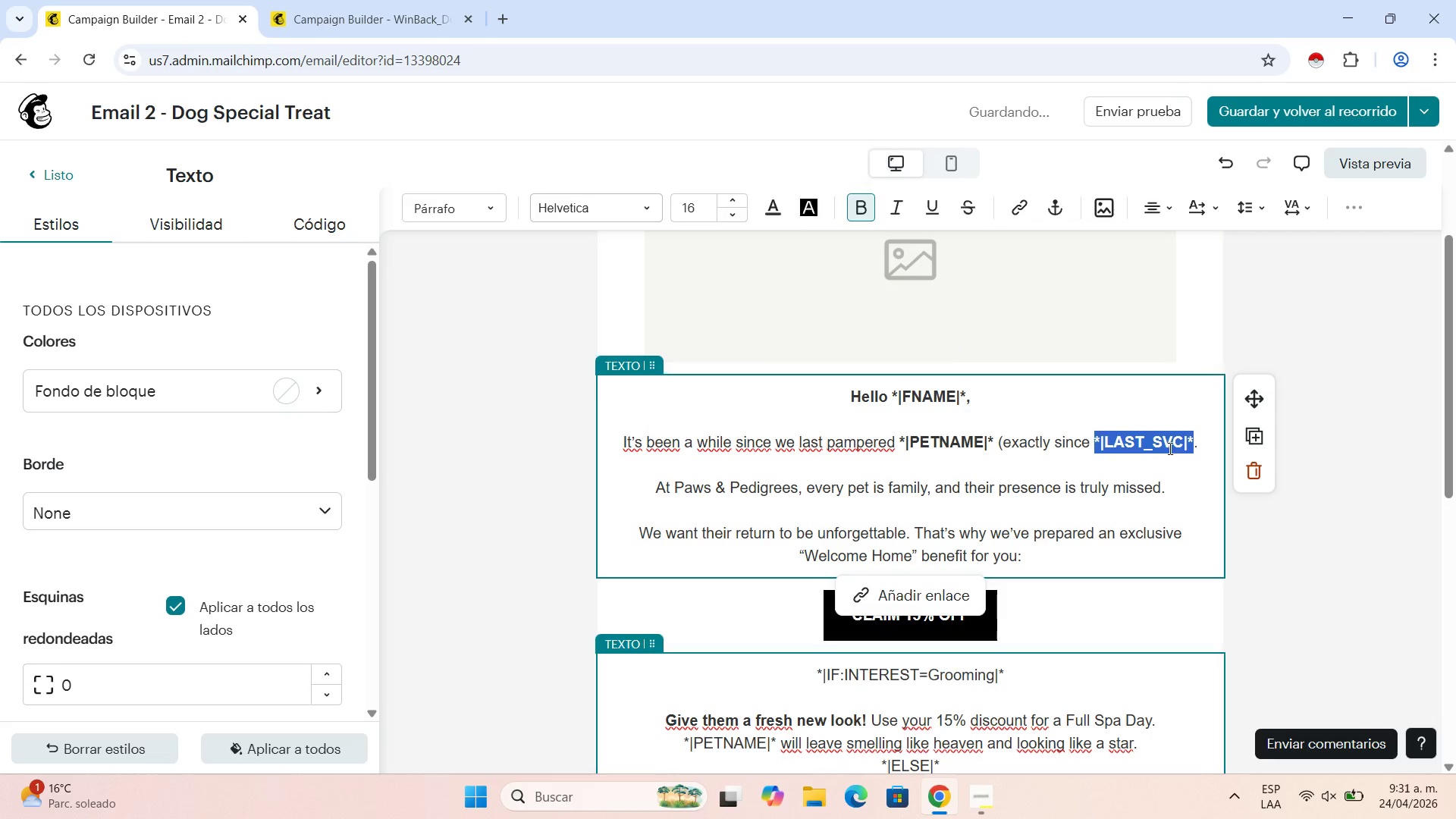 
left_click([1159, 532])
 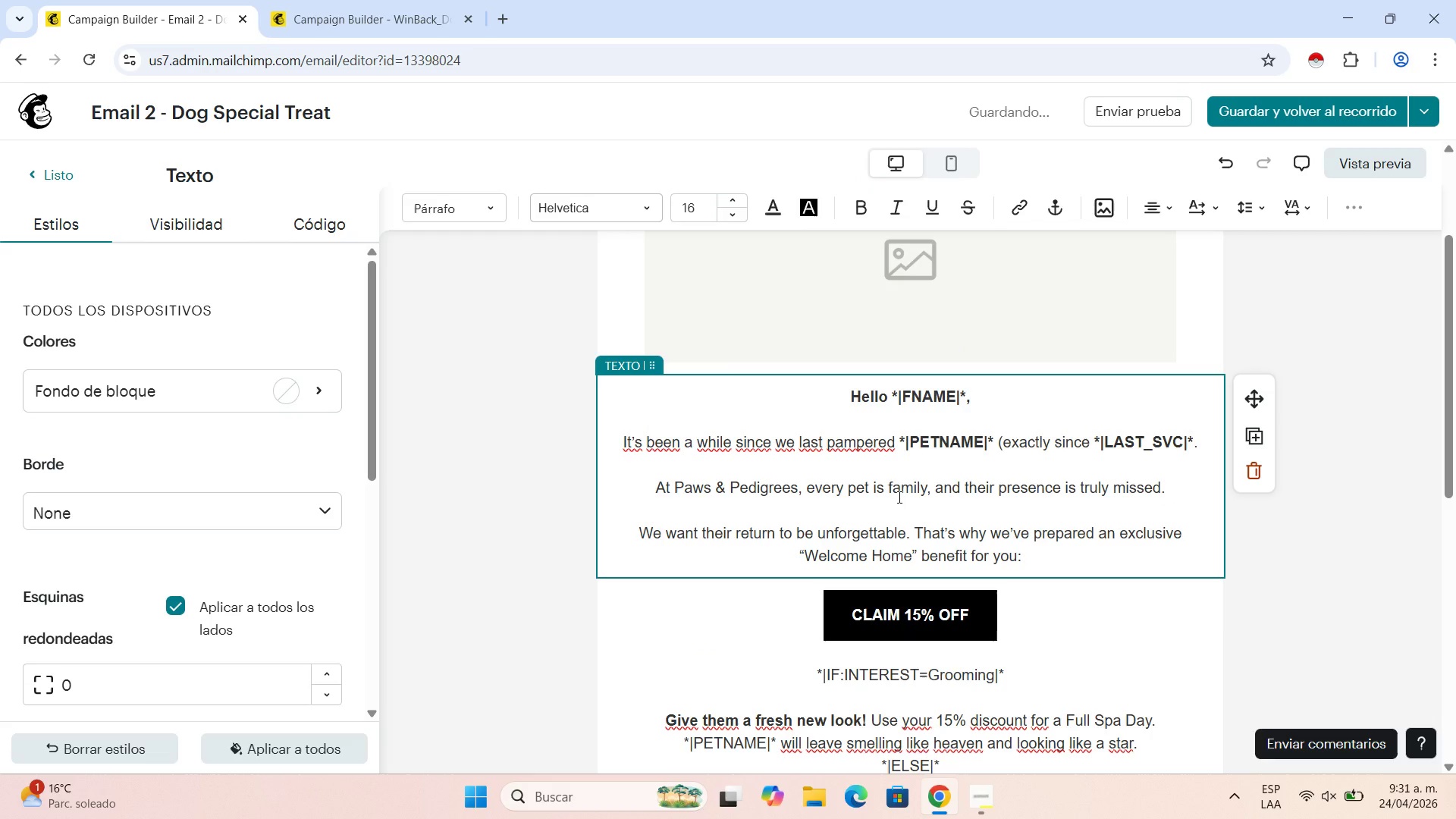 
scroll: coordinate [862, 492], scroll_direction: down, amount: 2.0
 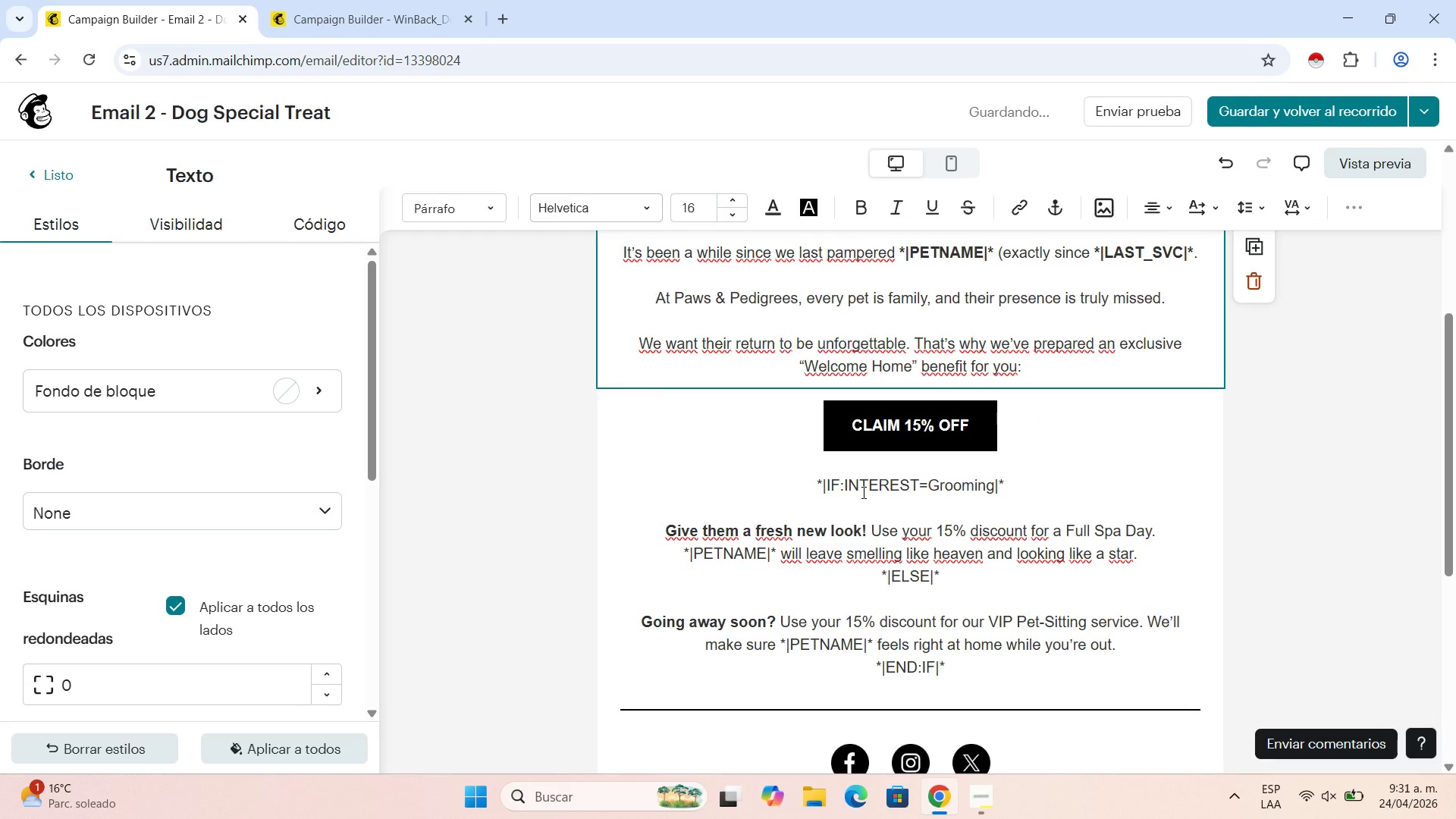 
scroll: coordinate [934, 422], scroll_direction: up, amount: 4.0
 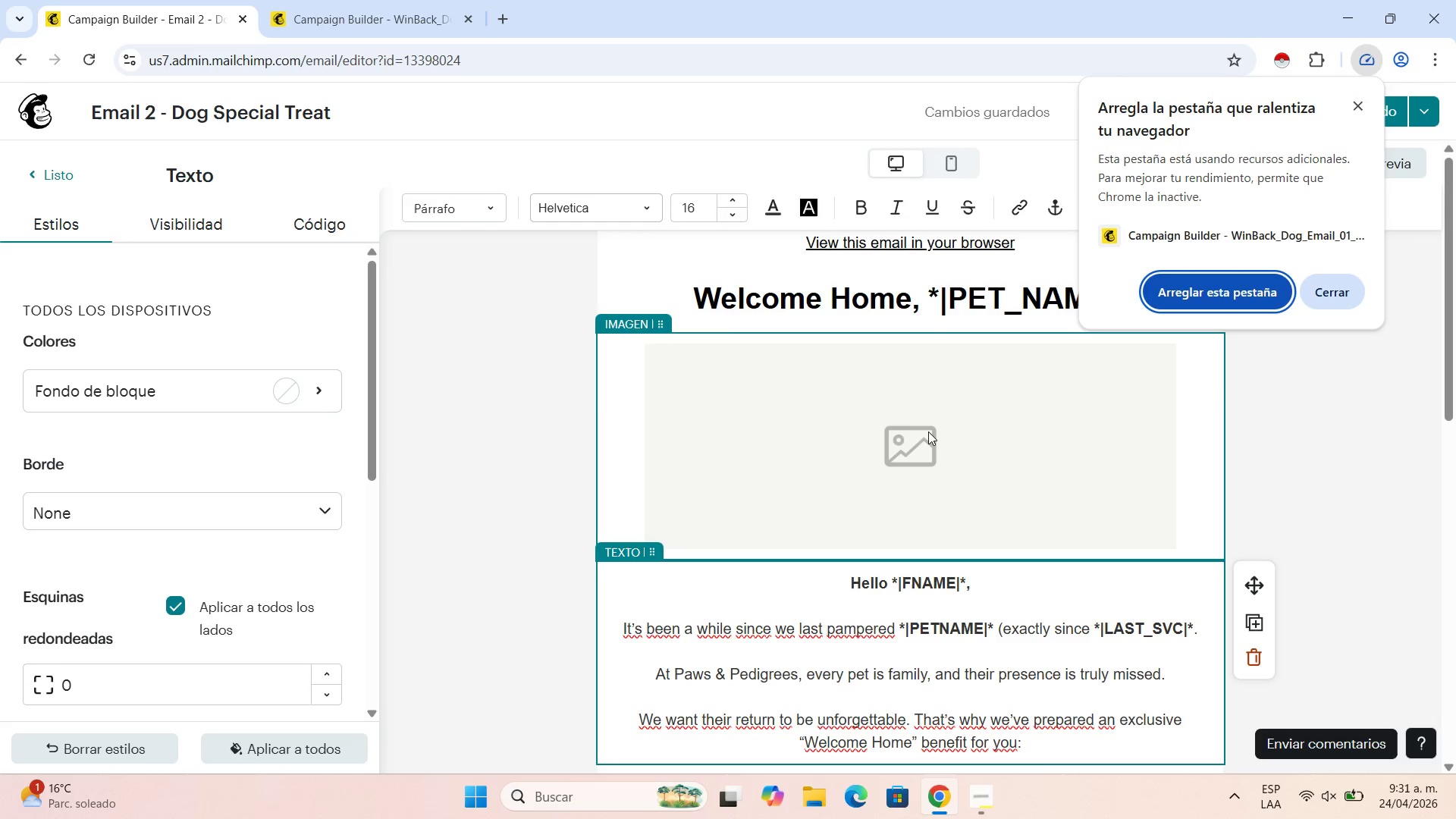 
wait(8.06)
 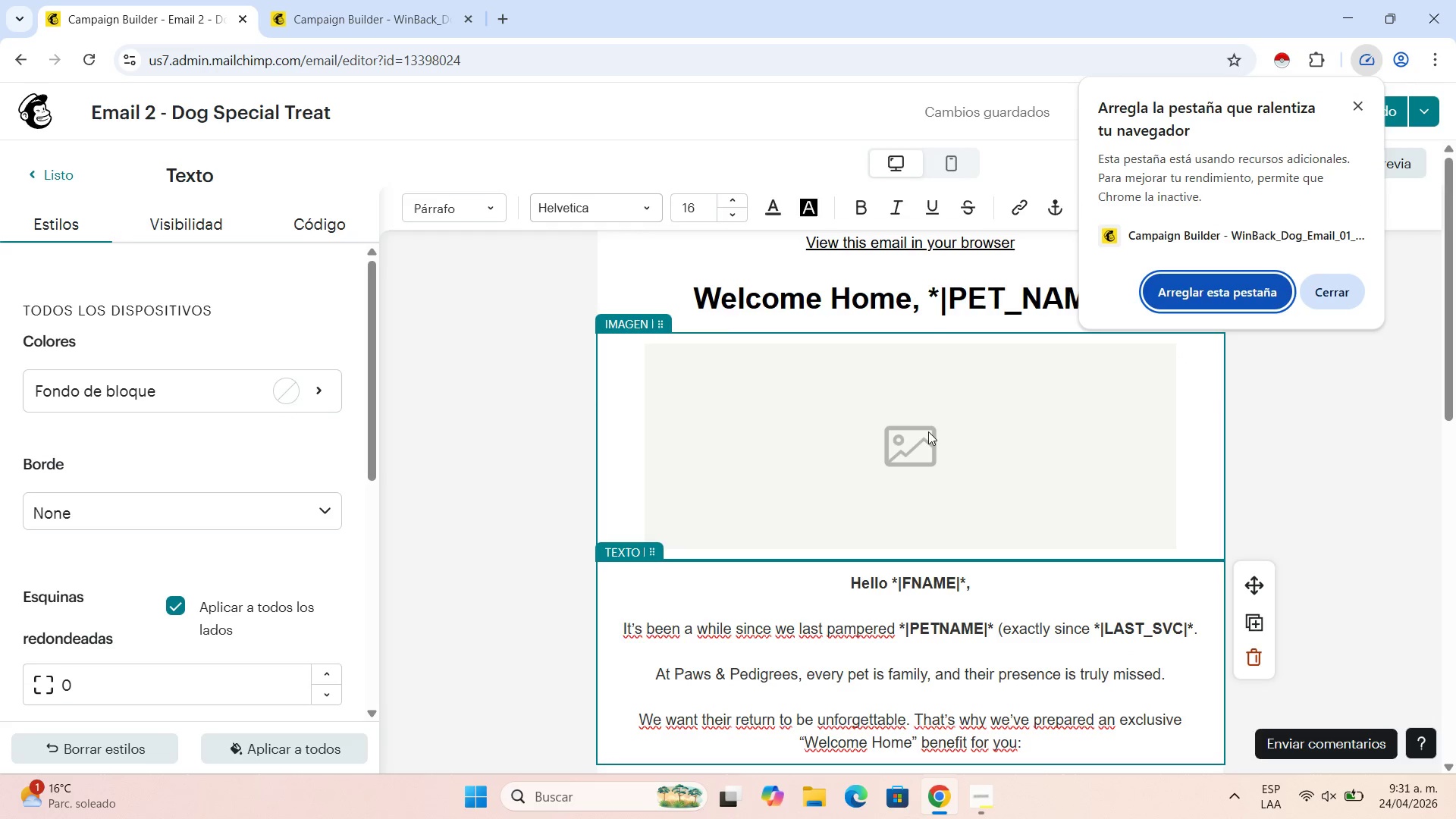 
scroll: coordinate [880, 371], scroll_direction: up, amount: 2.0
 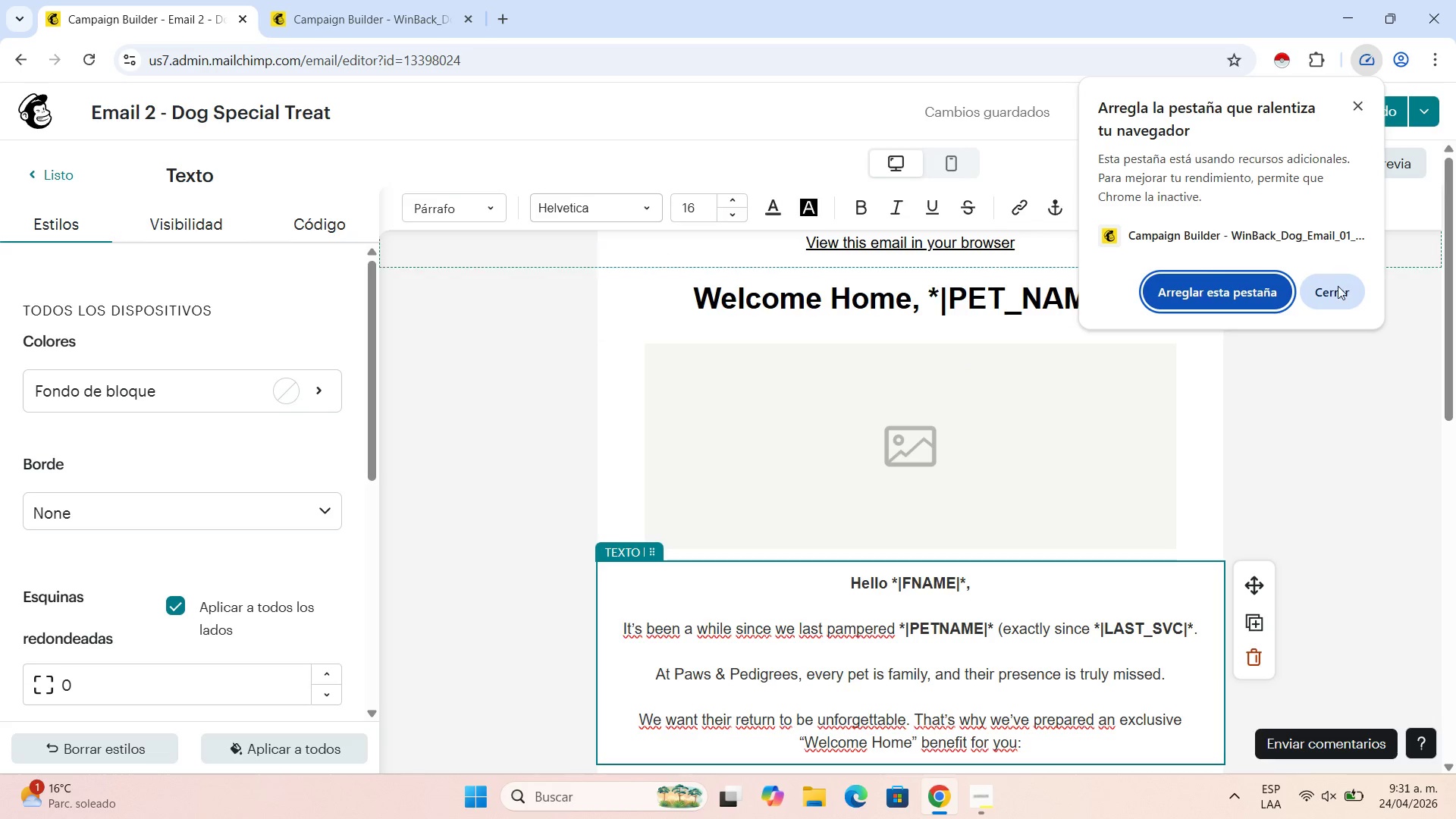 
left_click([1338, 286])
 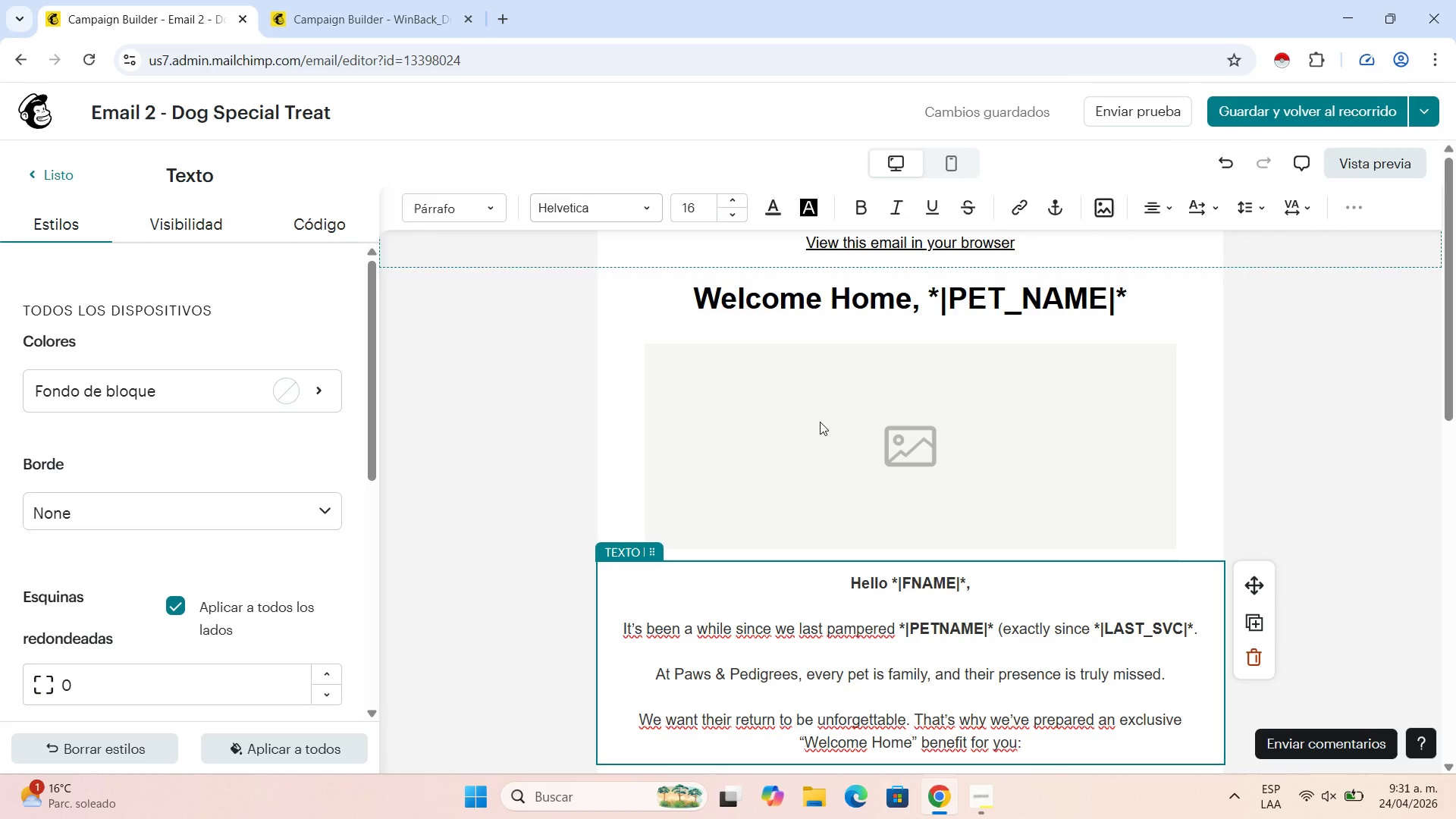 
scroll: coordinate [857, 426], scroll_direction: up, amount: 3.0
 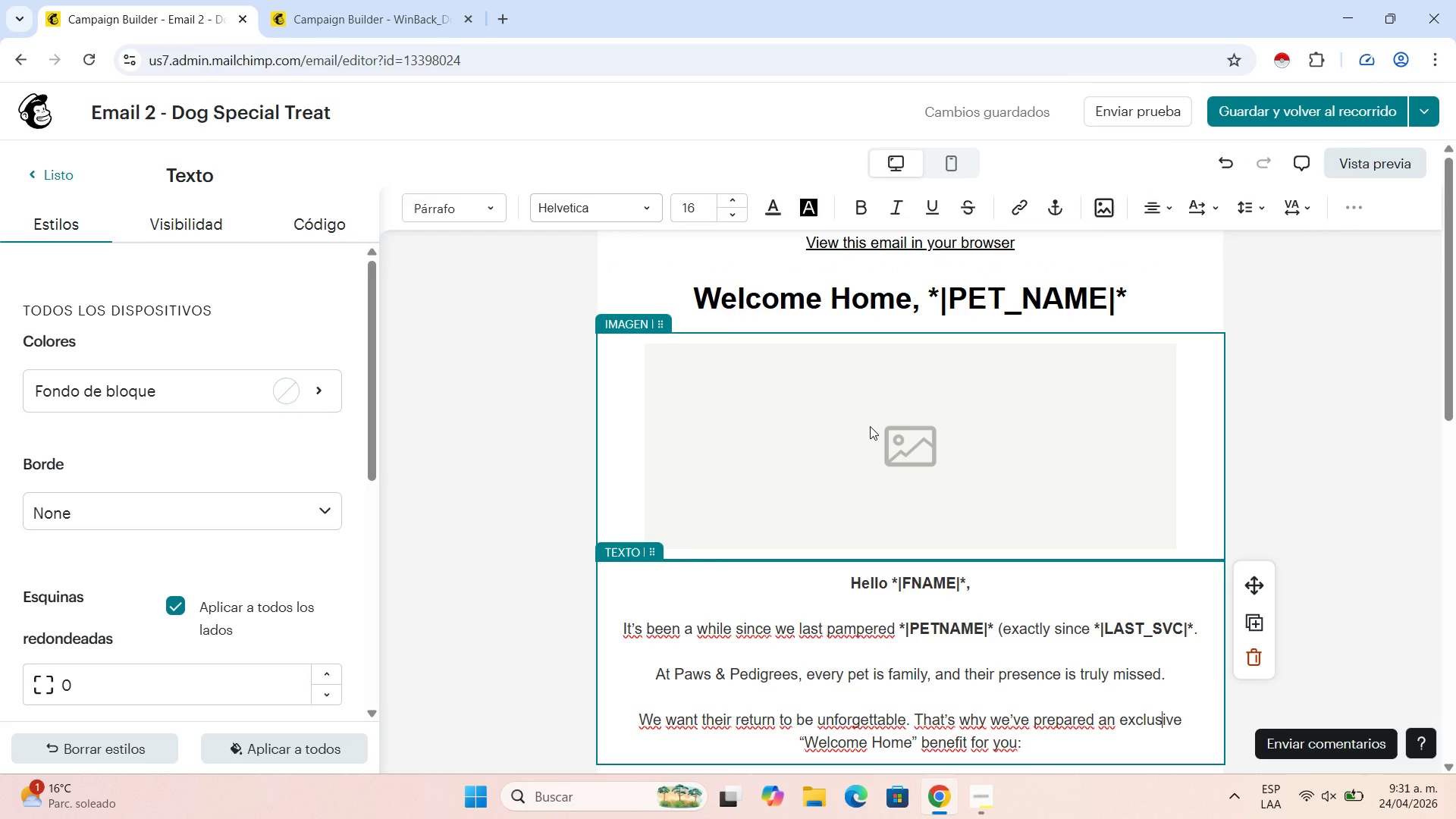 
scroll: coordinate [870, 426], scroll_direction: down, amount: 6.0
 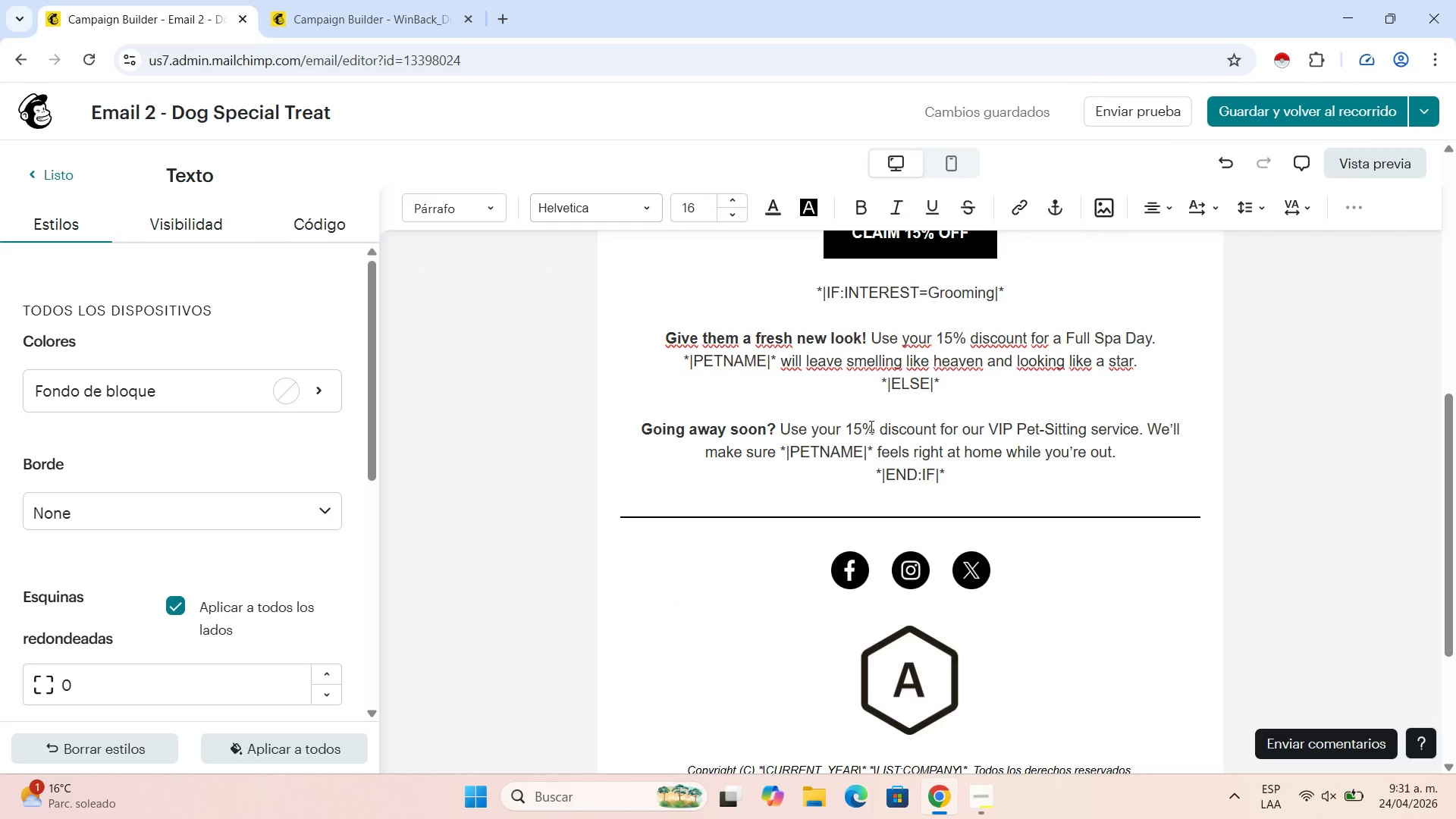 
scroll: coordinate [870, 426], scroll_direction: up, amount: 3.0
 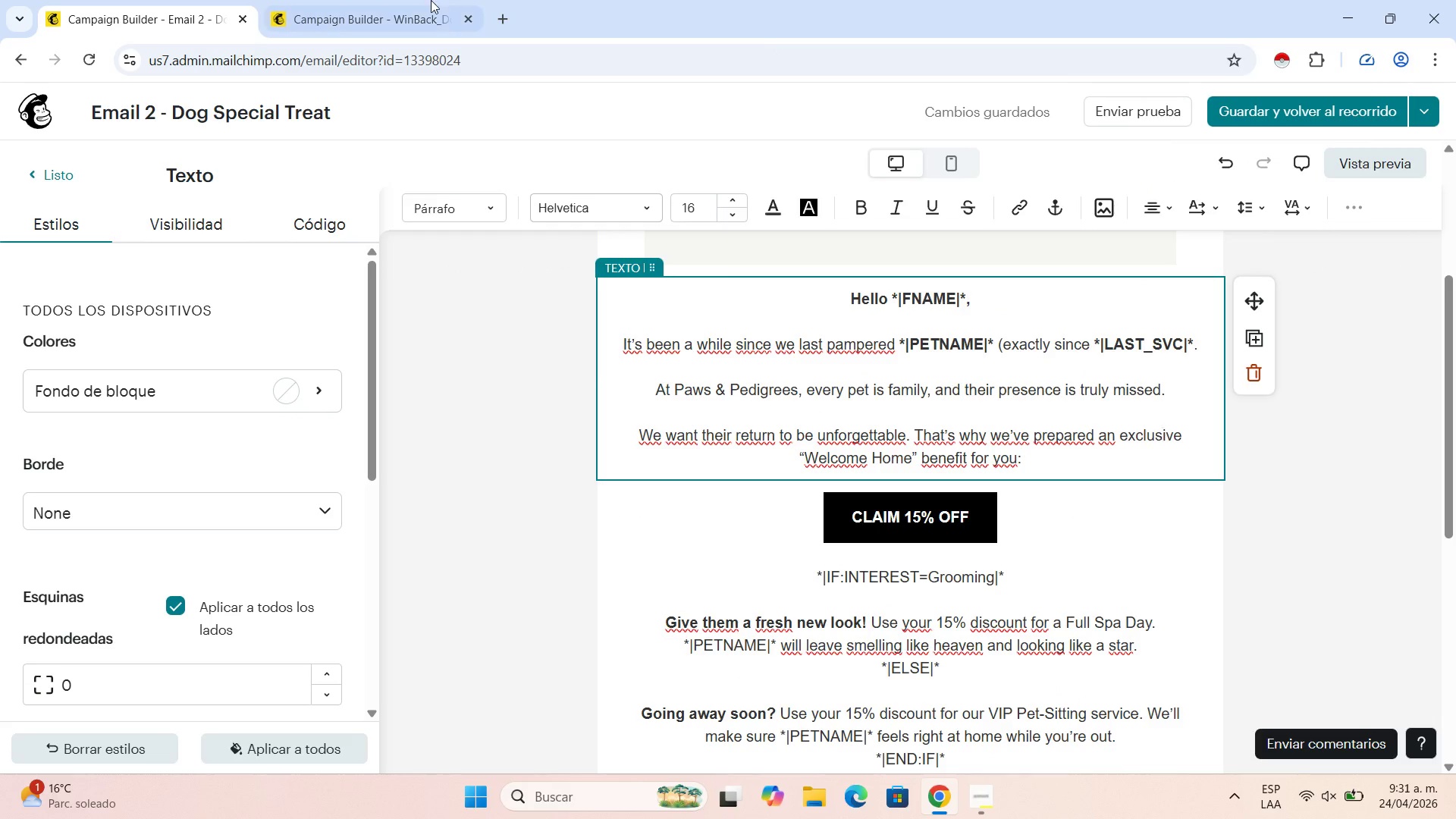 
left_click([398, 0])
 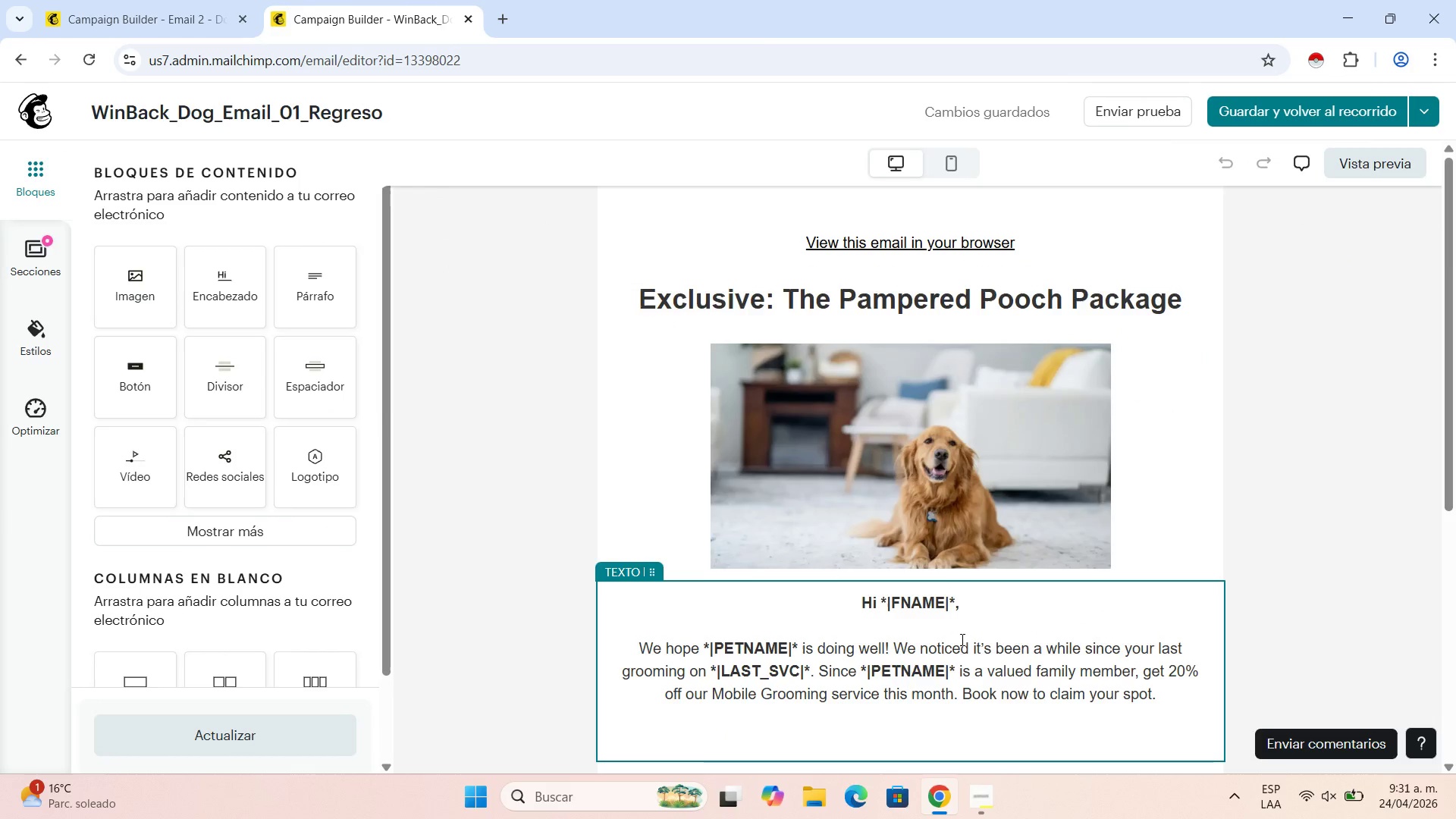 
scroll: coordinate [961, 639], scroll_direction: down, amount: 8.0
 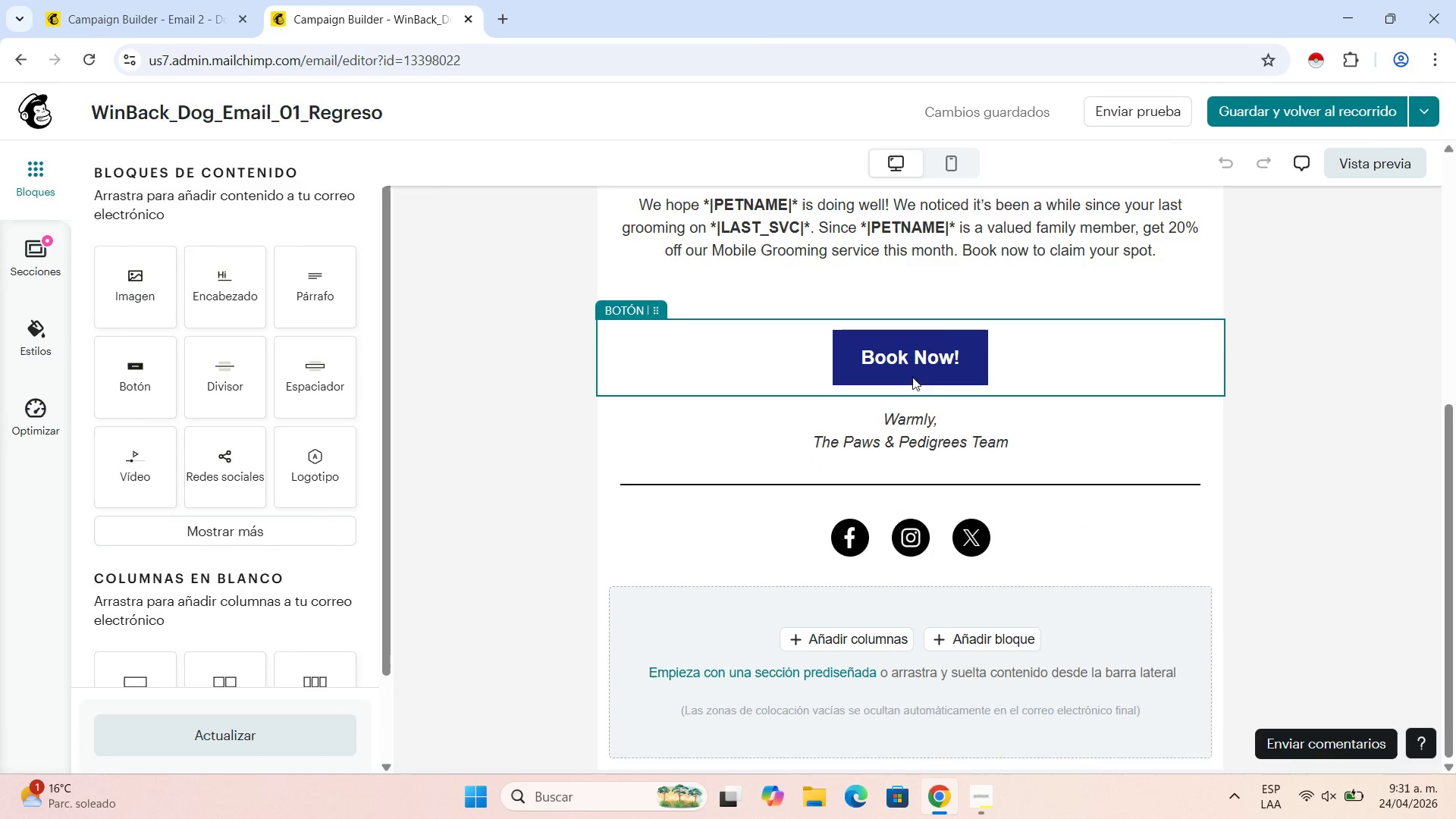 
left_click([956, 350])
 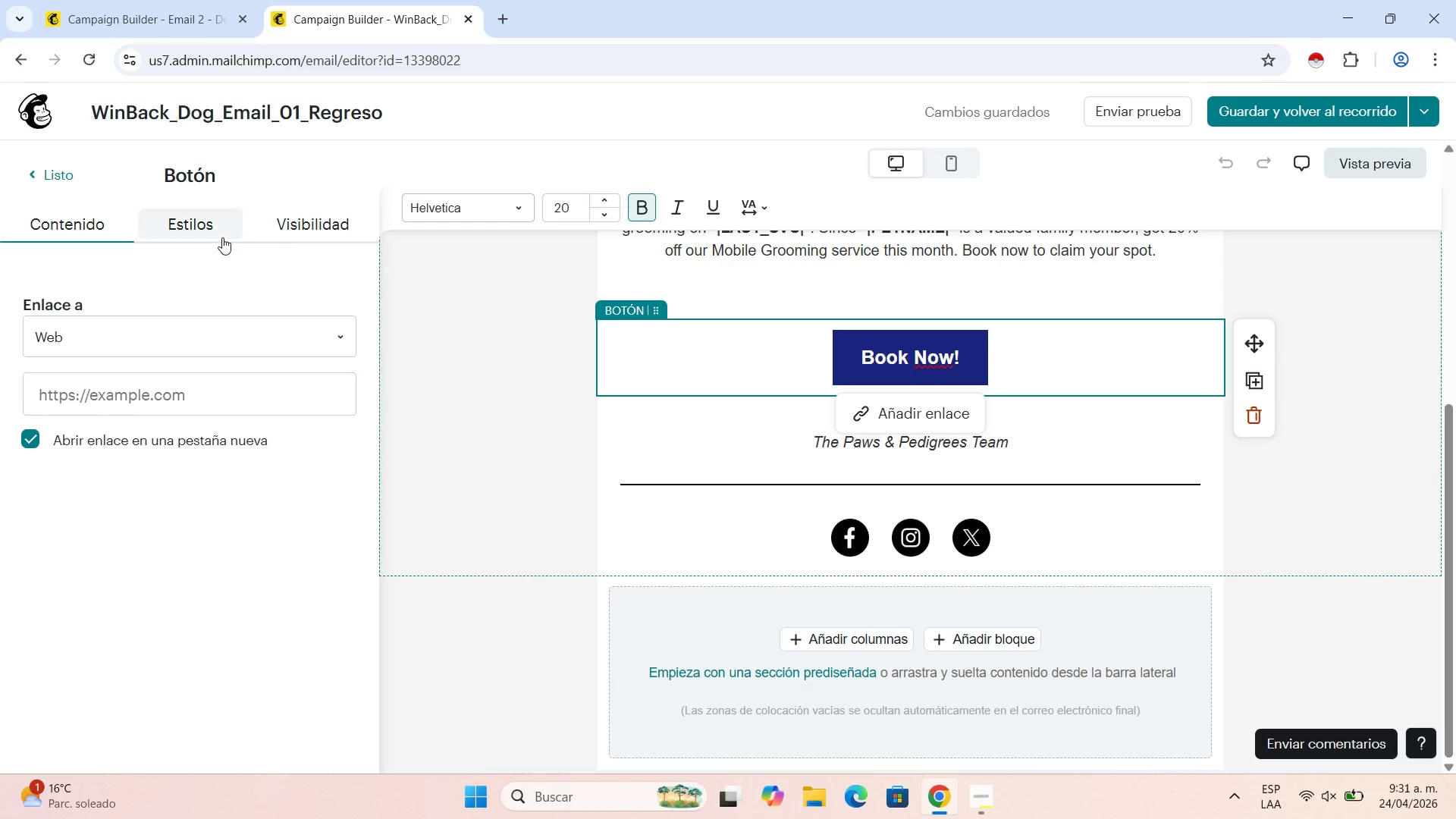 
double_click([191, 215])
 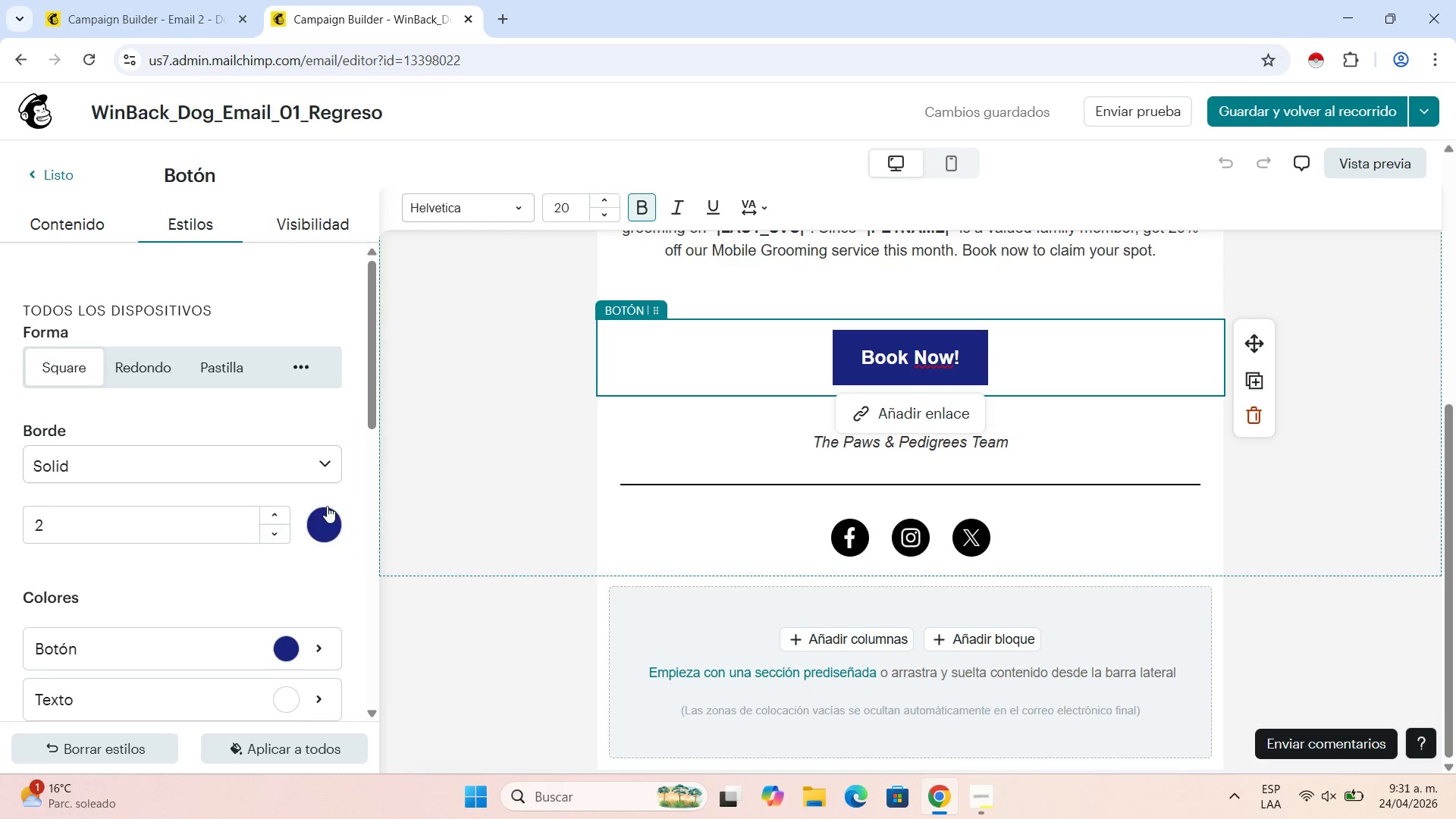 
left_click([326, 519])
 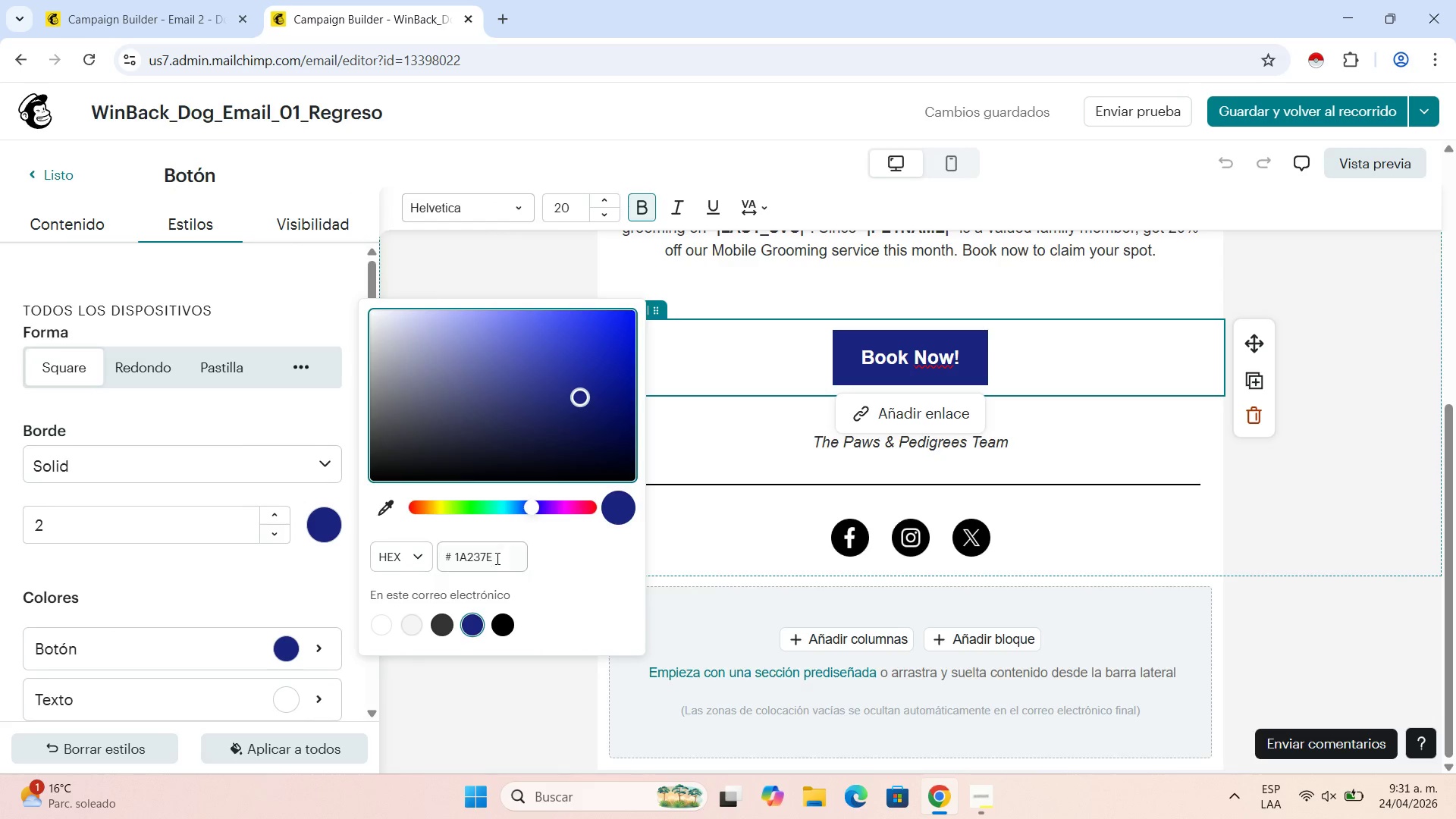 
left_click_drag(start_coordinate=[506, 566], to_coordinate=[455, 567])
 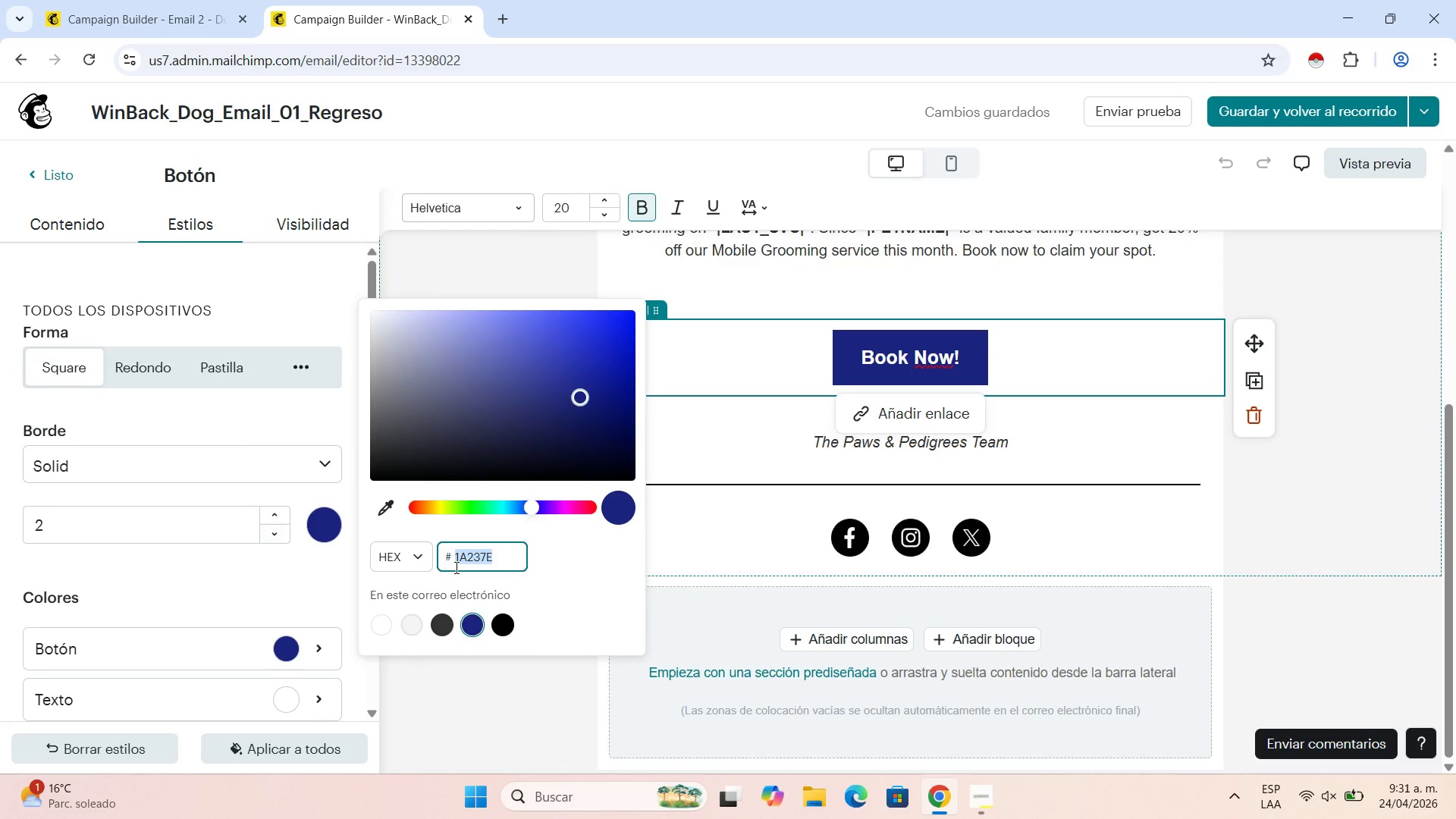 
hold_key(key=ControlLeft, duration=0.55)
 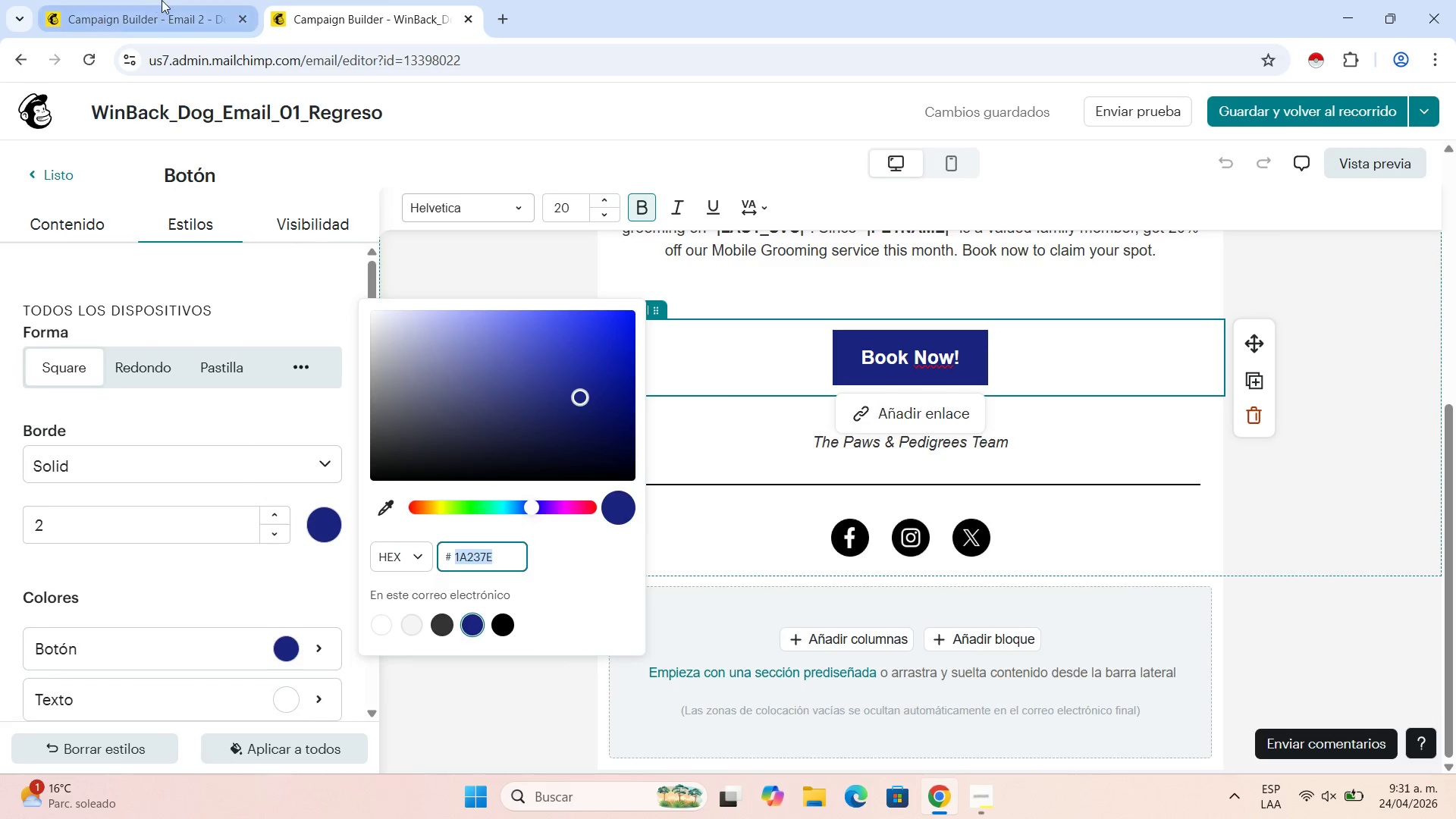 
hold_key(key=C, duration=0.31)
 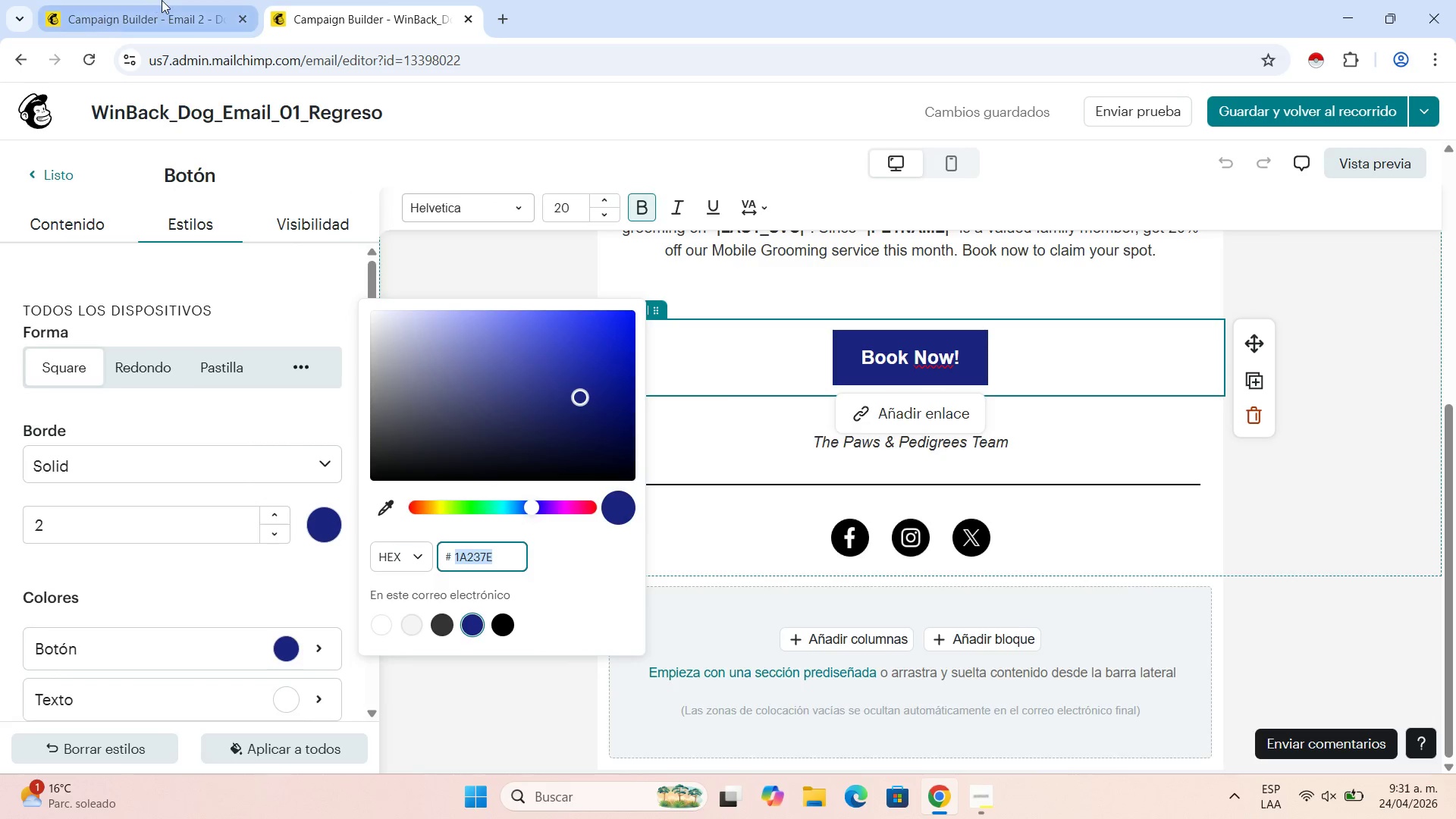 
left_click([162, 0])
 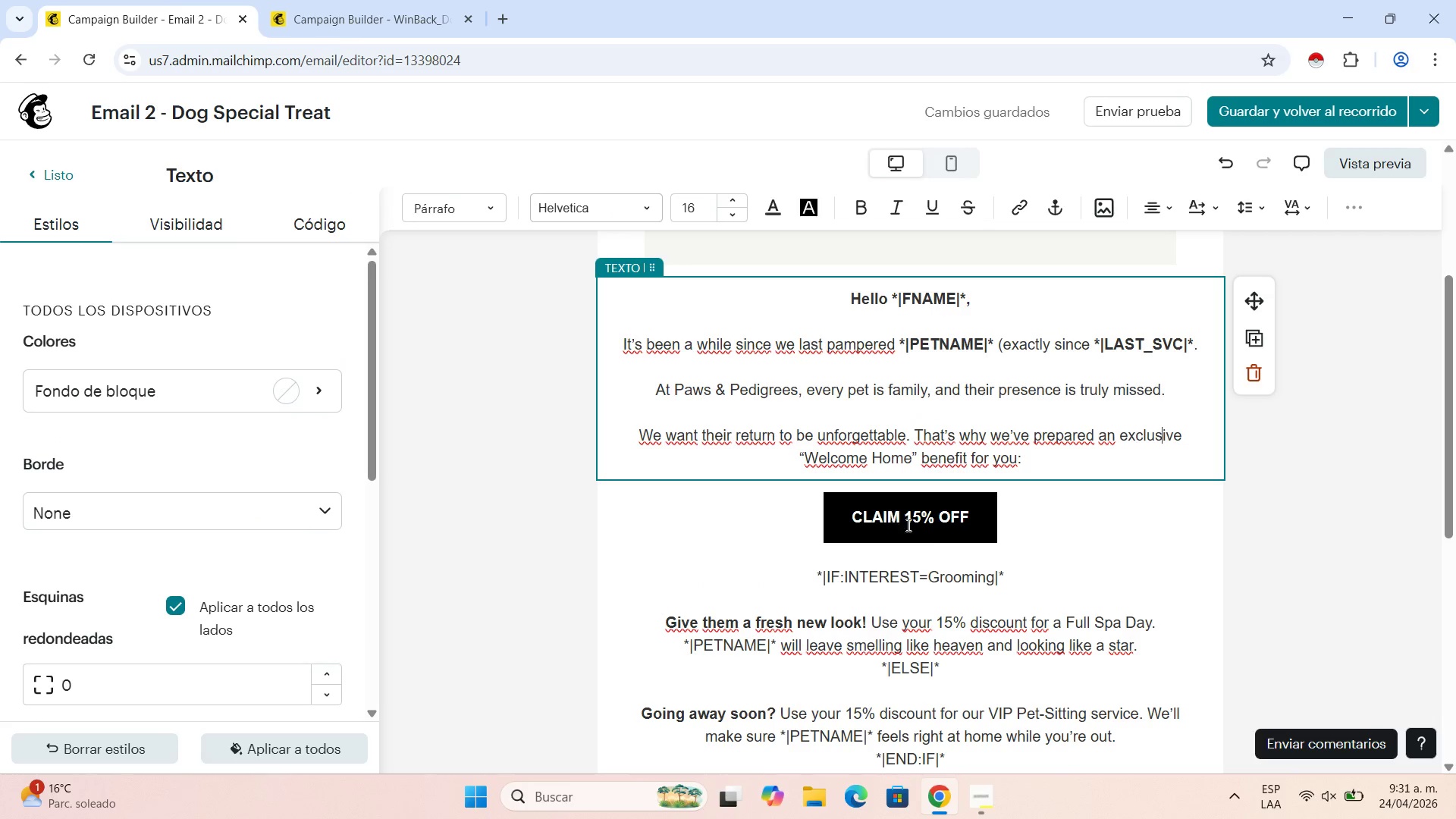 
left_click([929, 533])
 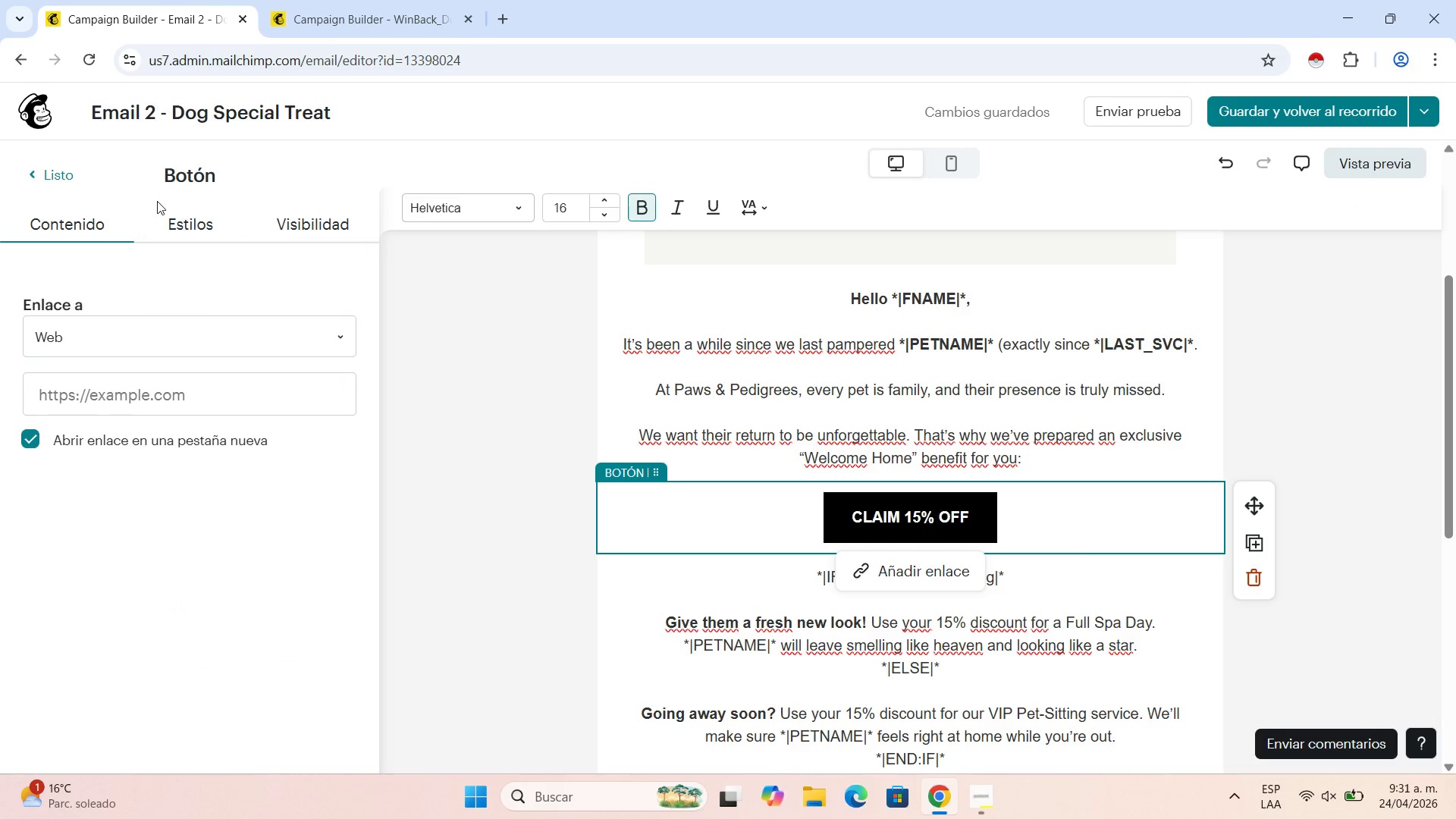 
left_click([187, 222])
 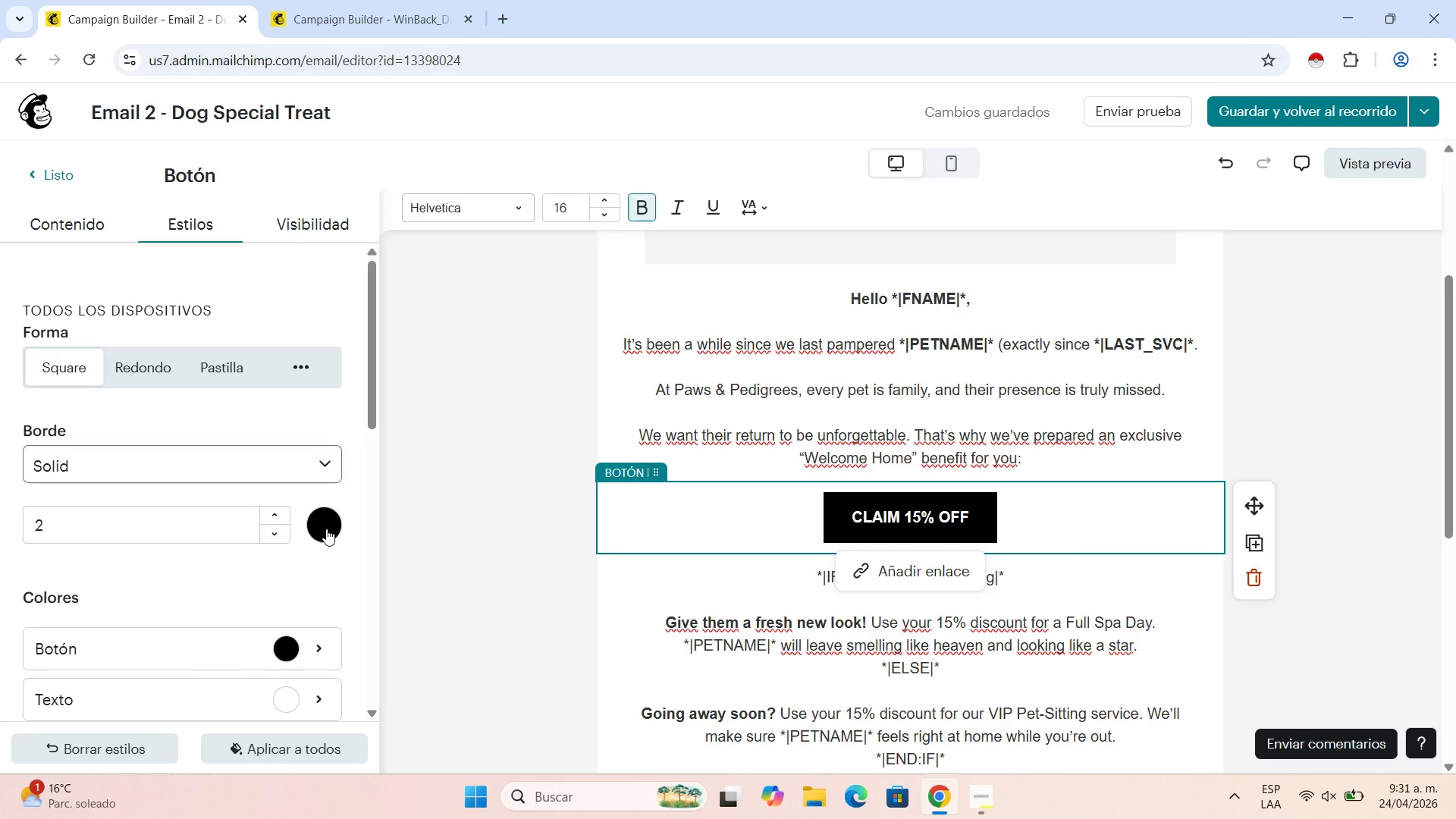 
left_click([341, 523])
 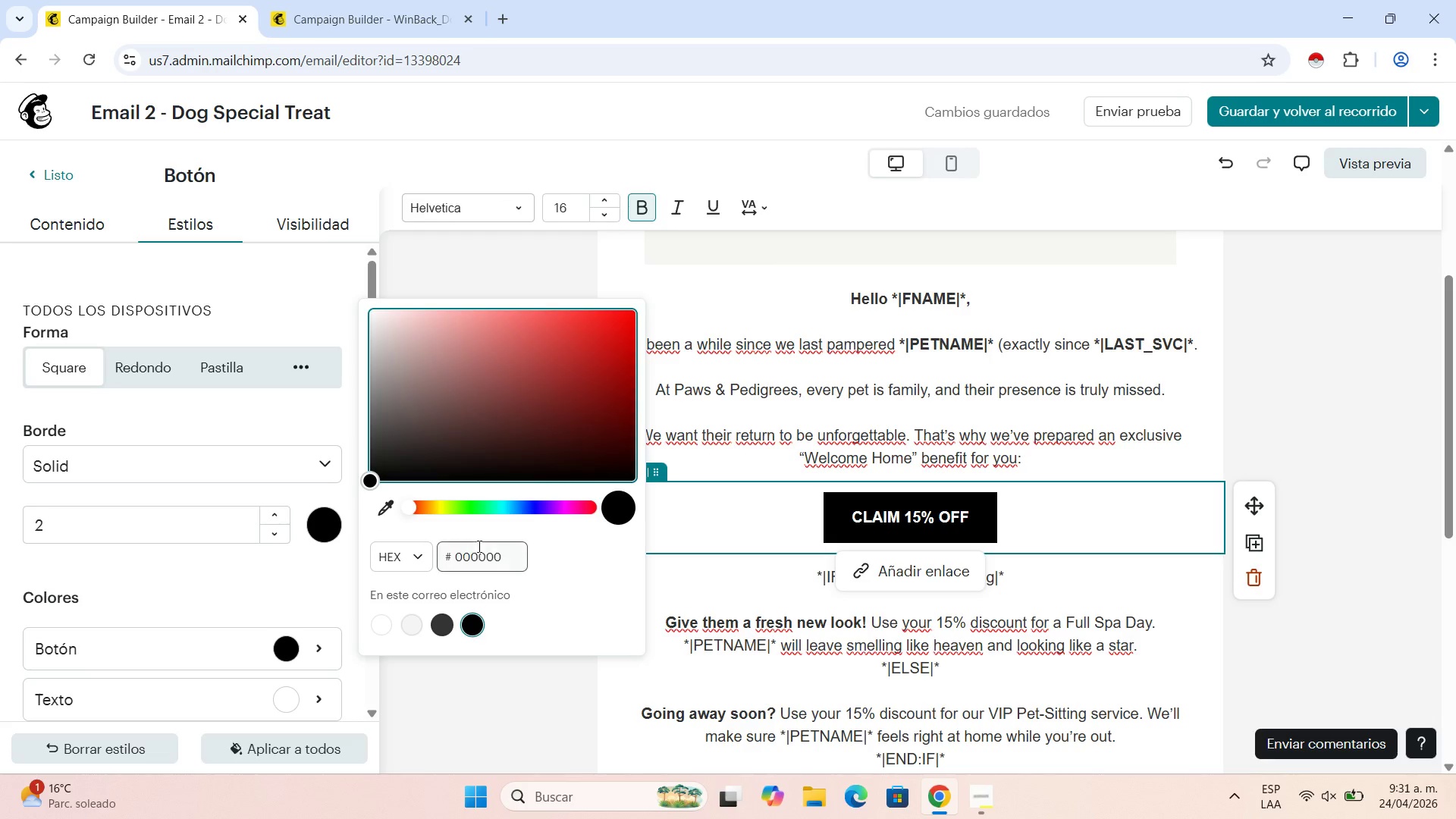 
left_click_drag(start_coordinate=[508, 551], to_coordinate=[456, 549])
 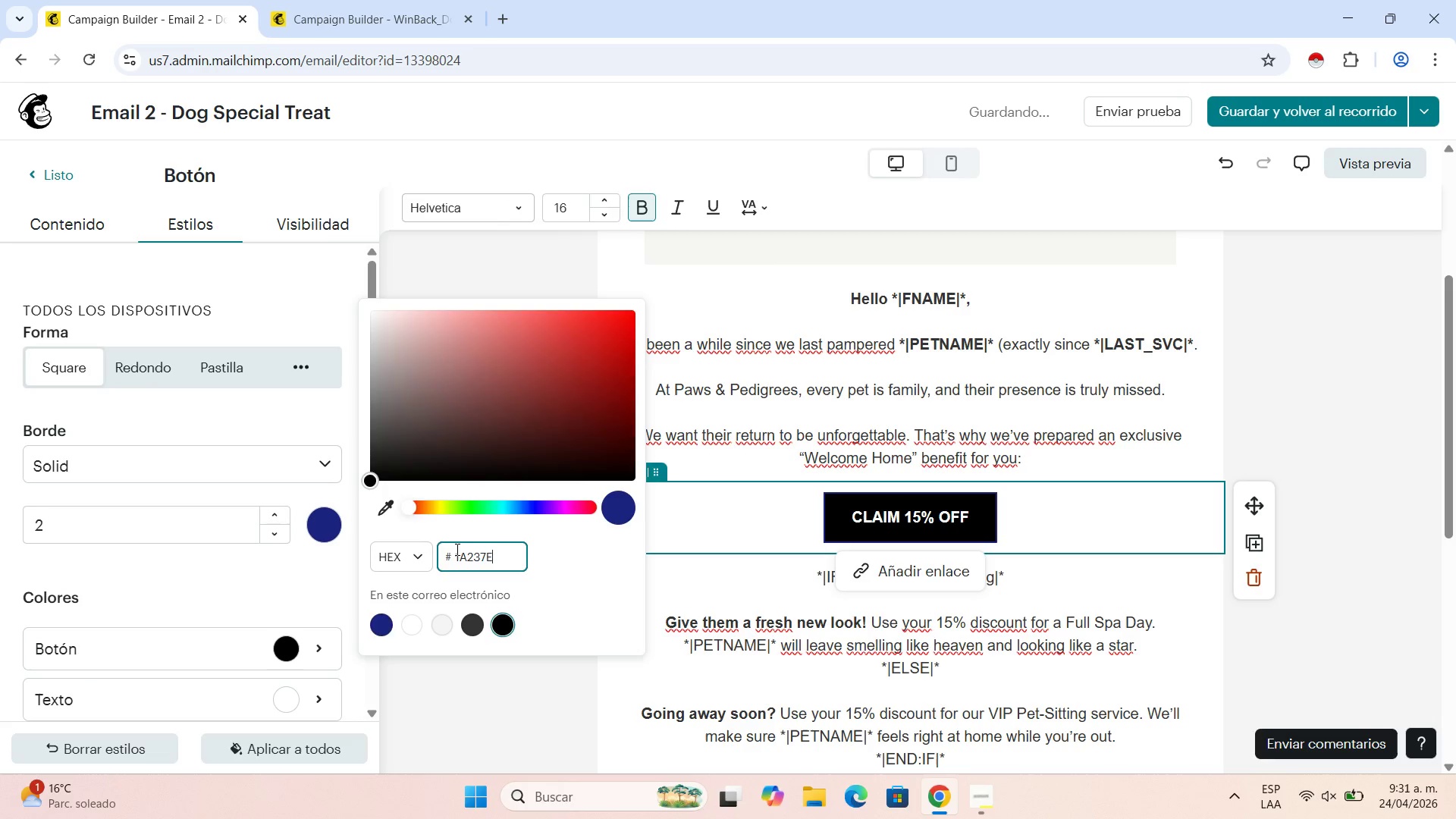 
key(Control+V)
 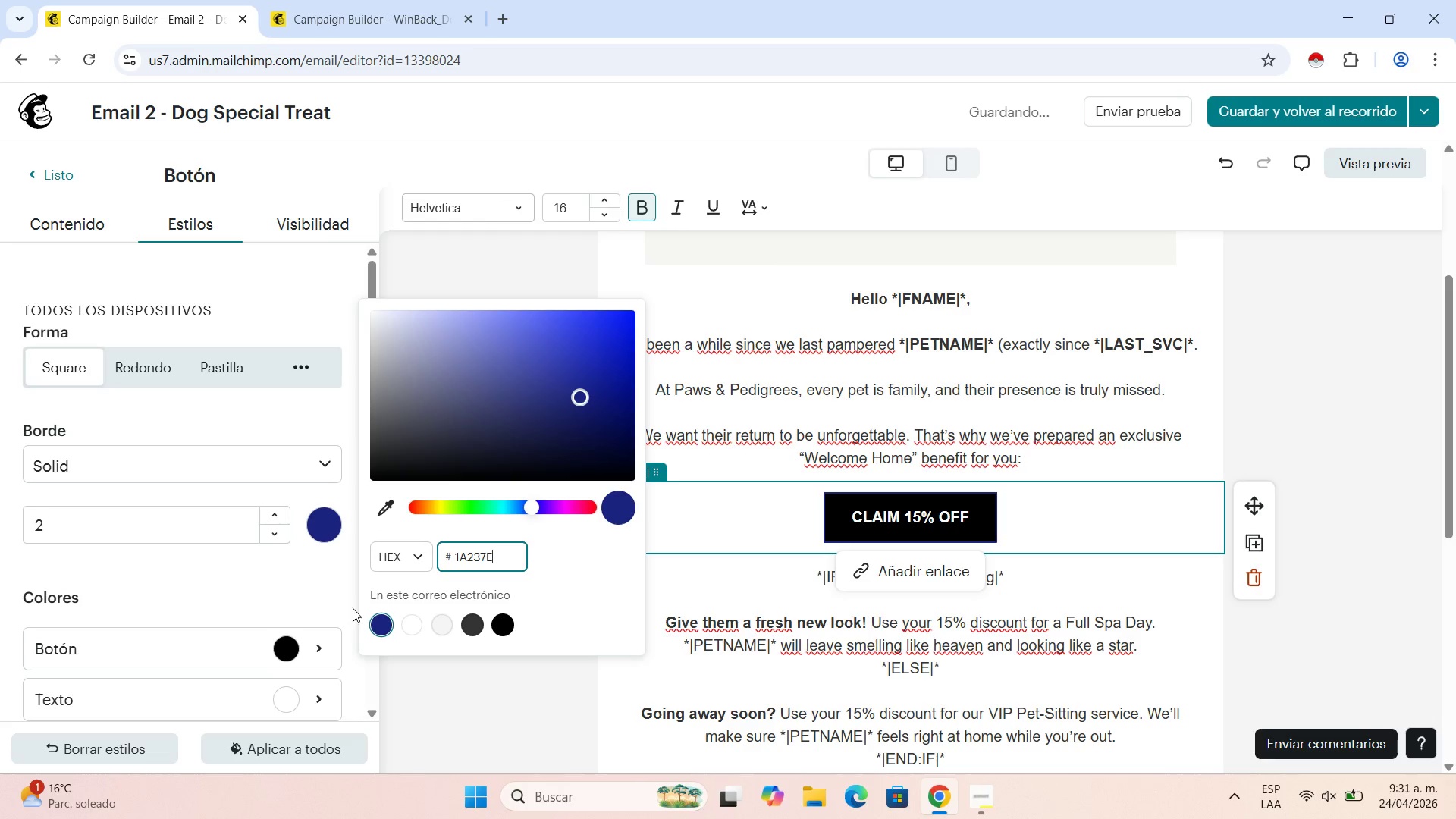 
left_click([380, 626])
 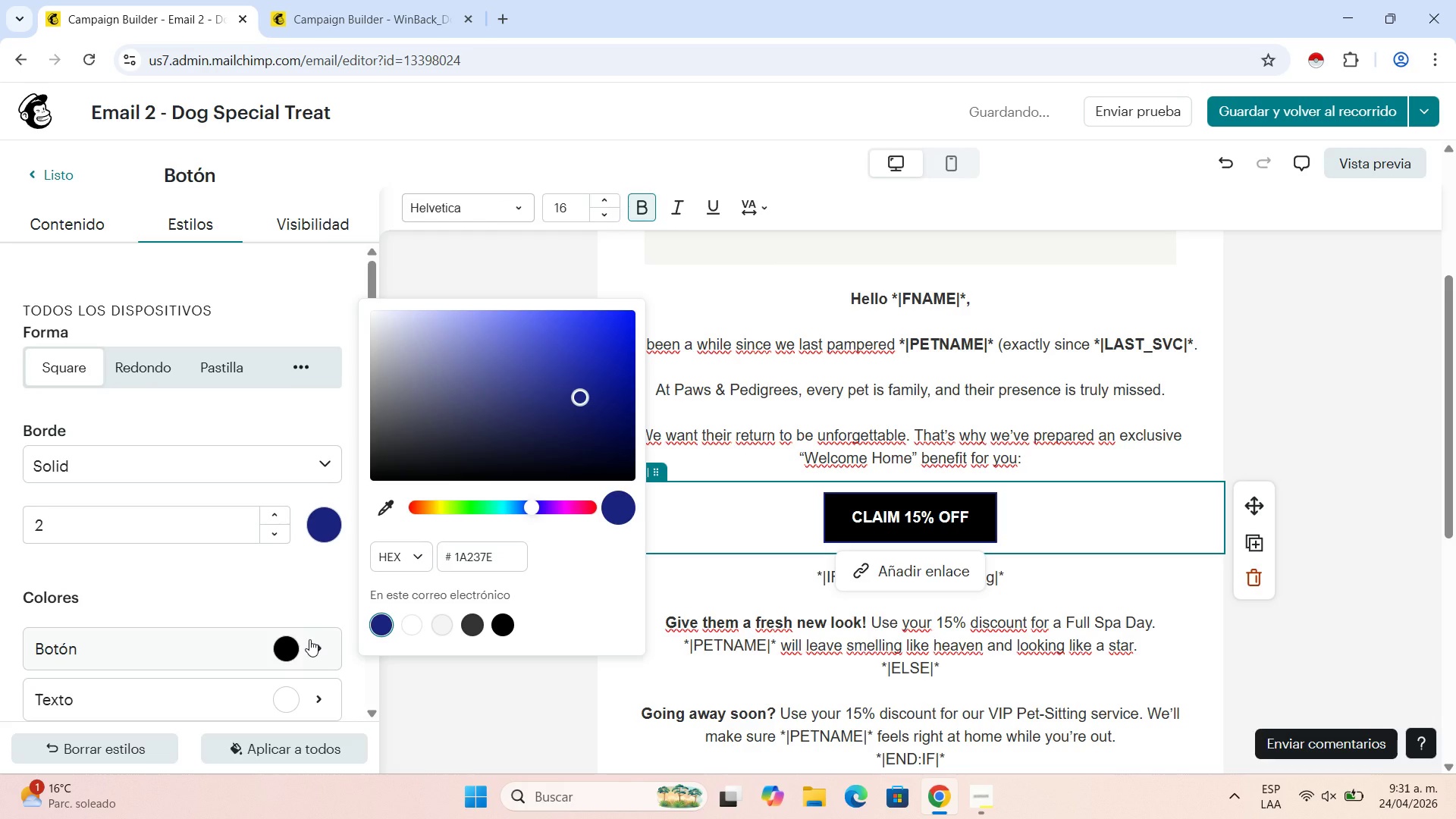 
left_click([309, 639])
 